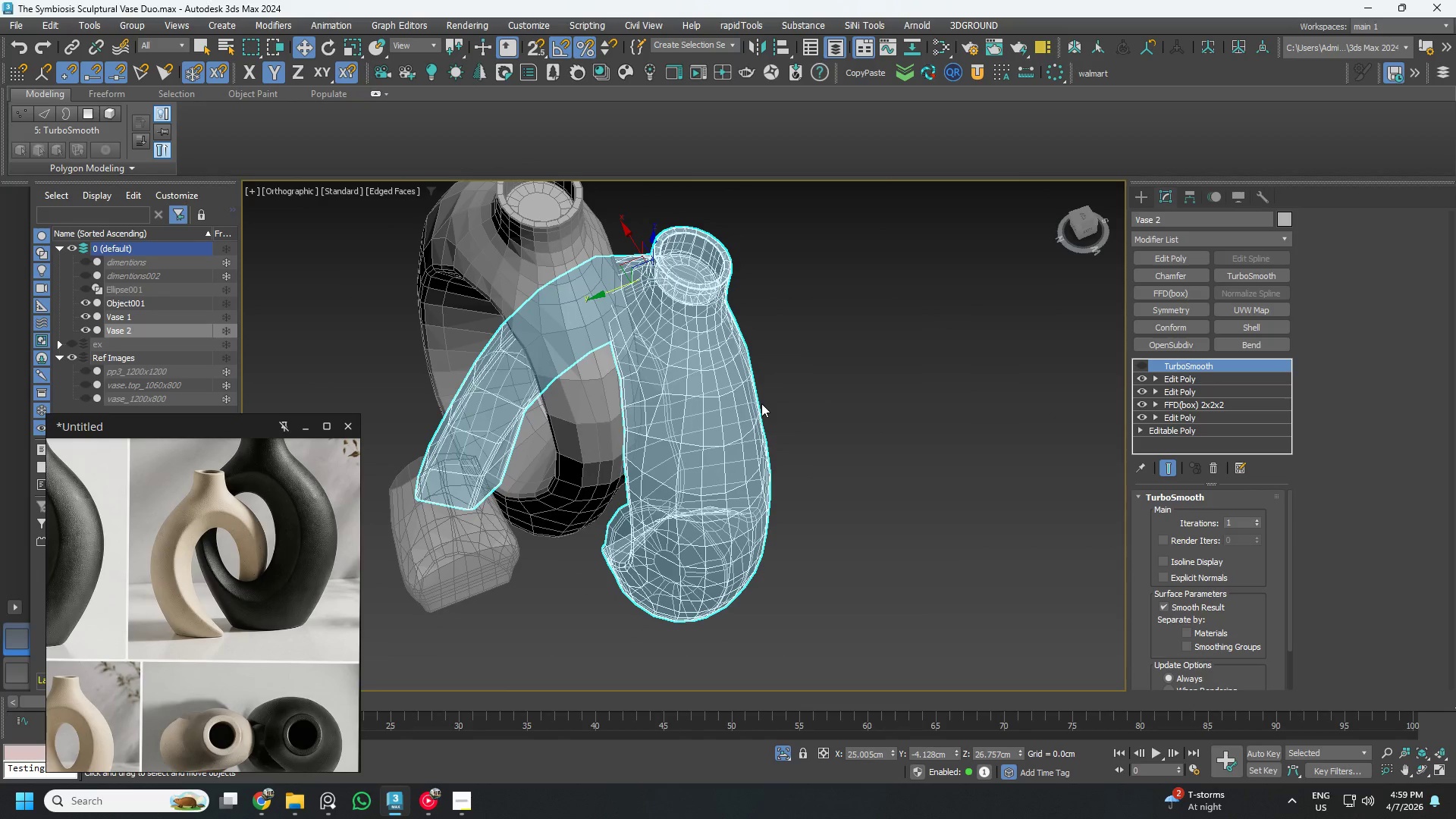 
hold_key(key=AltLeft, duration=1.41)
 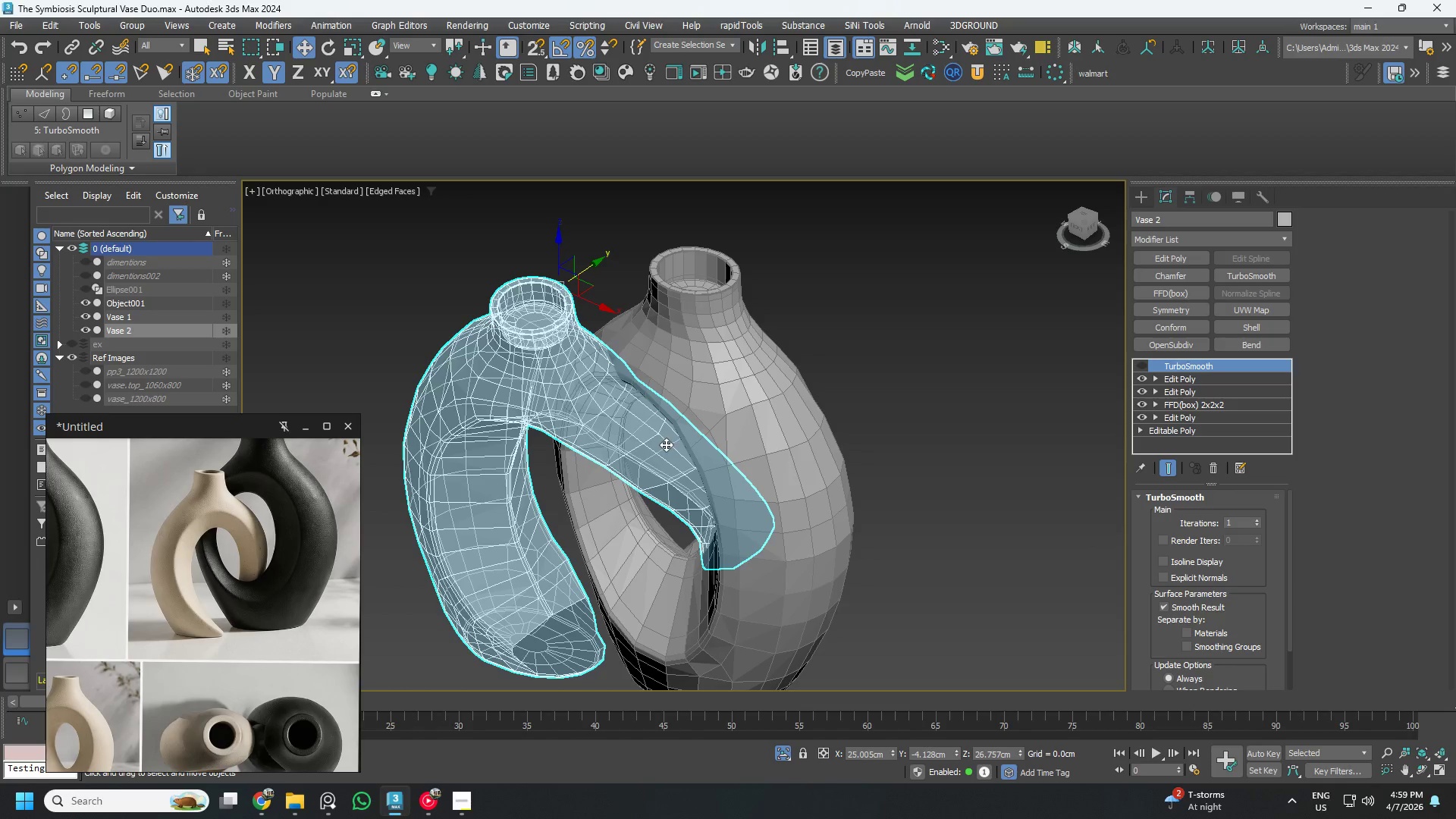 
hold_key(key=AltLeft, duration=1.12)
 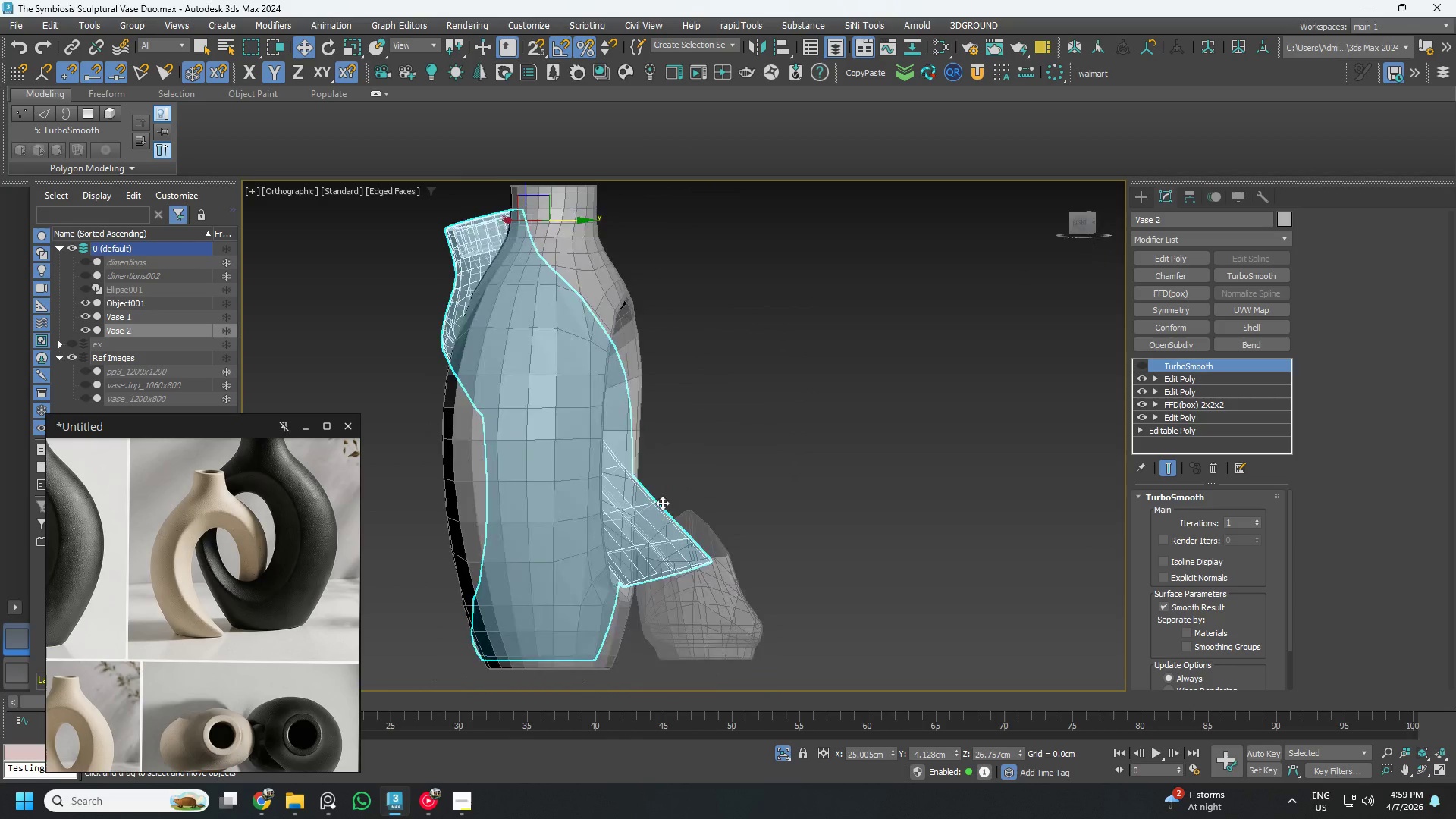 
hold_key(key=AltLeft, duration=0.89)
 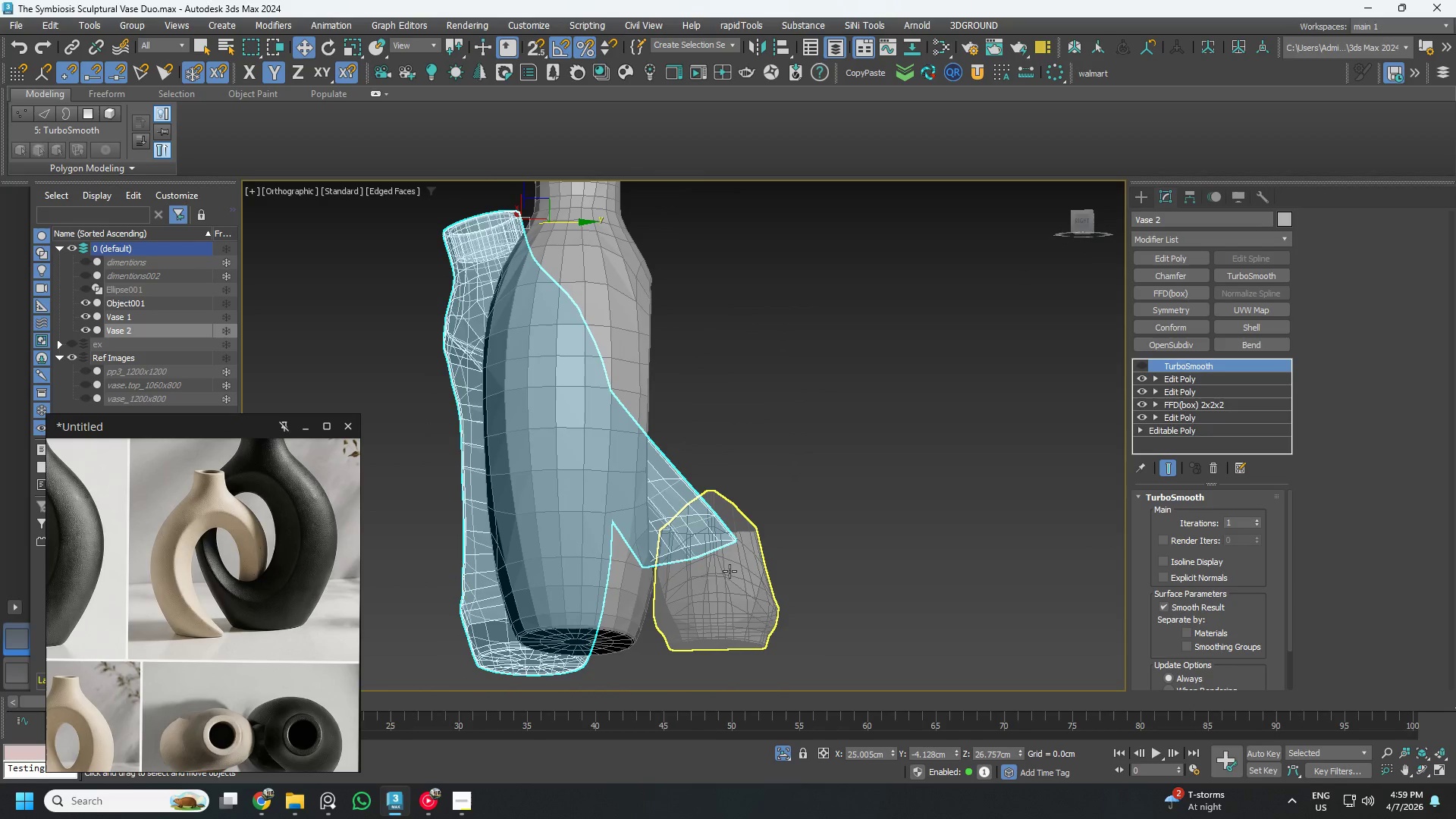 
left_click([730, 571])
 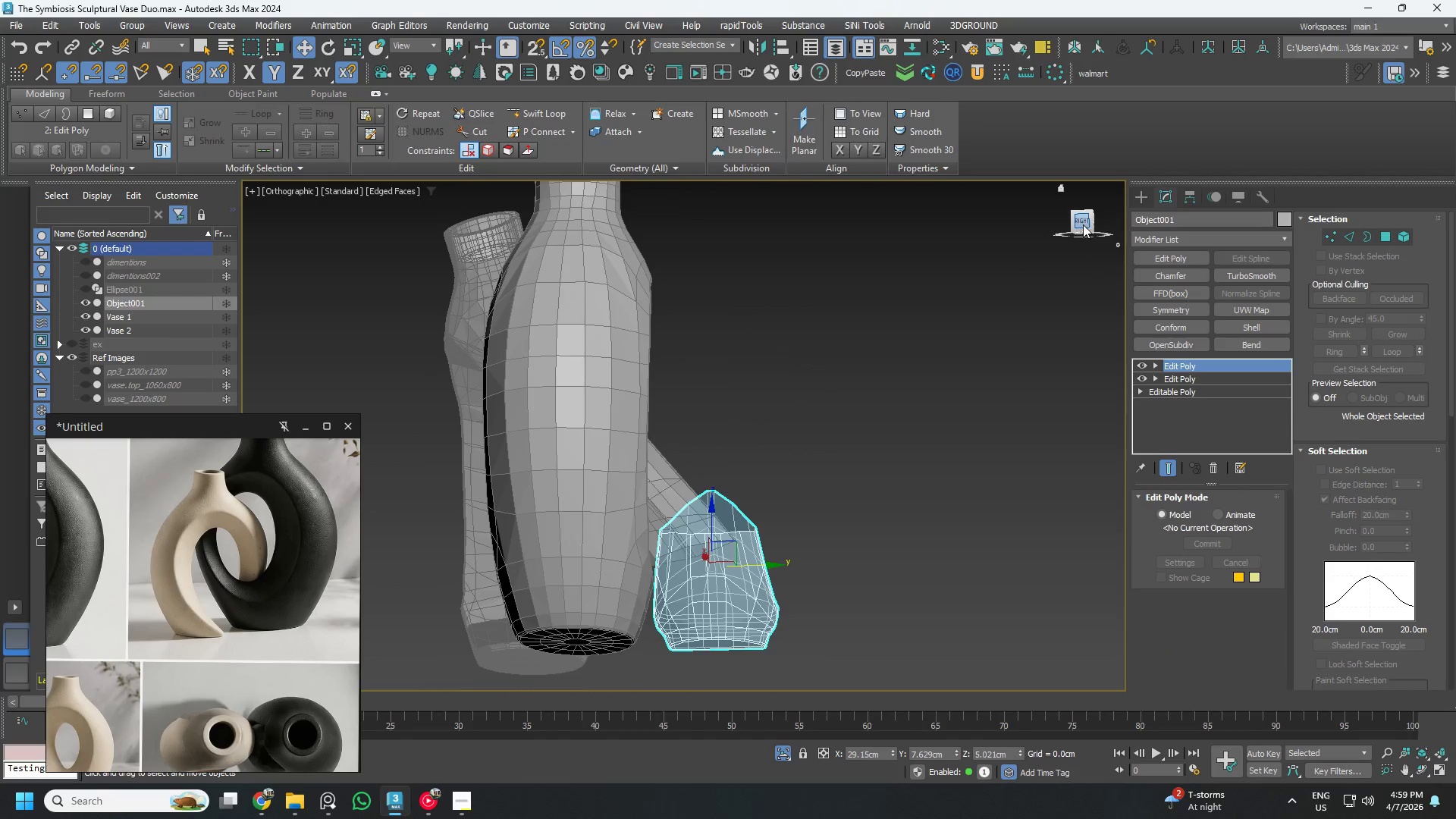 
left_click([1081, 218])
 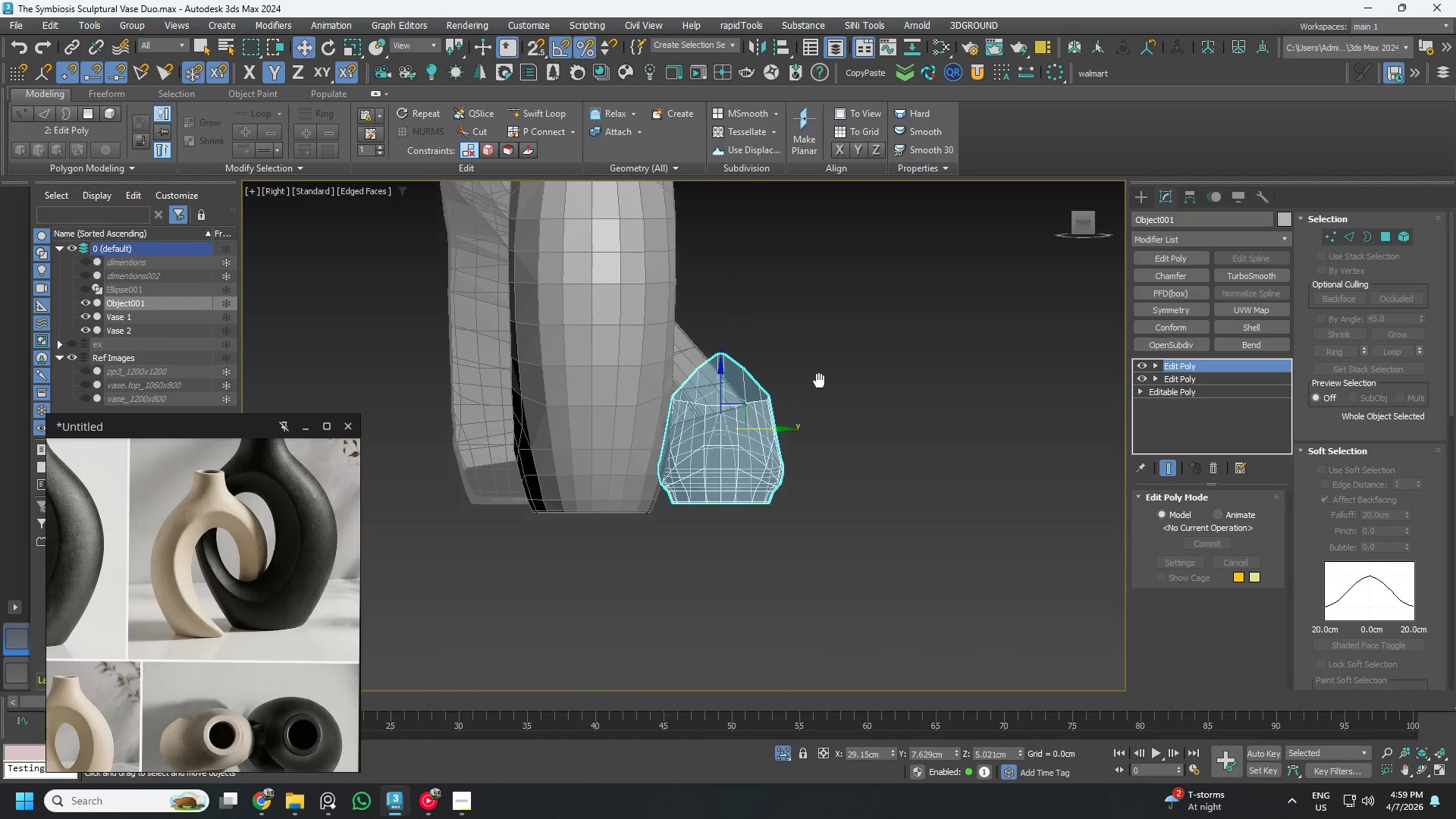 
scroll: coordinate [733, 419], scroll_direction: up, amount: 2.0
 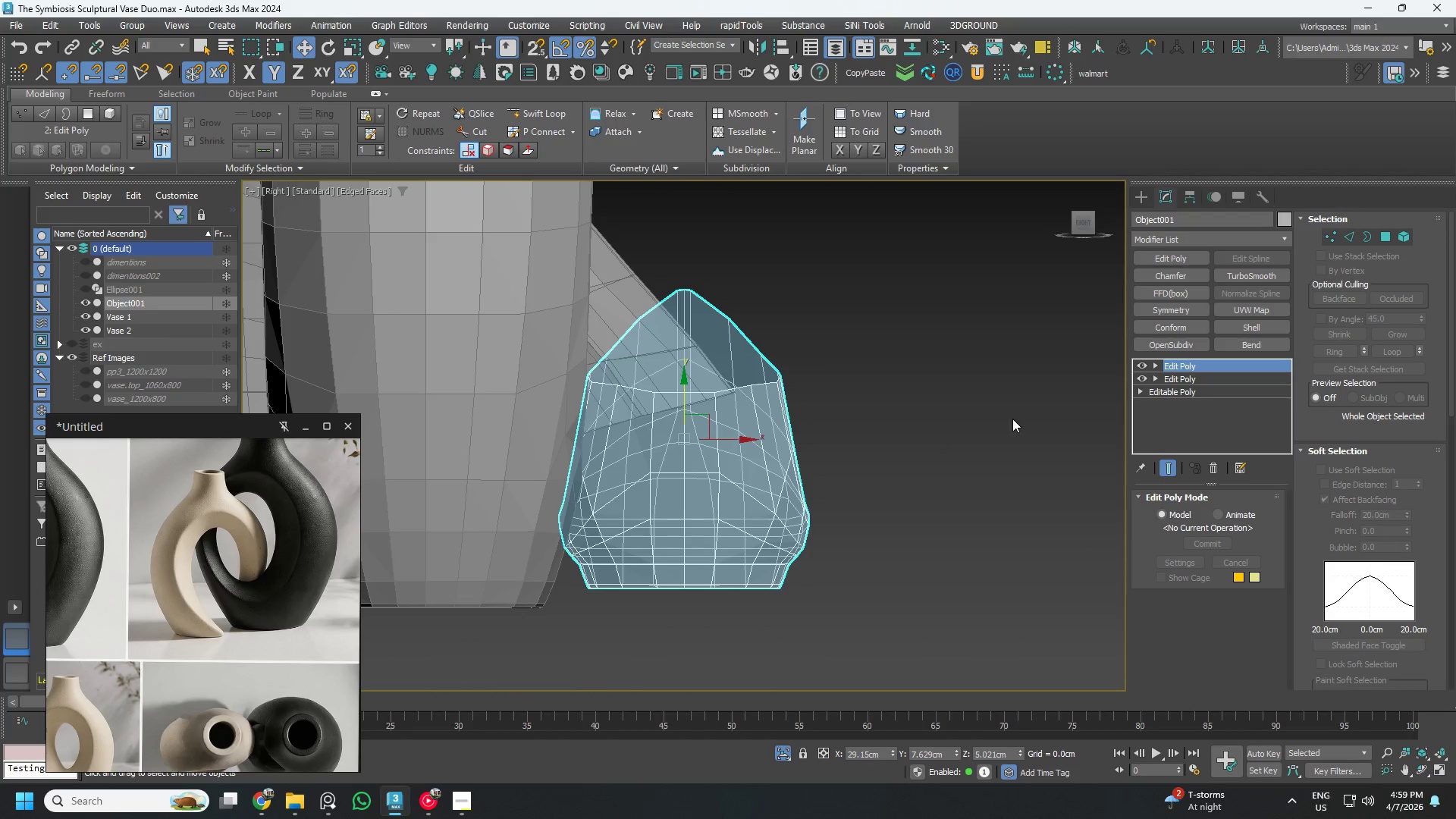 
type(14)
 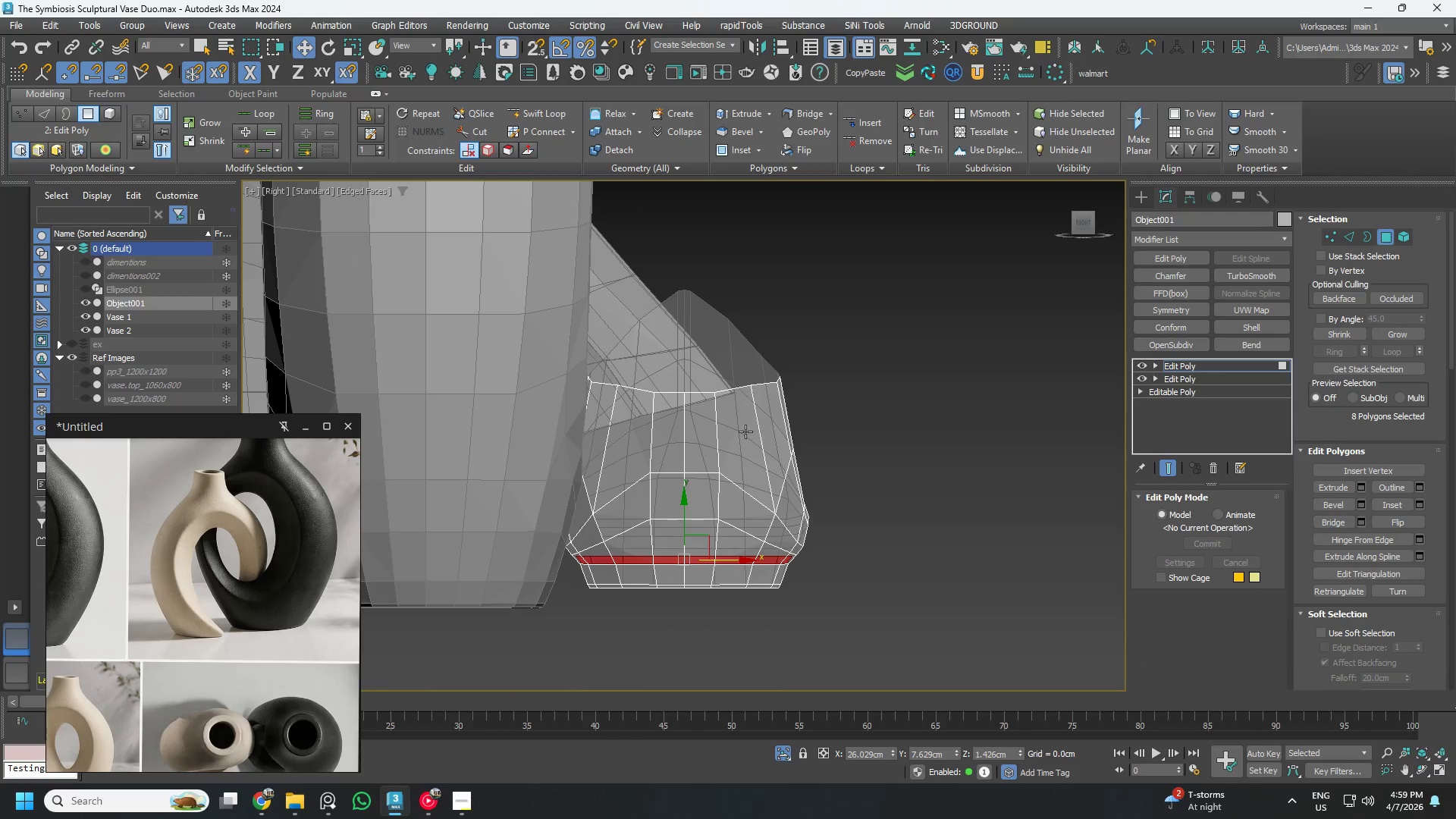 
left_click([745, 431])
 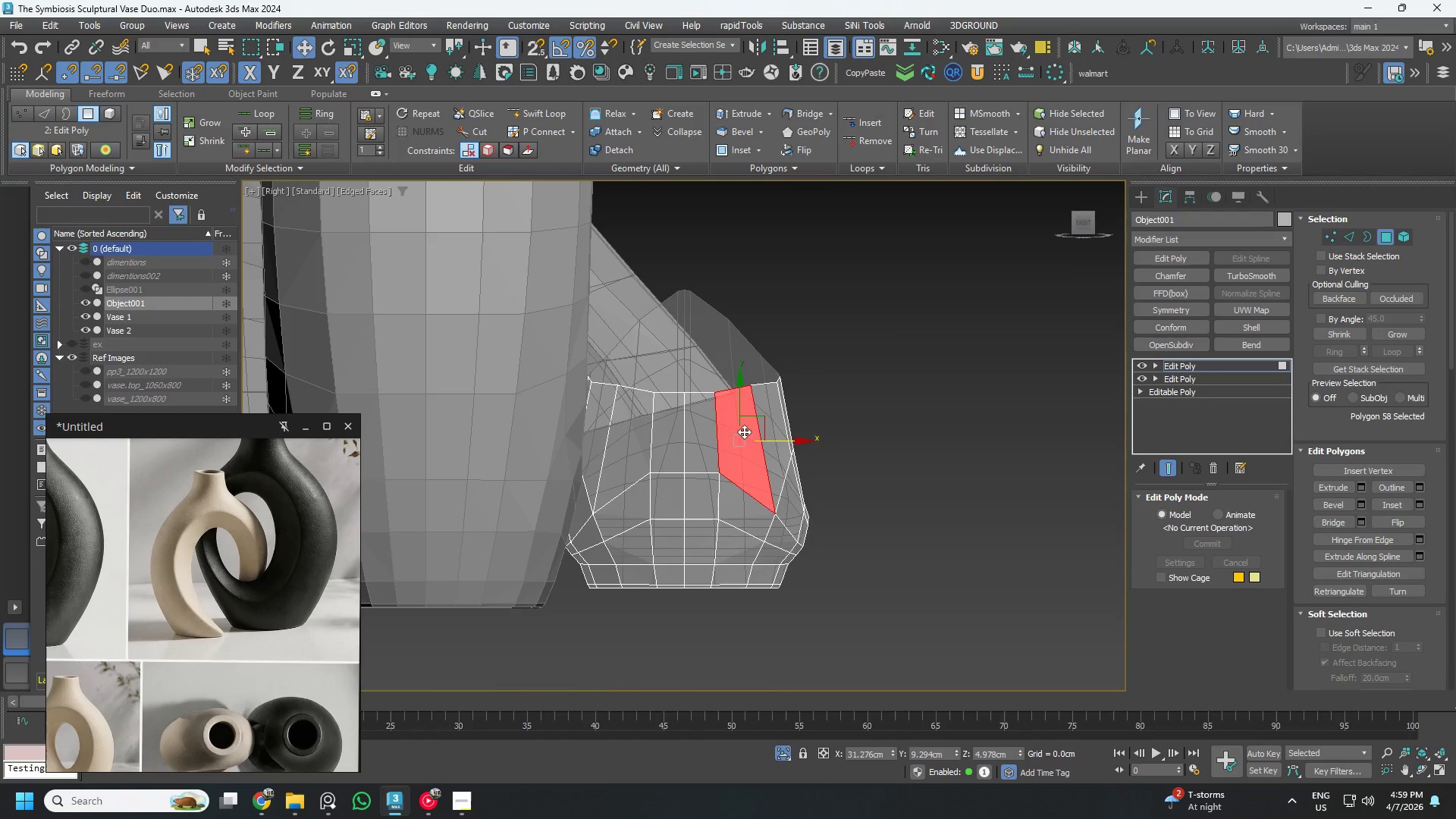 
hold_key(key=ControlLeft, duration=0.89)
left_click([694, 435])
 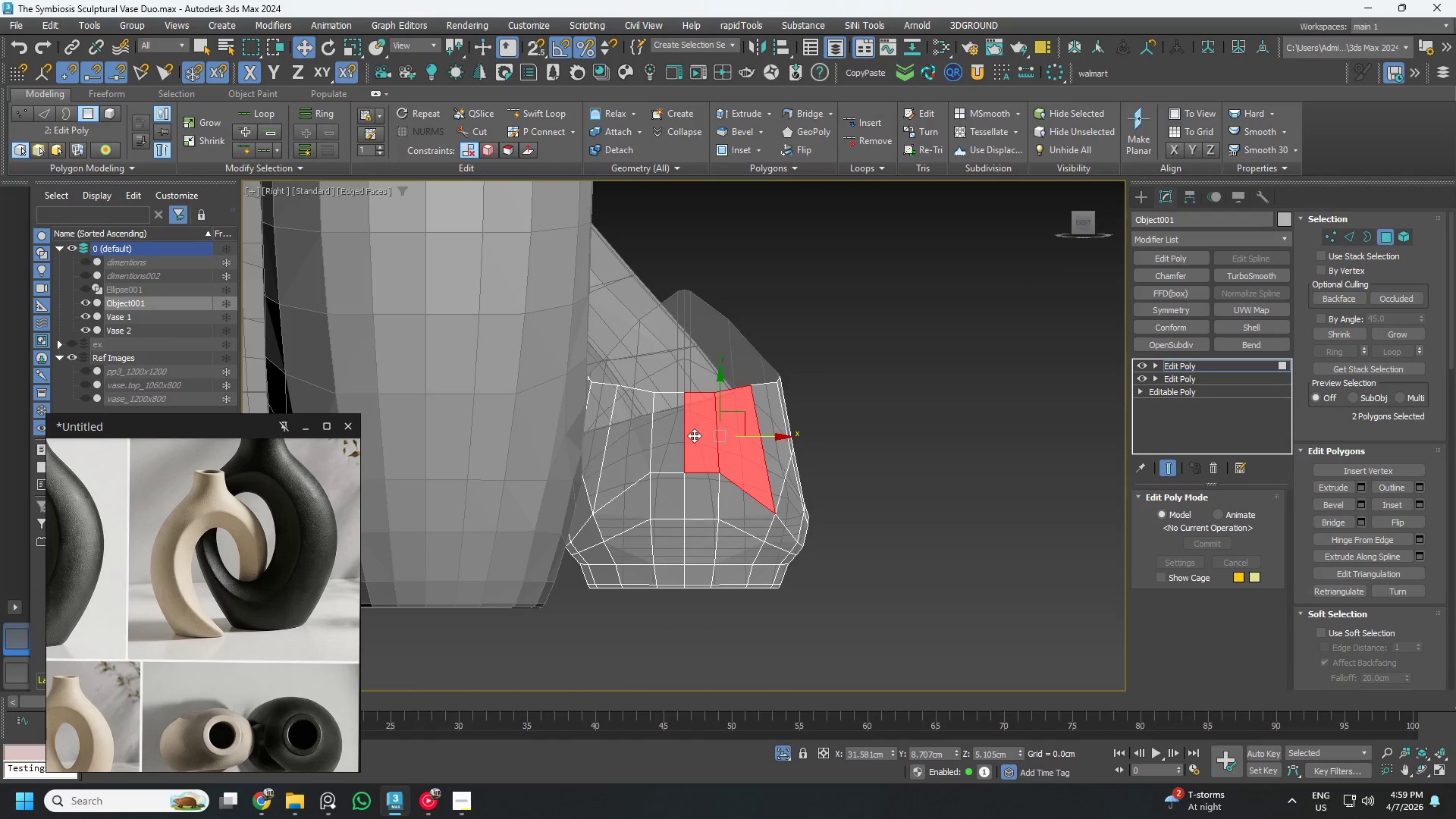 
double_click([694, 435])
 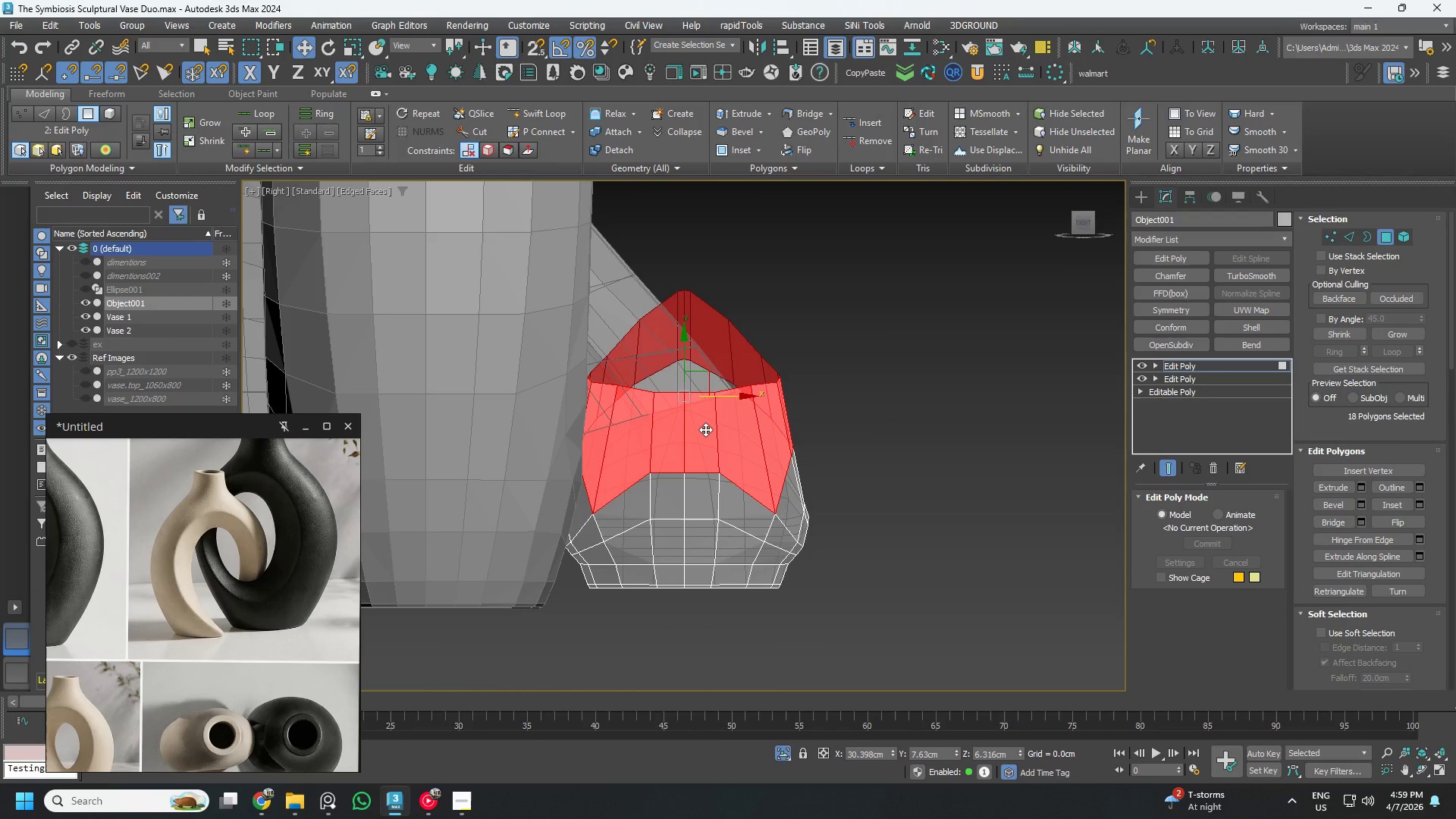 
scroll: coordinate [705, 428], scroll_direction: down, amount: 2.0
 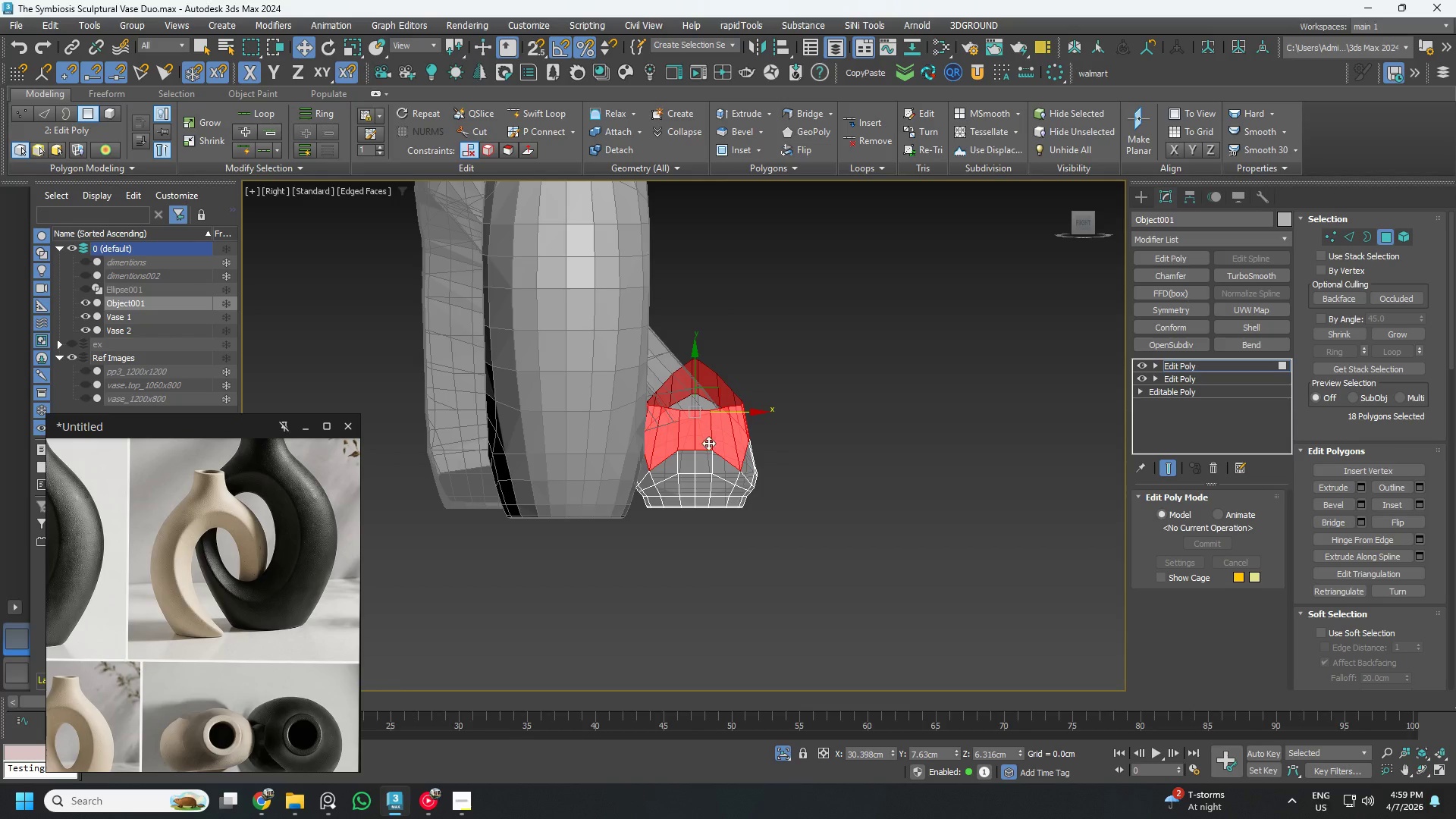 
scroll: coordinate [704, 447], scroll_direction: up, amount: 3.0
 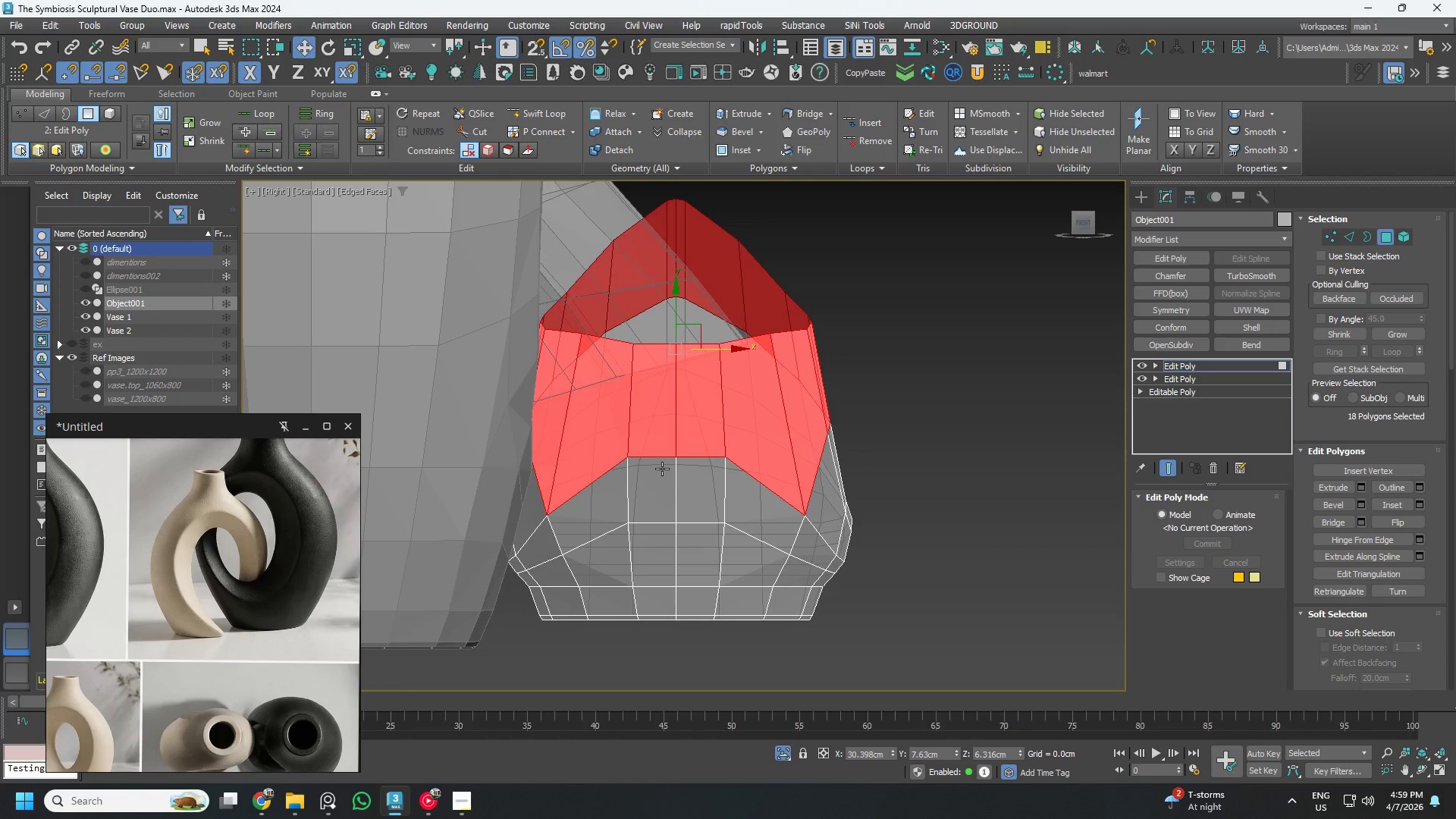 
key(Alt+AltLeft)
 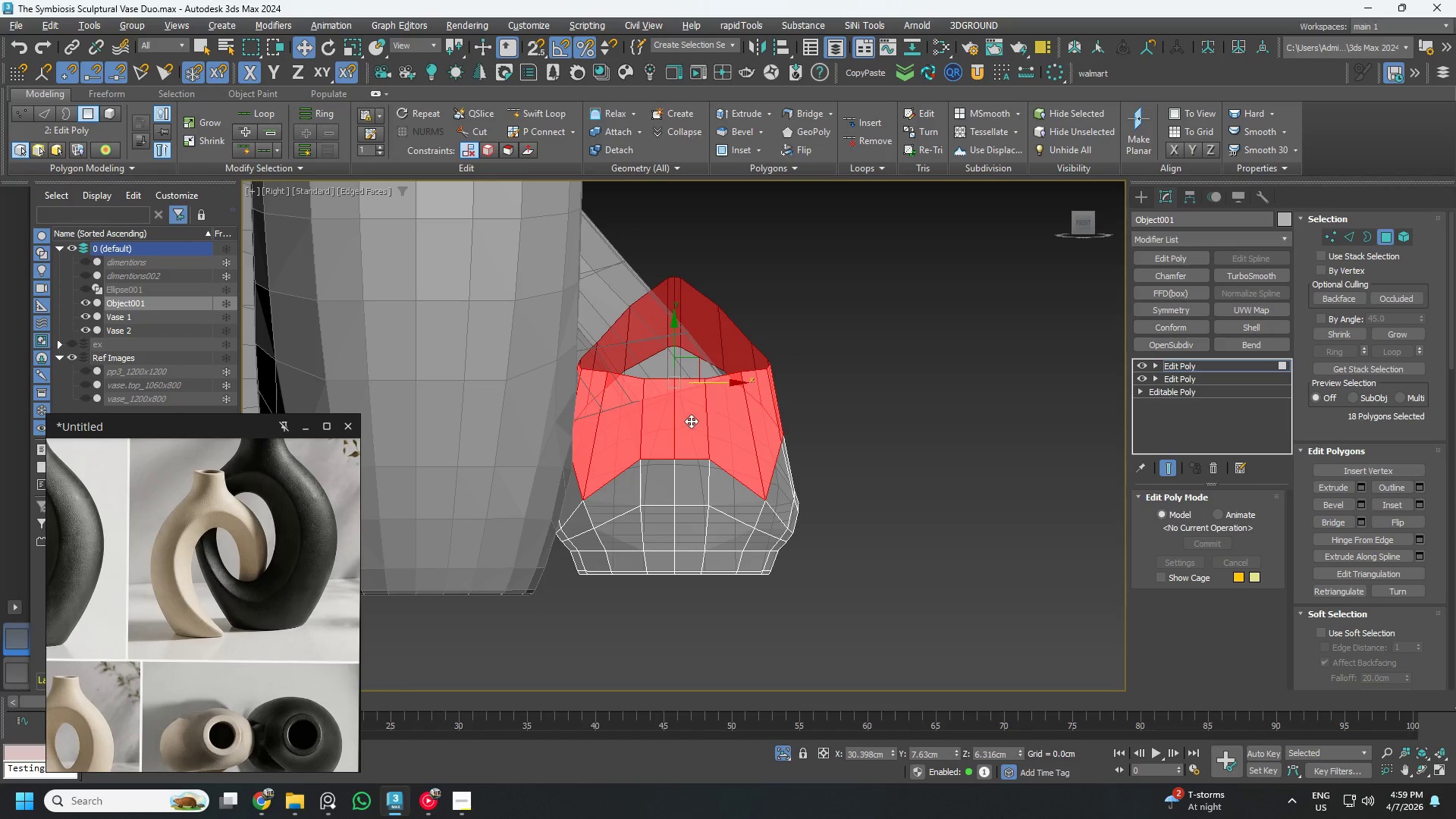 
key(Alt+1)
 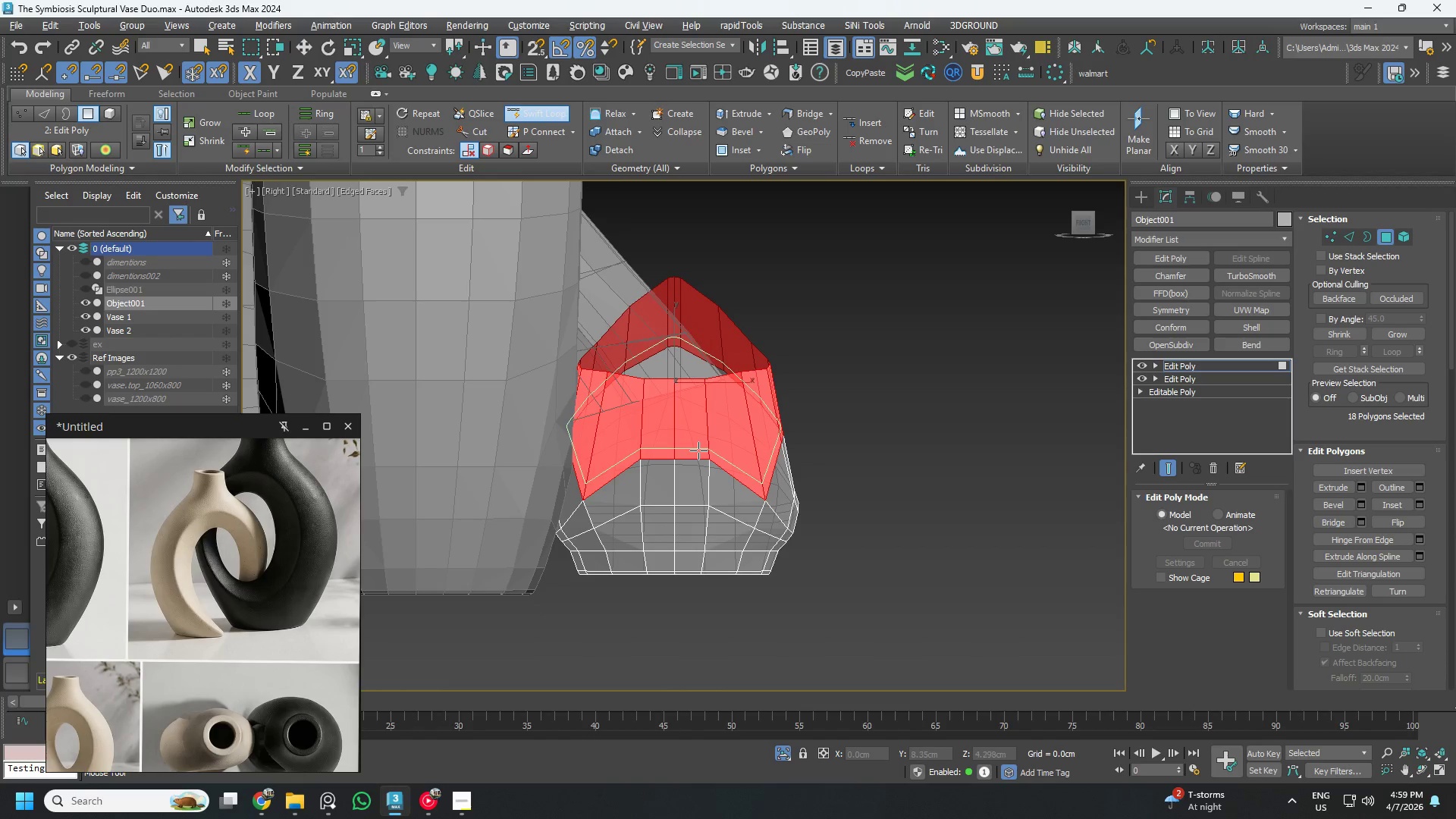 
scroll: coordinate [670, 464], scroll_direction: down, amount: 1.0
 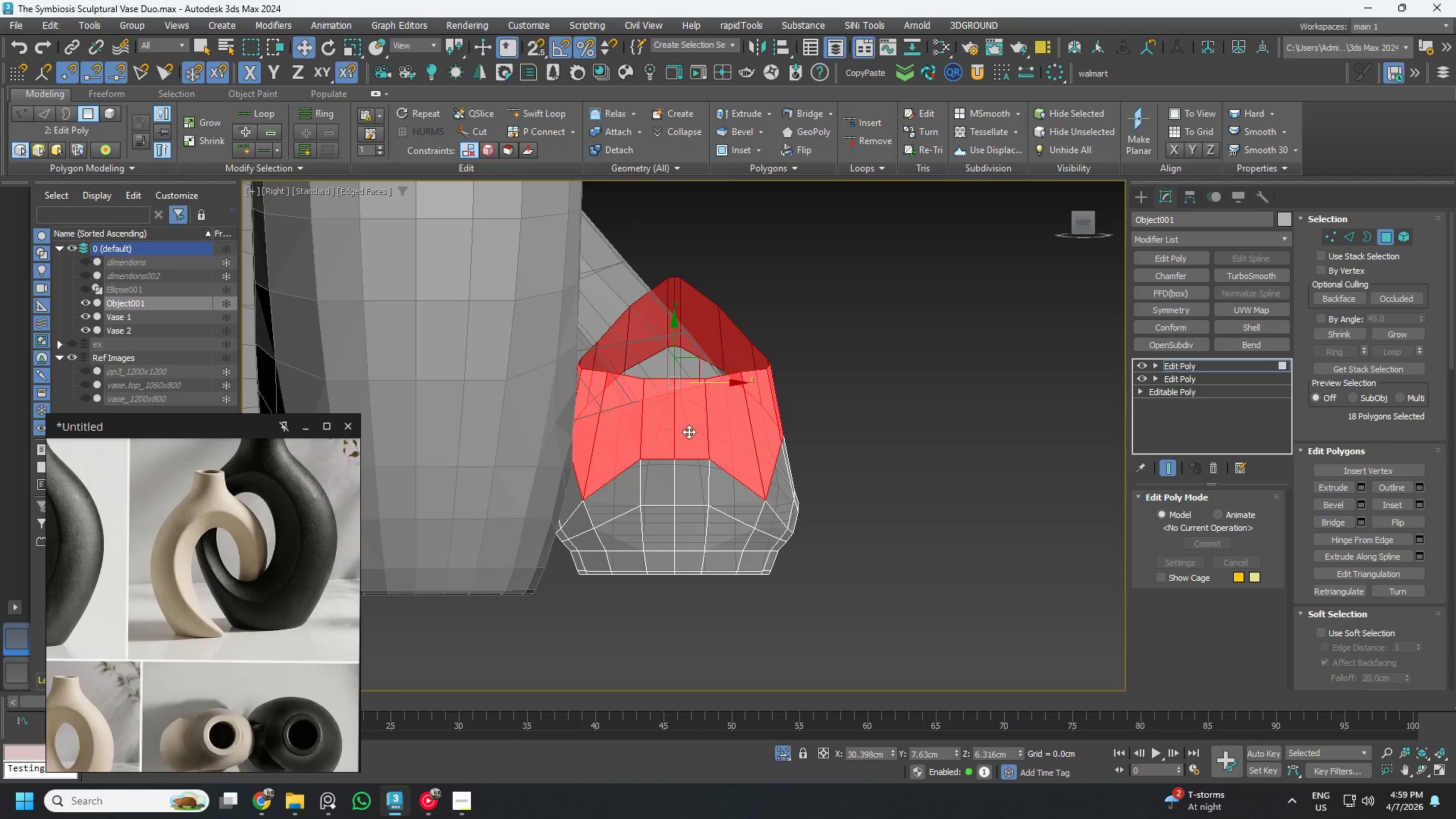 
left_click([699, 450])
 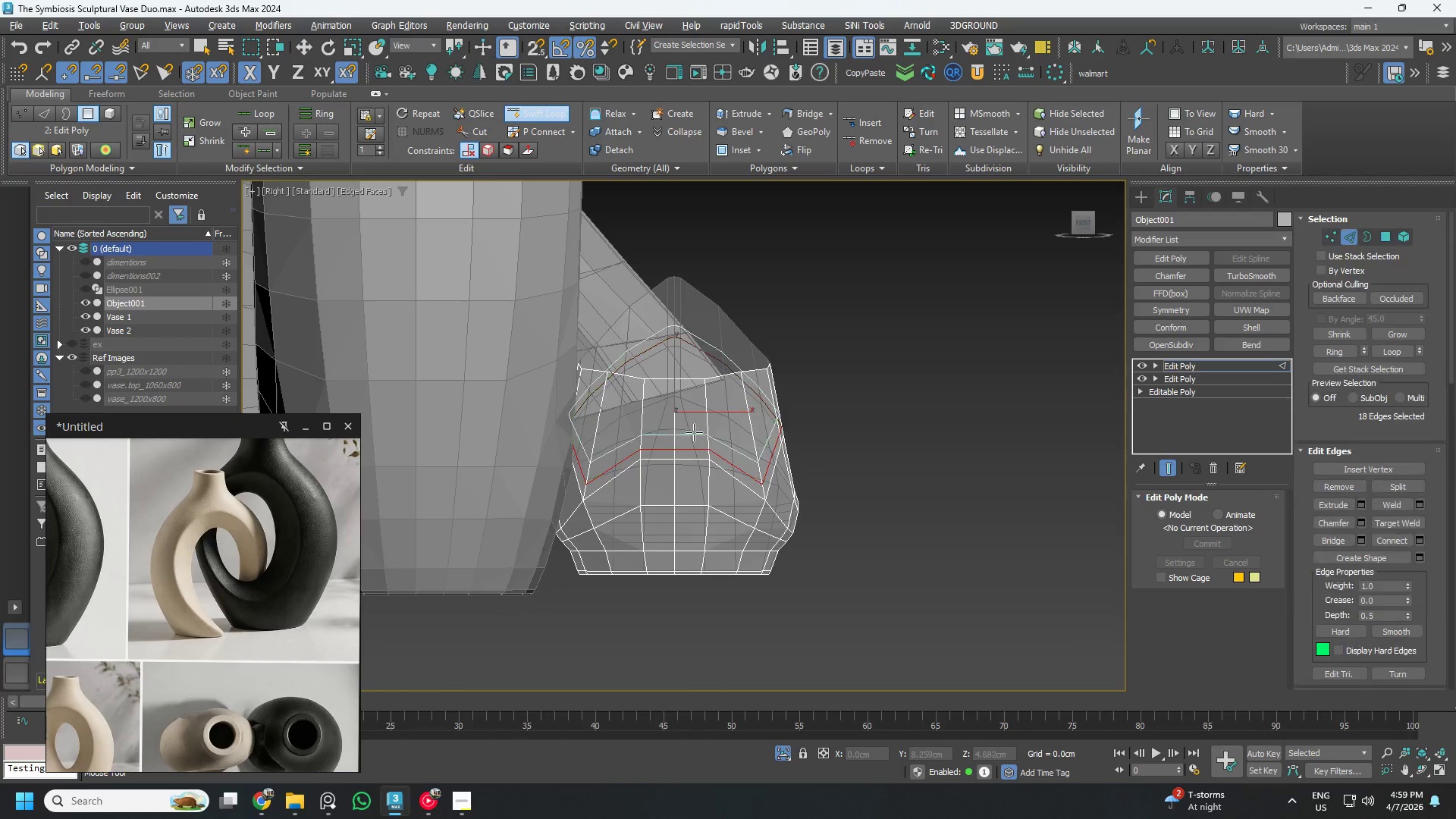 
key(Alt+AltLeft)
 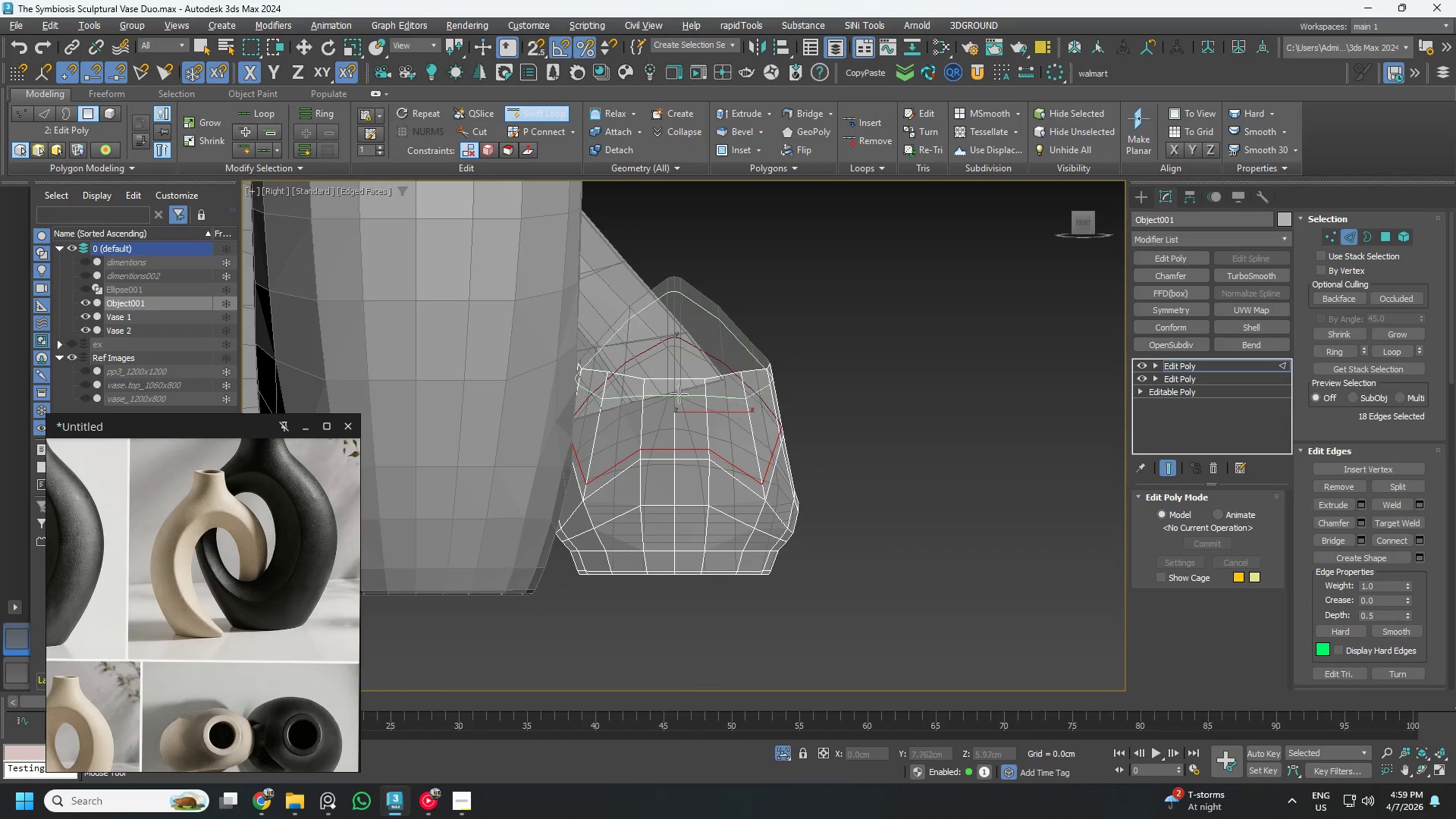 
key(Alt+1)
 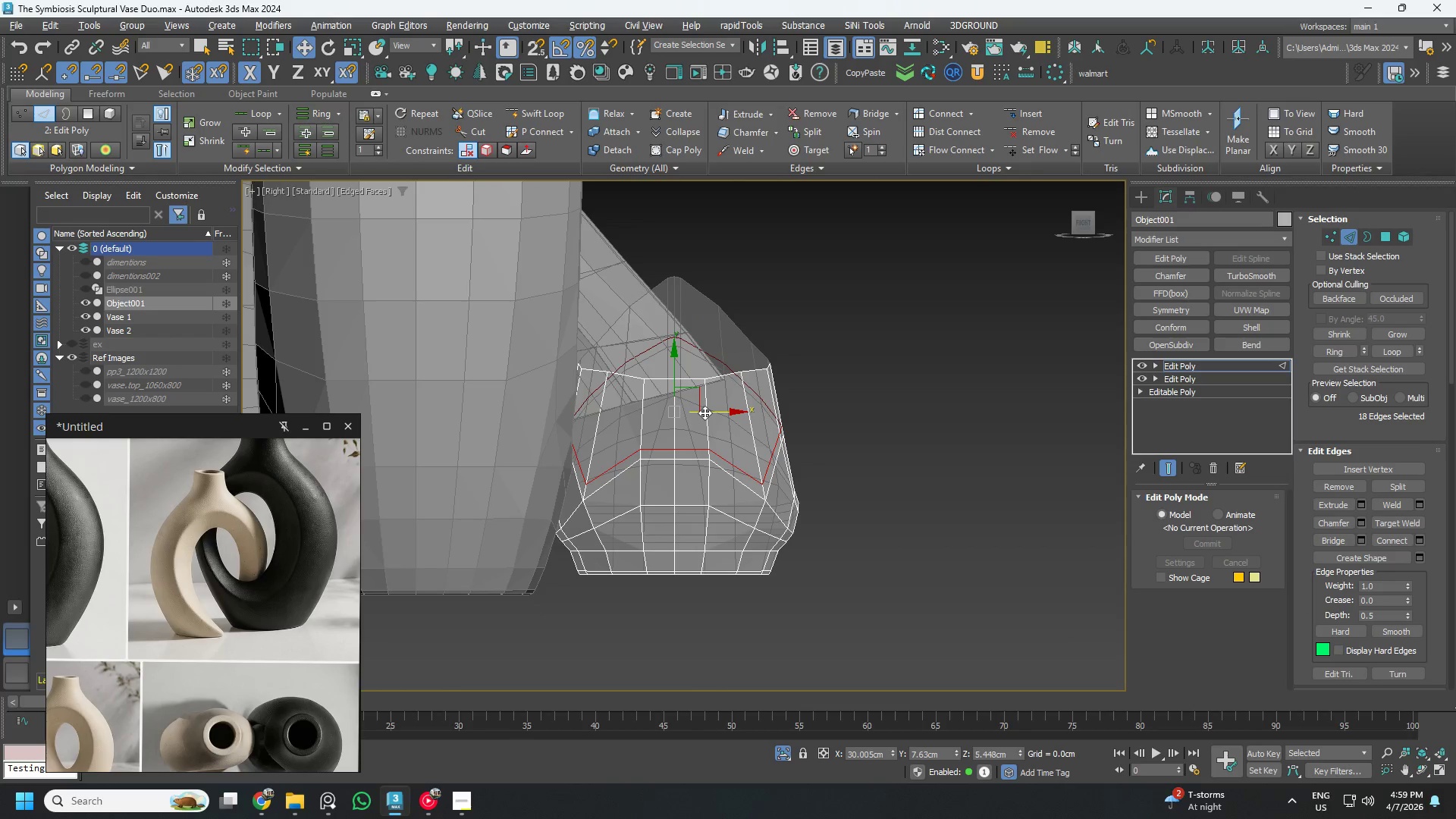 
key(4)
 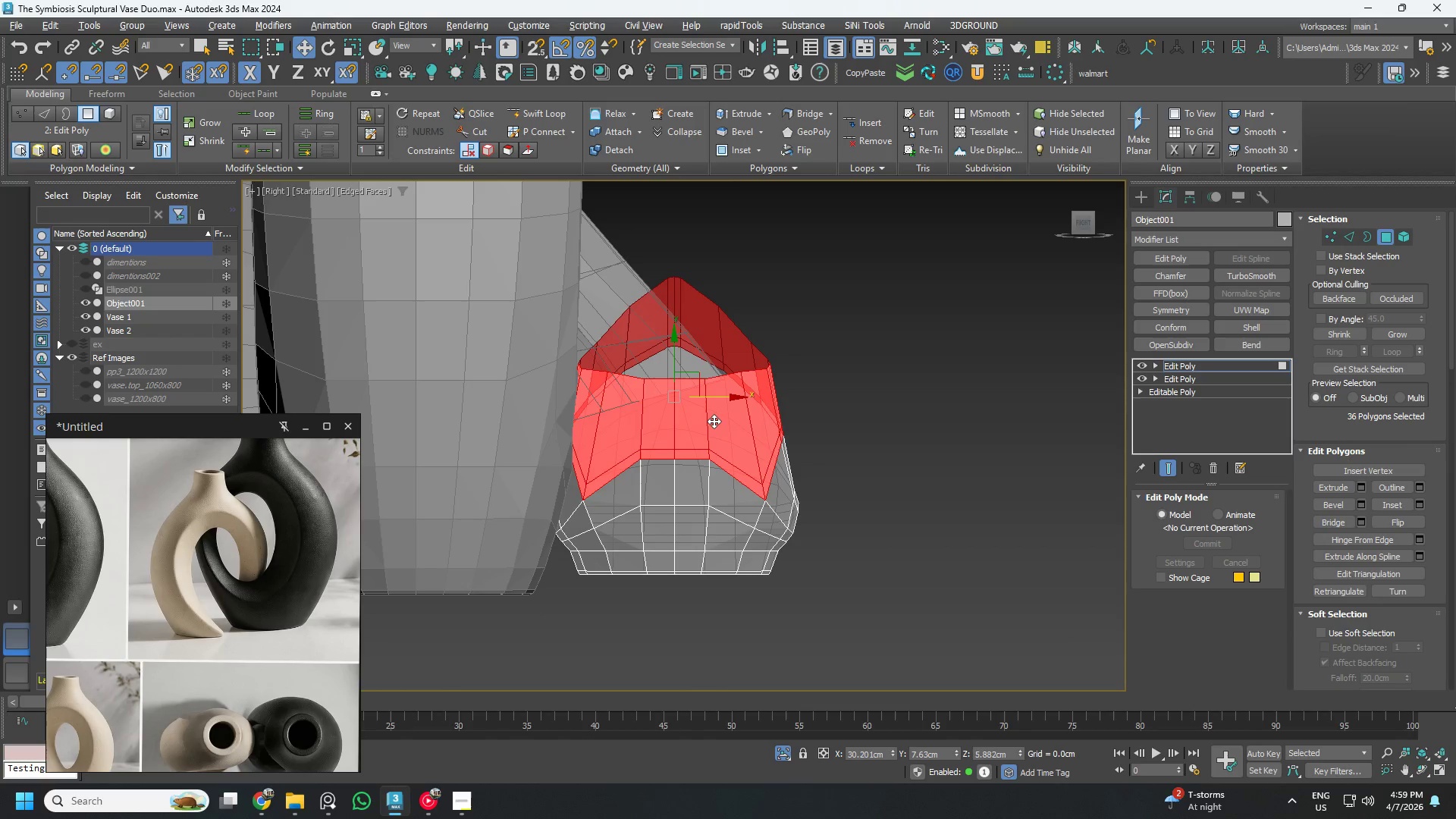 
left_click([714, 422])
 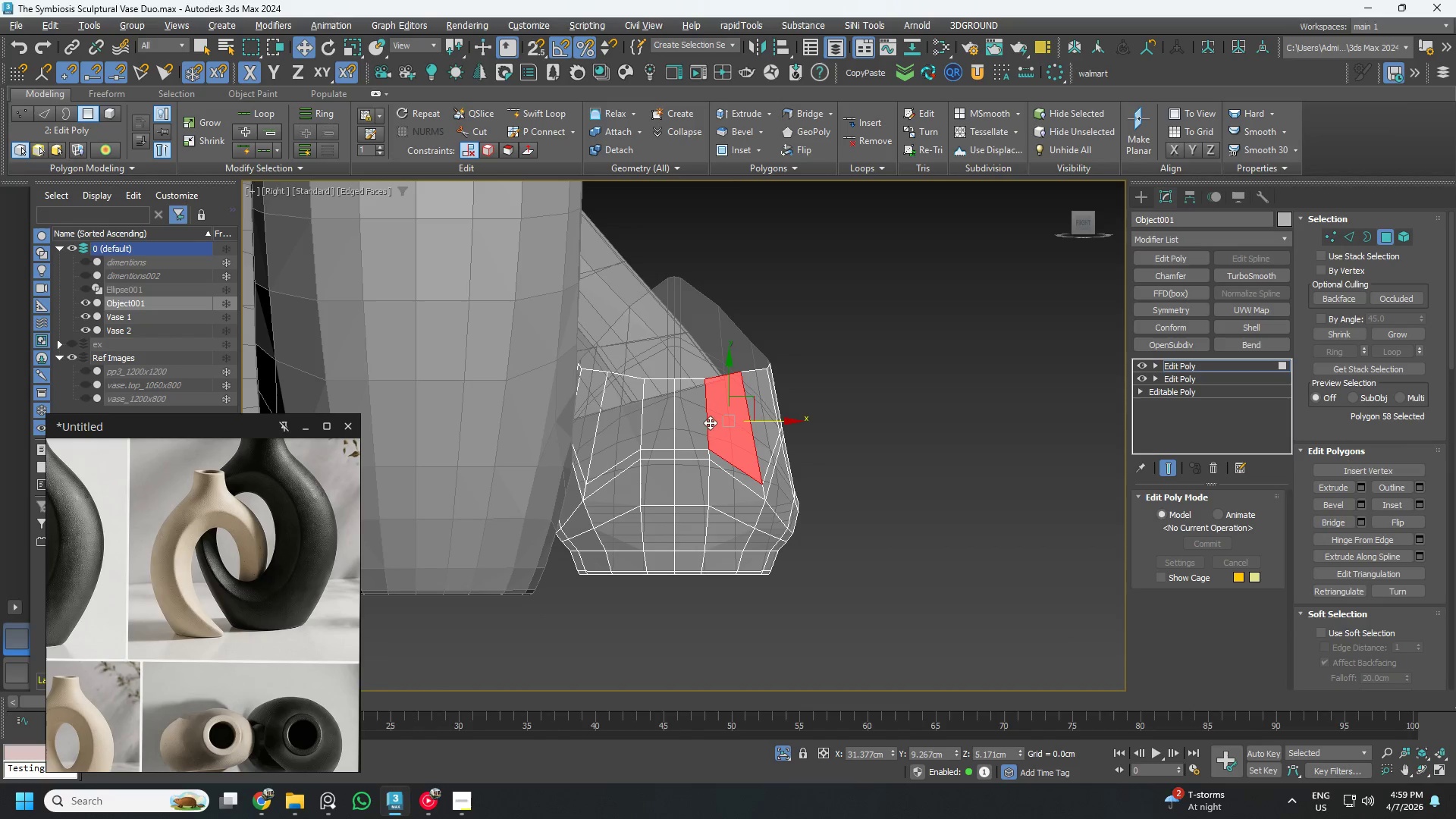 
hold_key(key=ControlLeft, duration=0.62)
double_click([692, 422])
 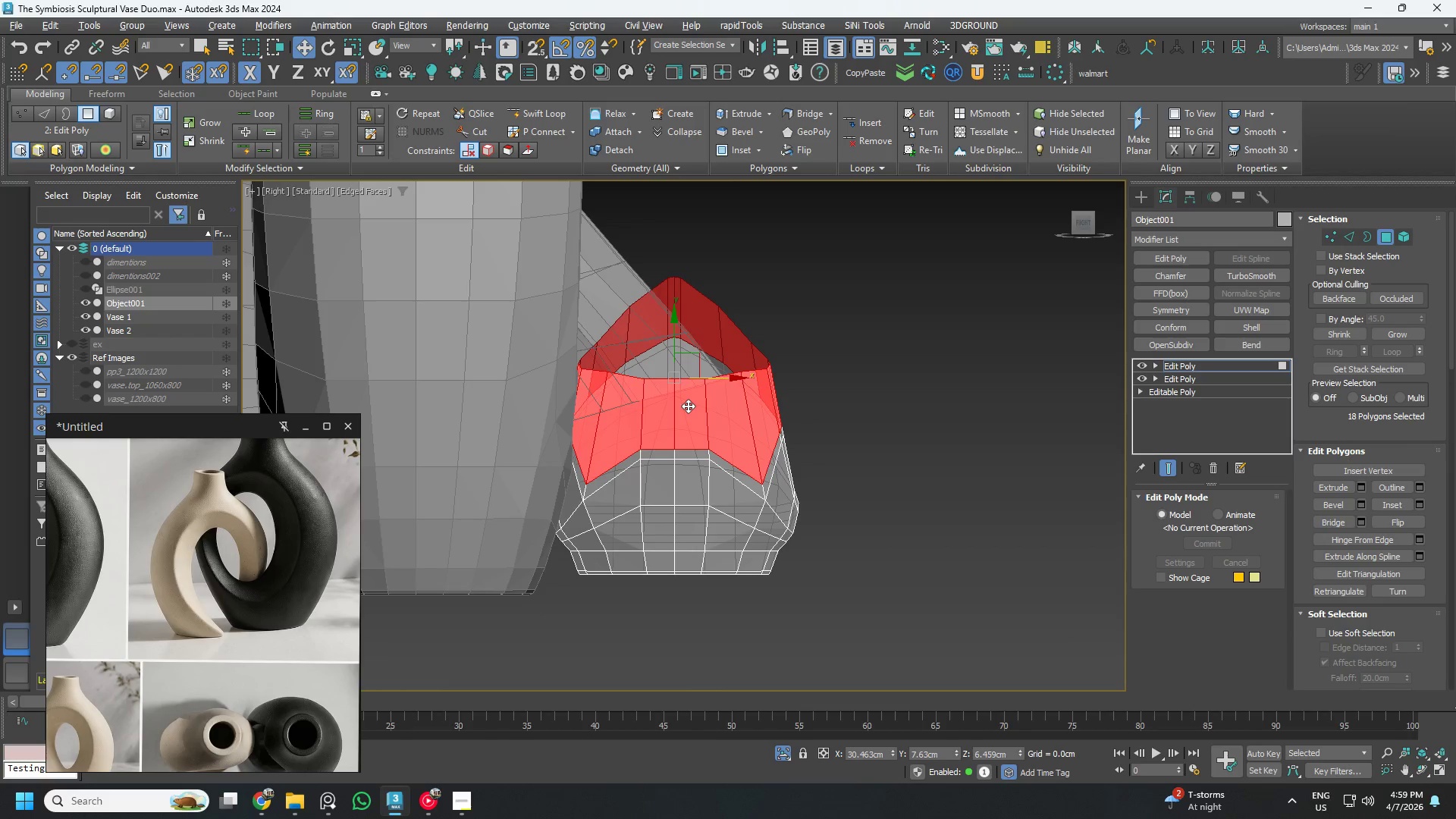 
key(3)
 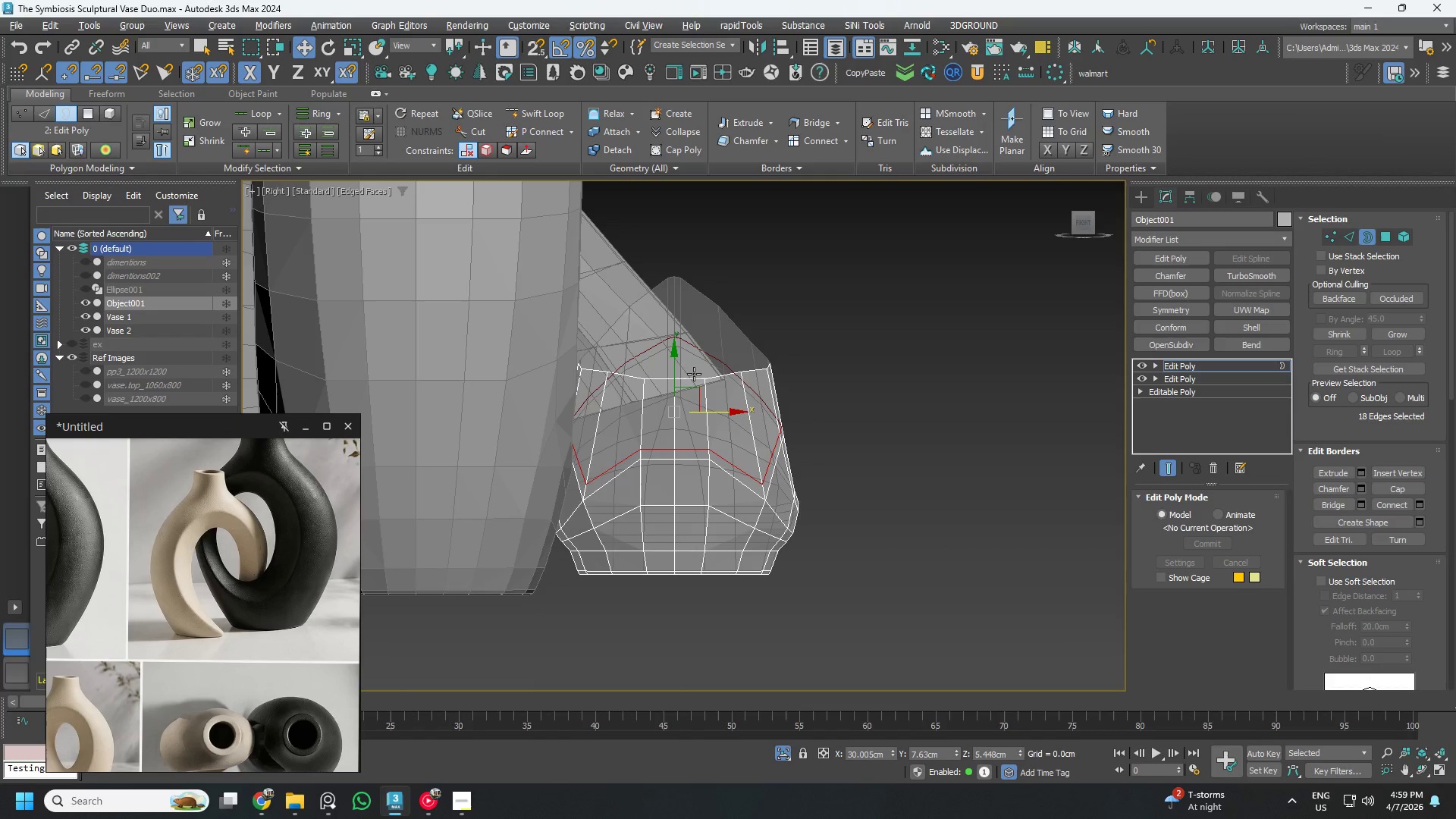 
left_click([697, 374])
 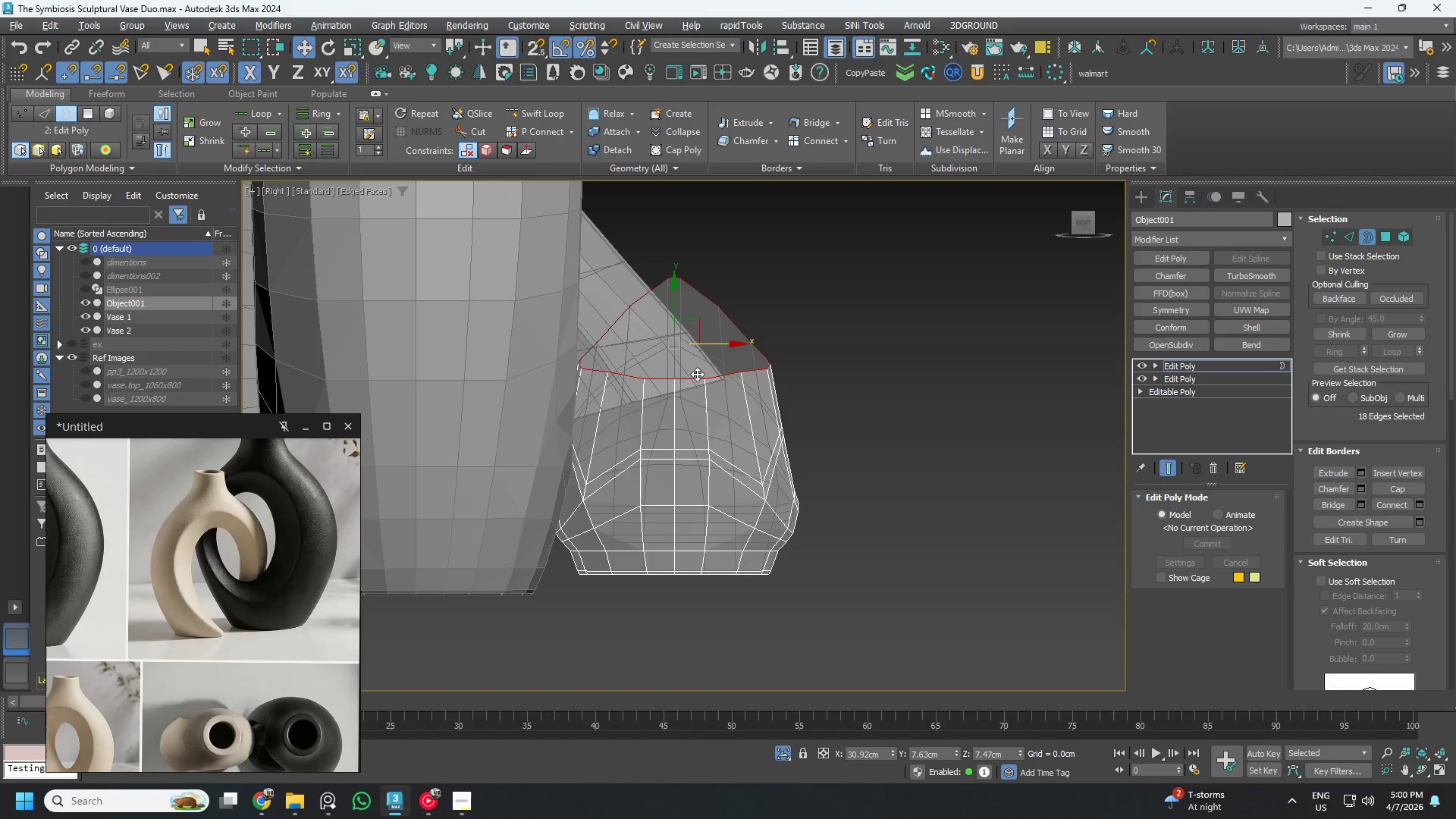 
key(R)
 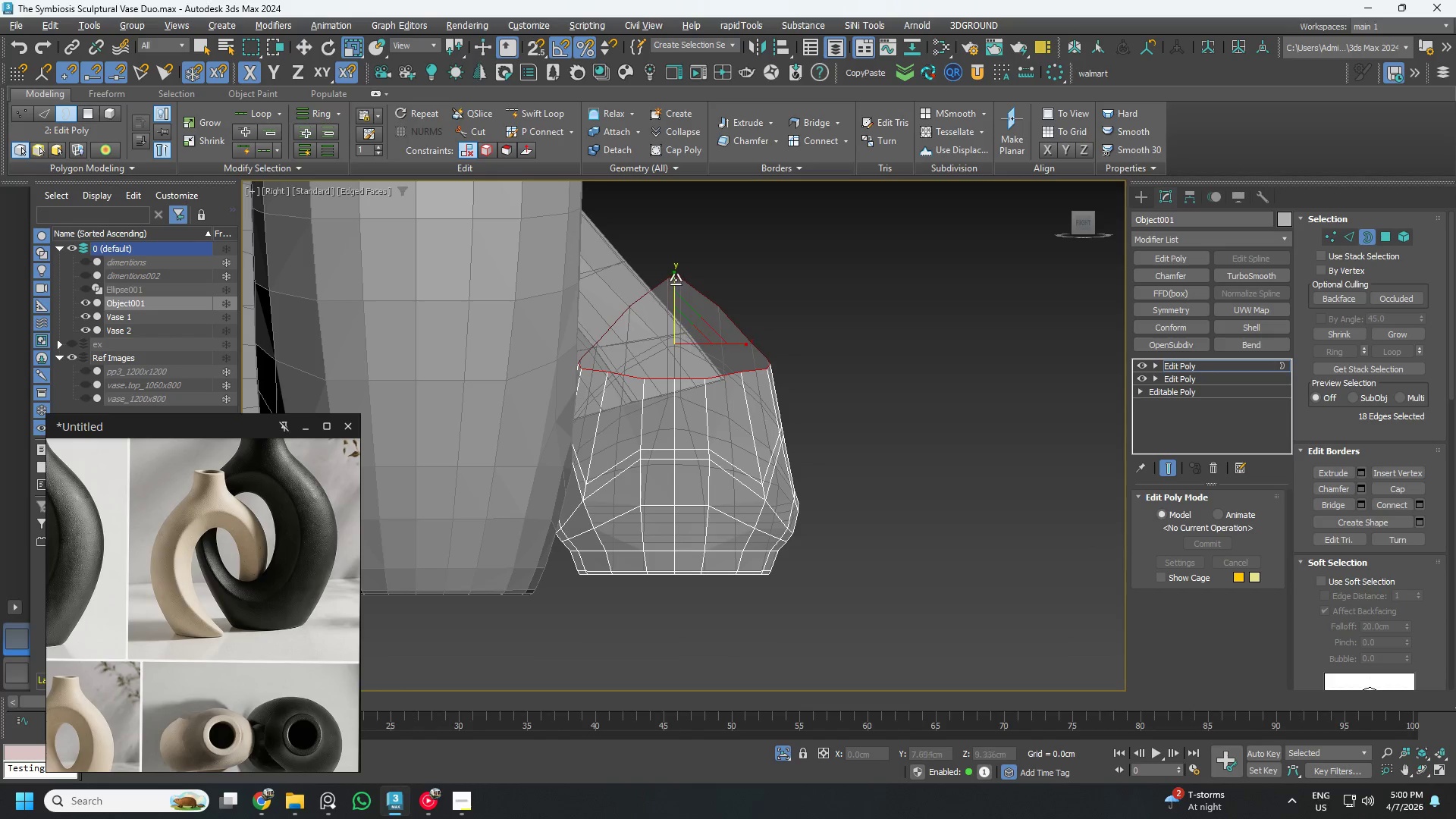 
left_click_drag(start_coordinate=[676, 280], to_coordinate=[1328, 655])
 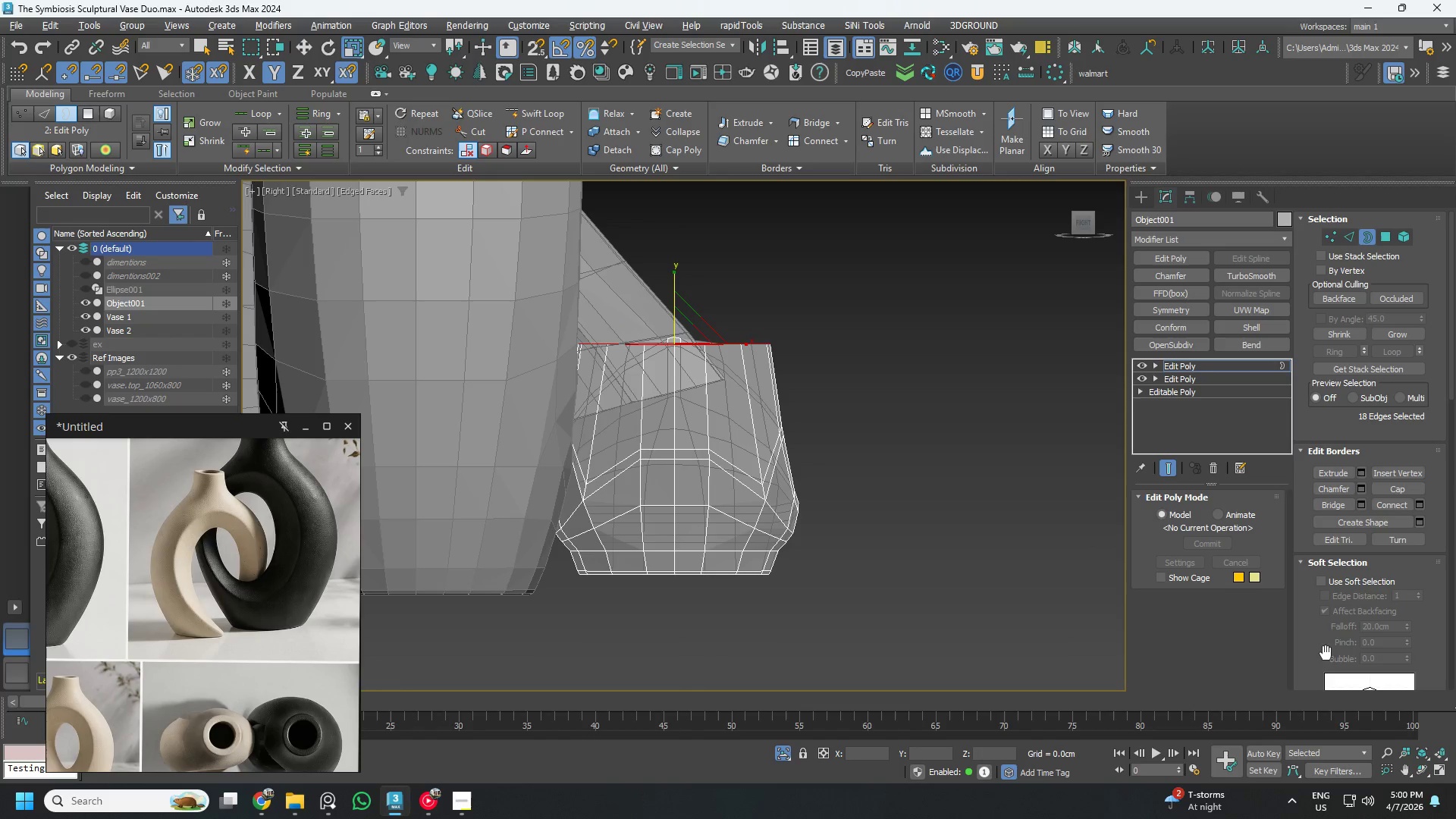 
key(W)
 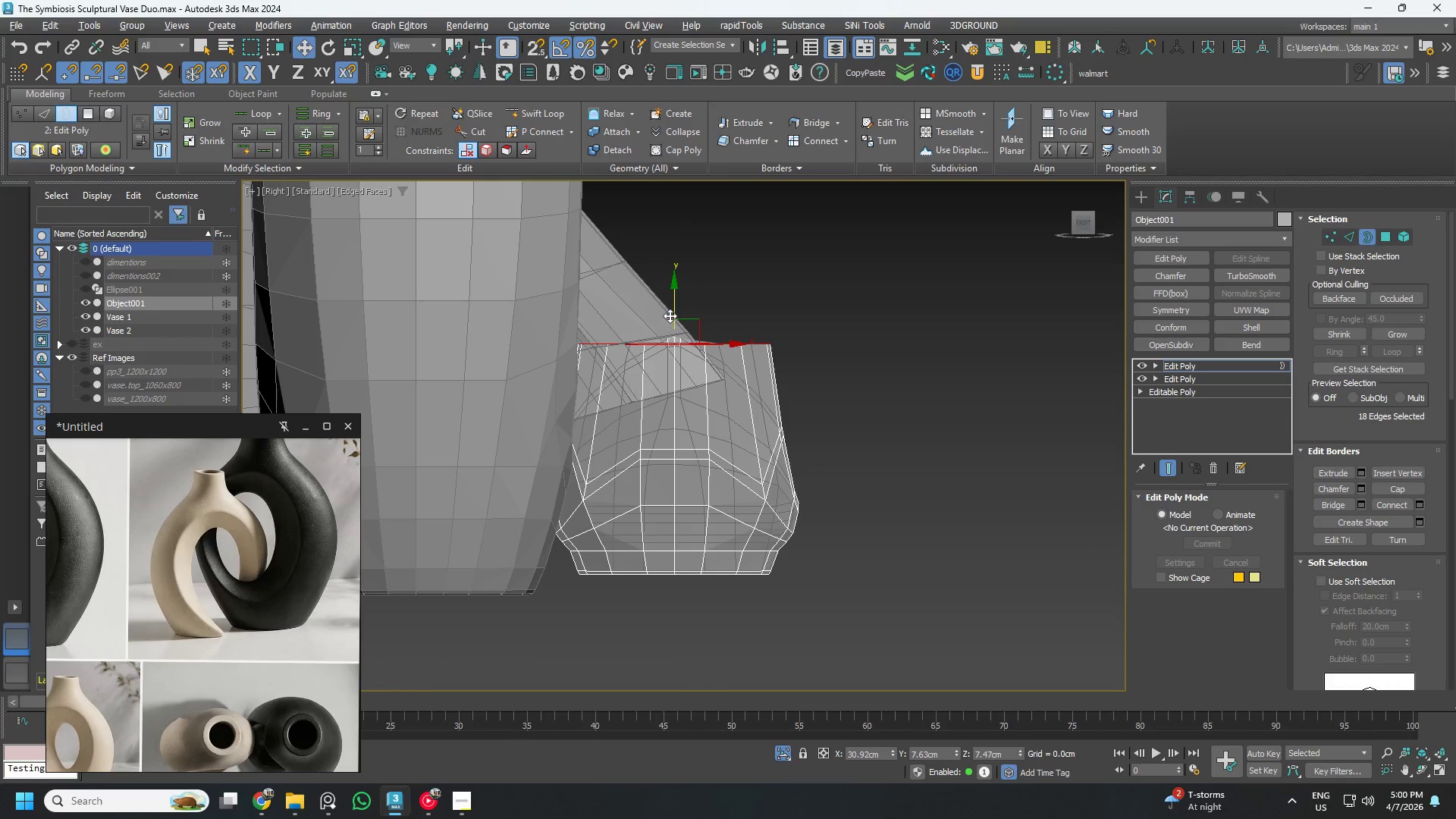 
left_click_drag(start_coordinate=[671, 306], to_coordinate=[689, 366])
 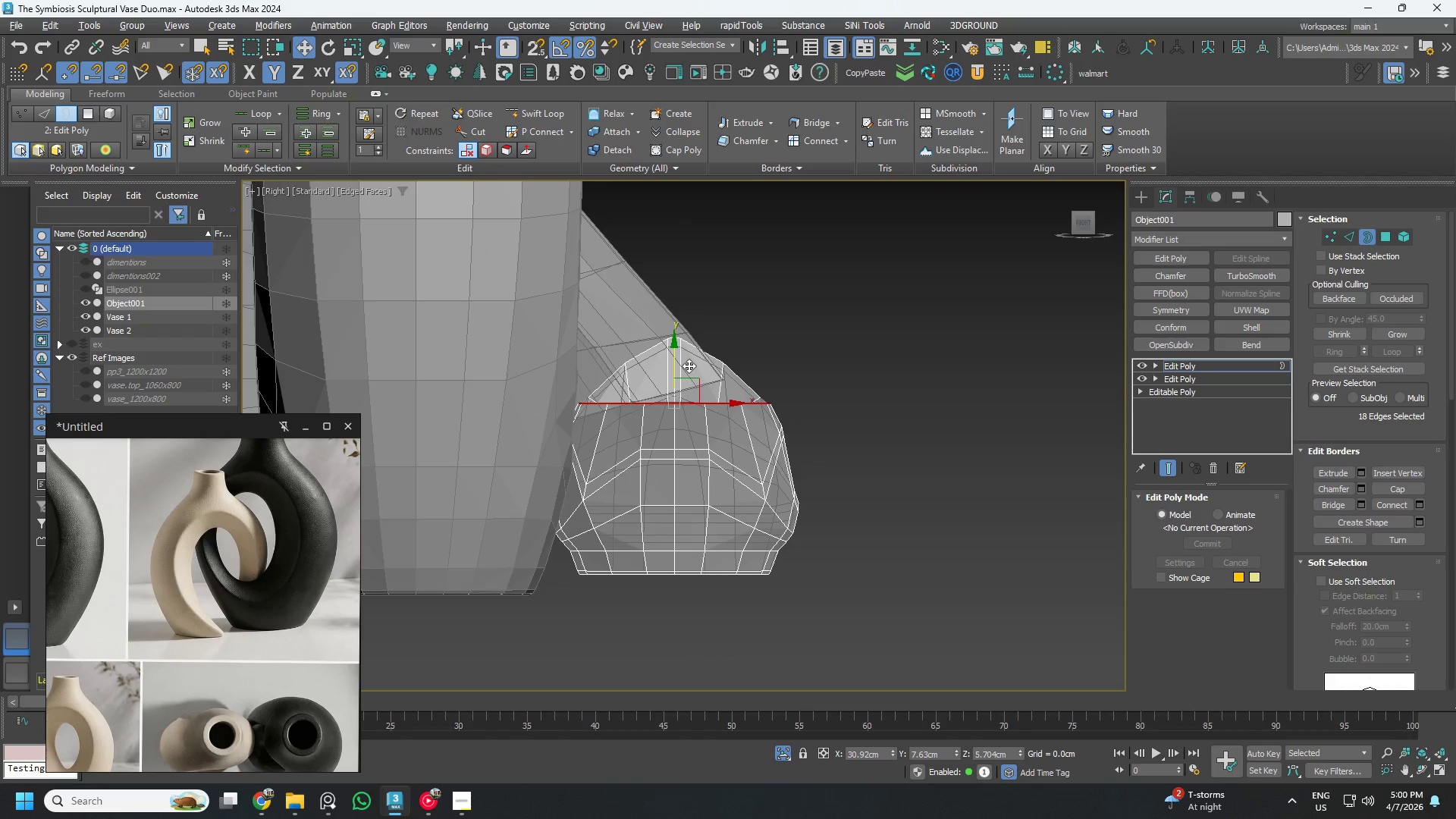 
key(Control+ControlLeft)
 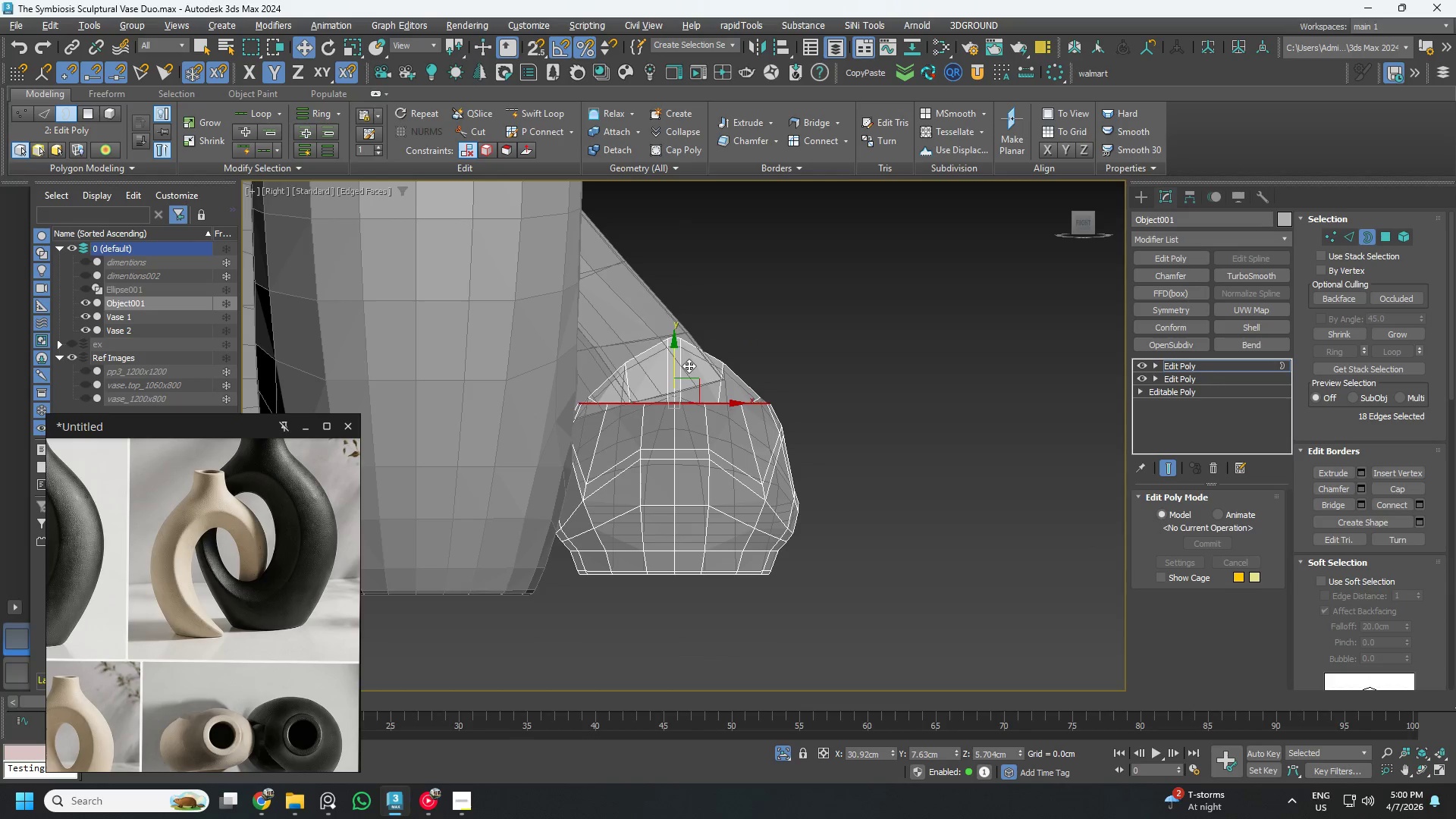 
key(Control+Z)
 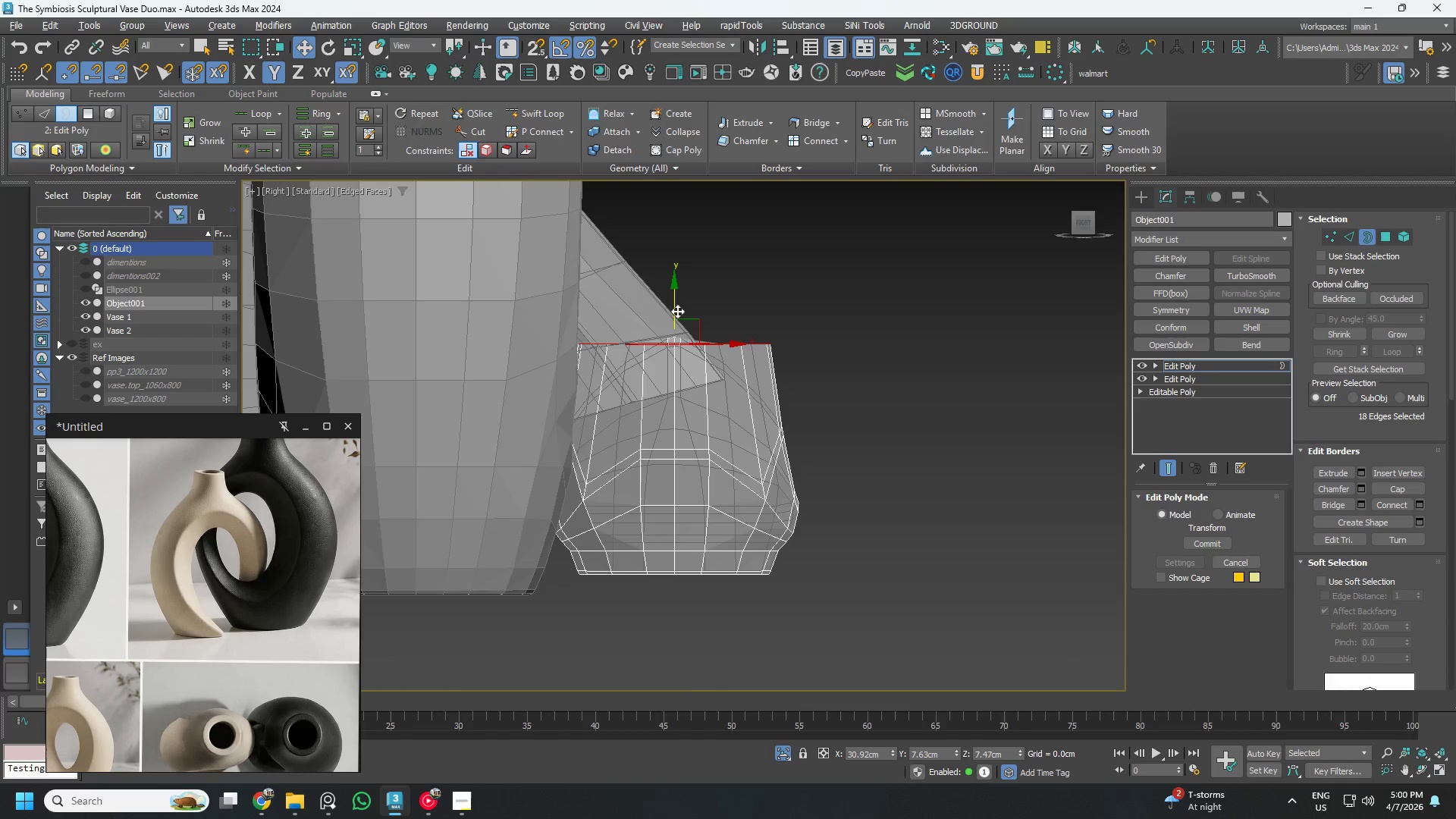 
hold_key(key=AltLeft, duration=1.08)
 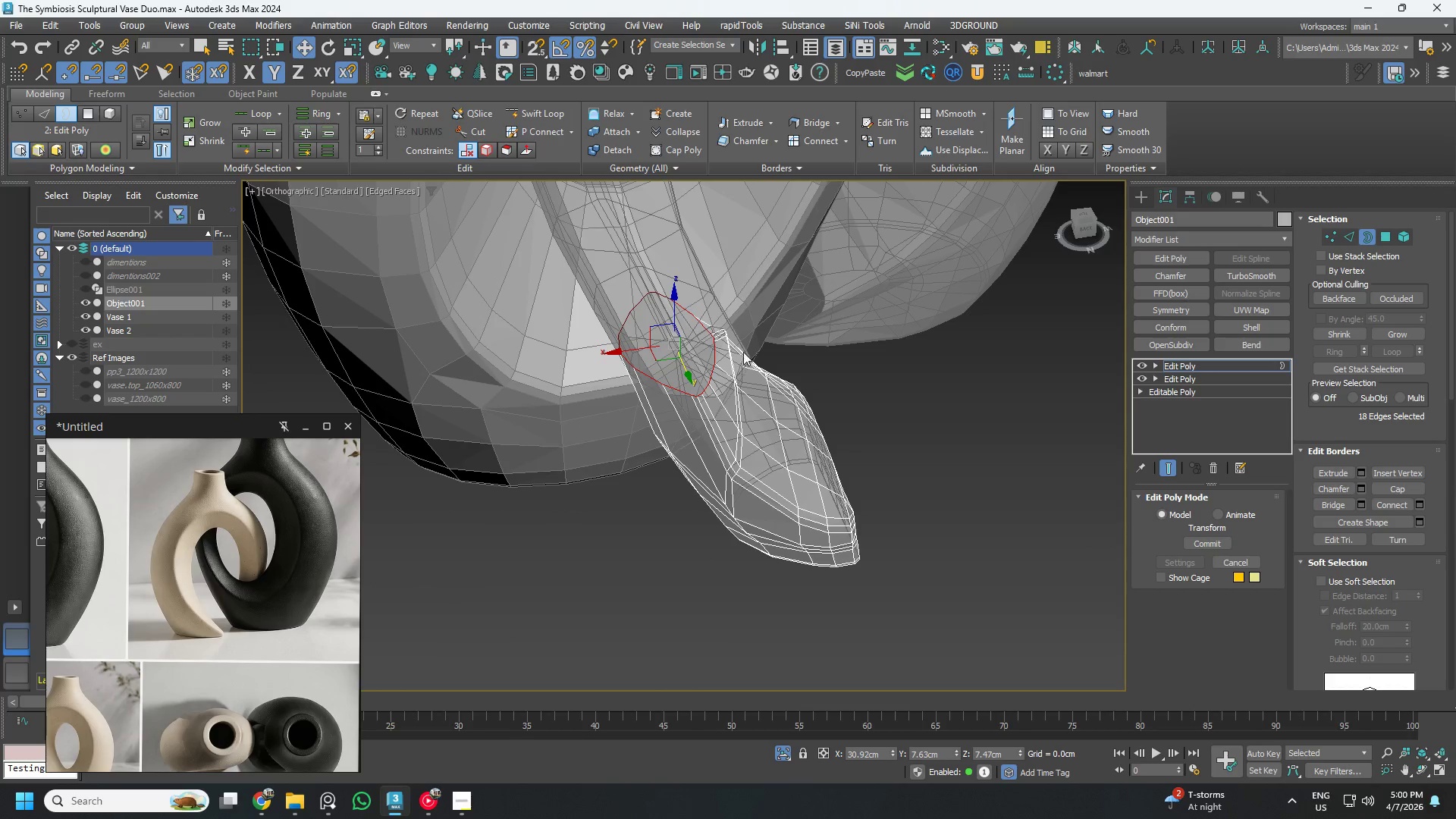 
hold_key(key=AltLeft, duration=0.69)
 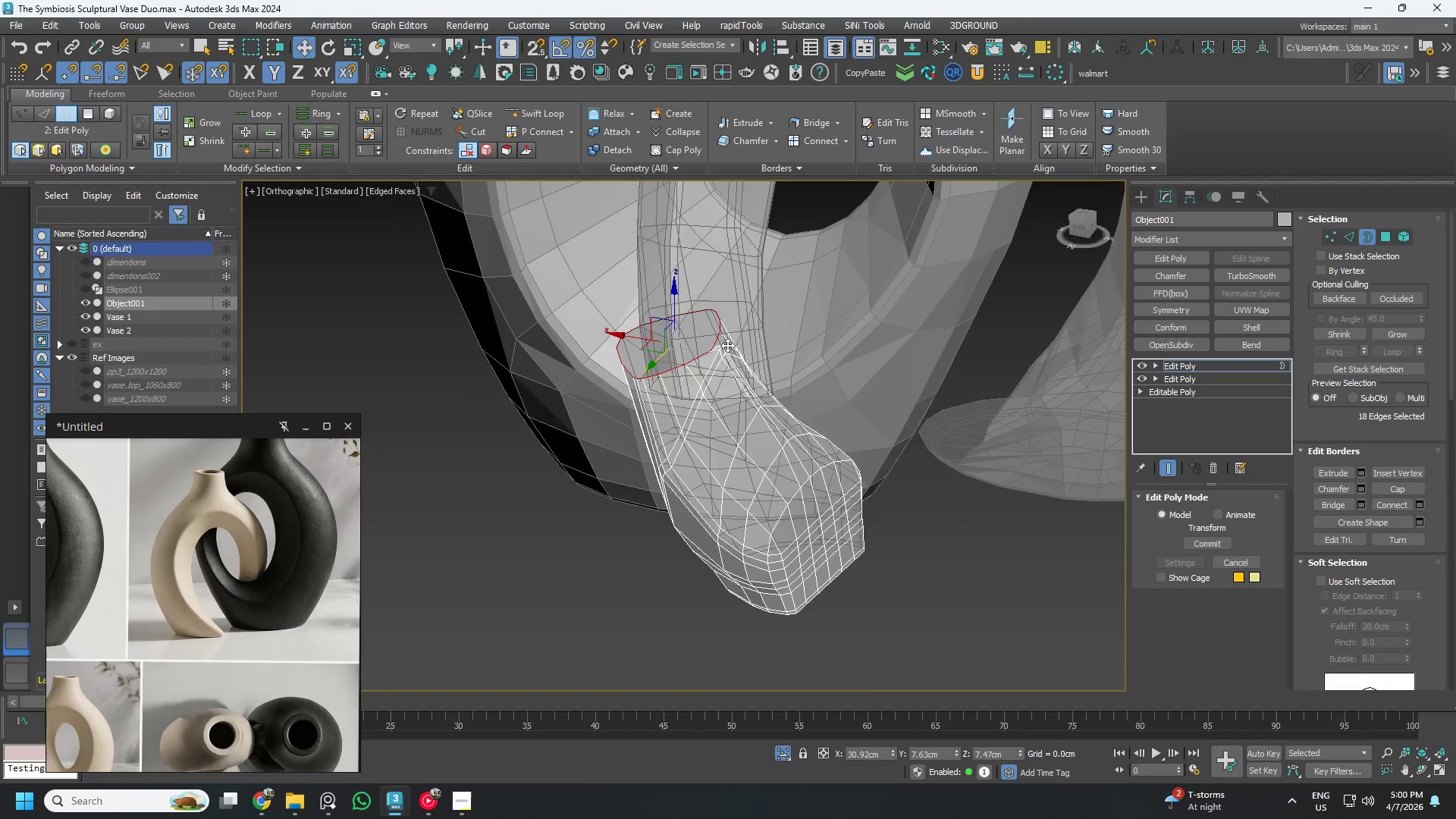 
scroll: coordinate [727, 345], scroll_direction: up, amount: 2.0
 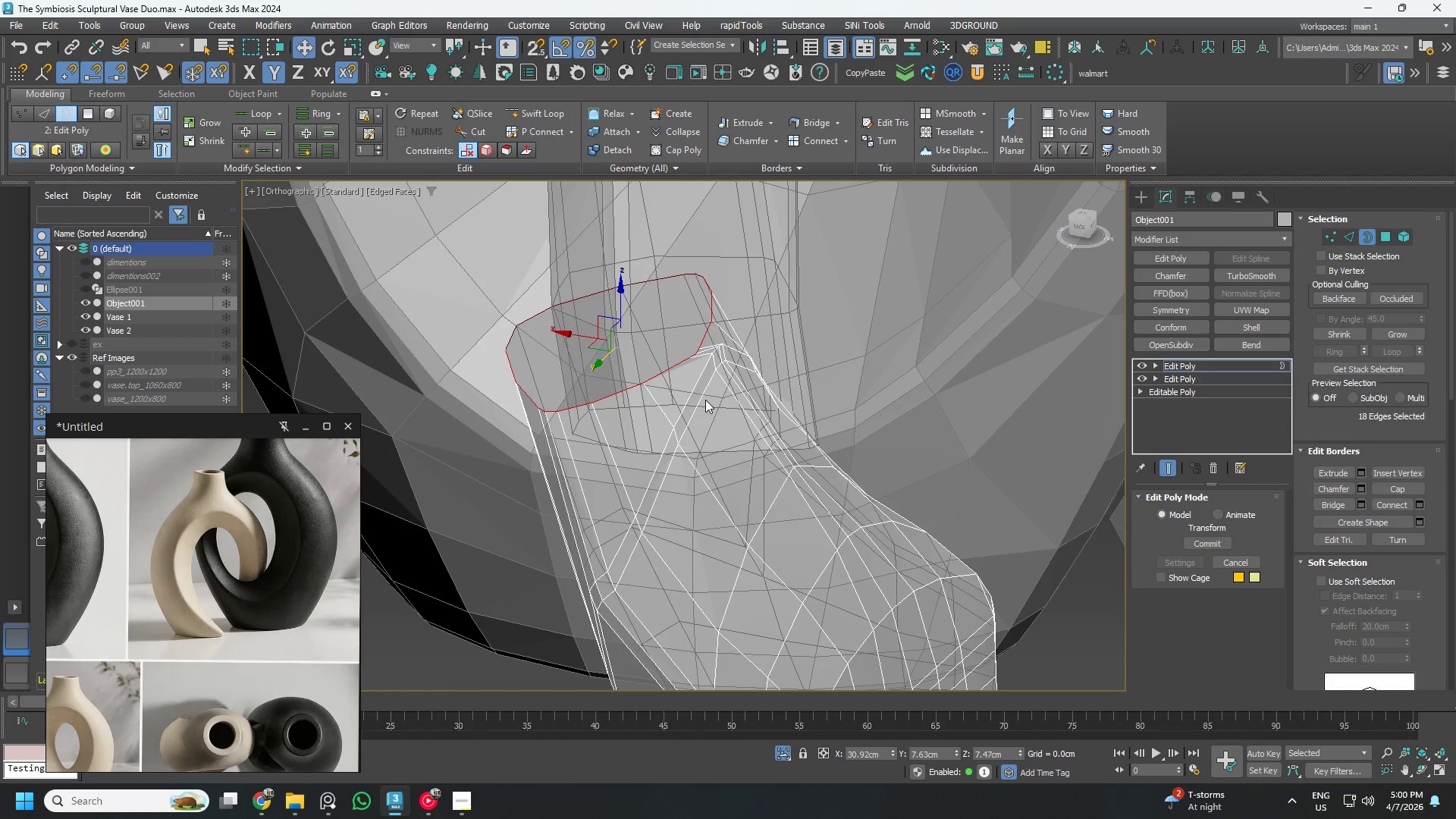 
key(2)
 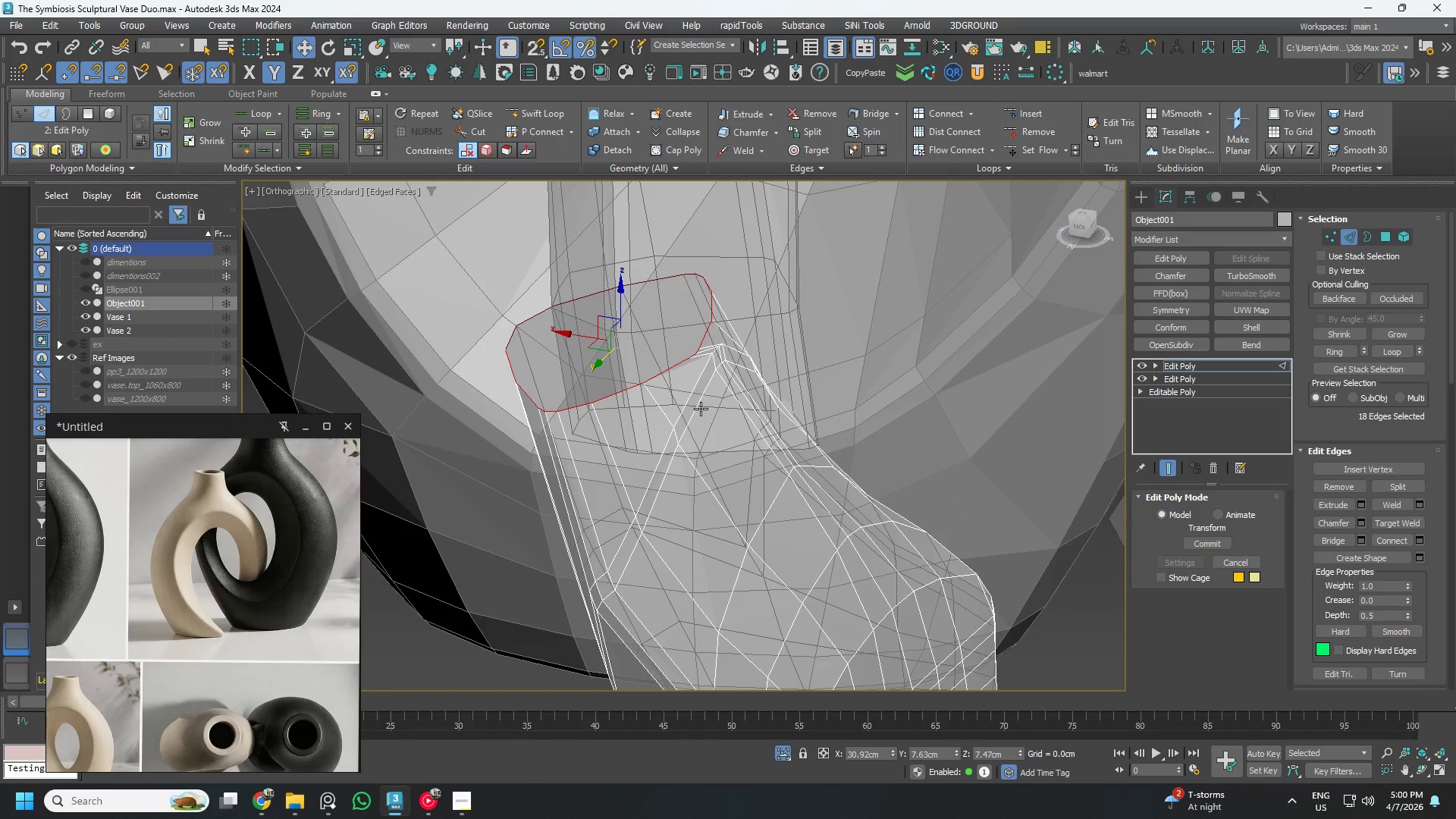 
double_click([701, 409])
 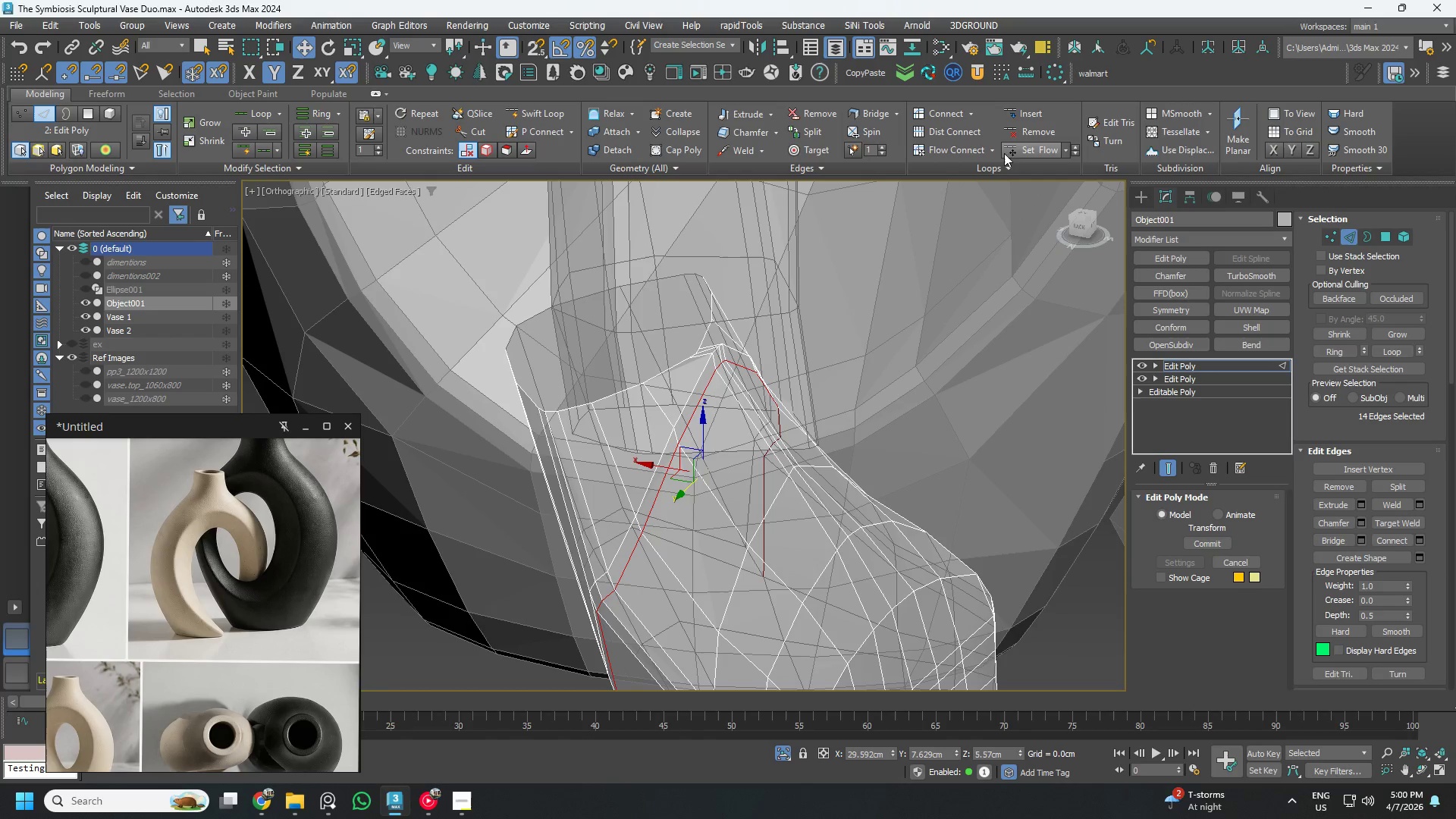 
left_click([1030, 155])
 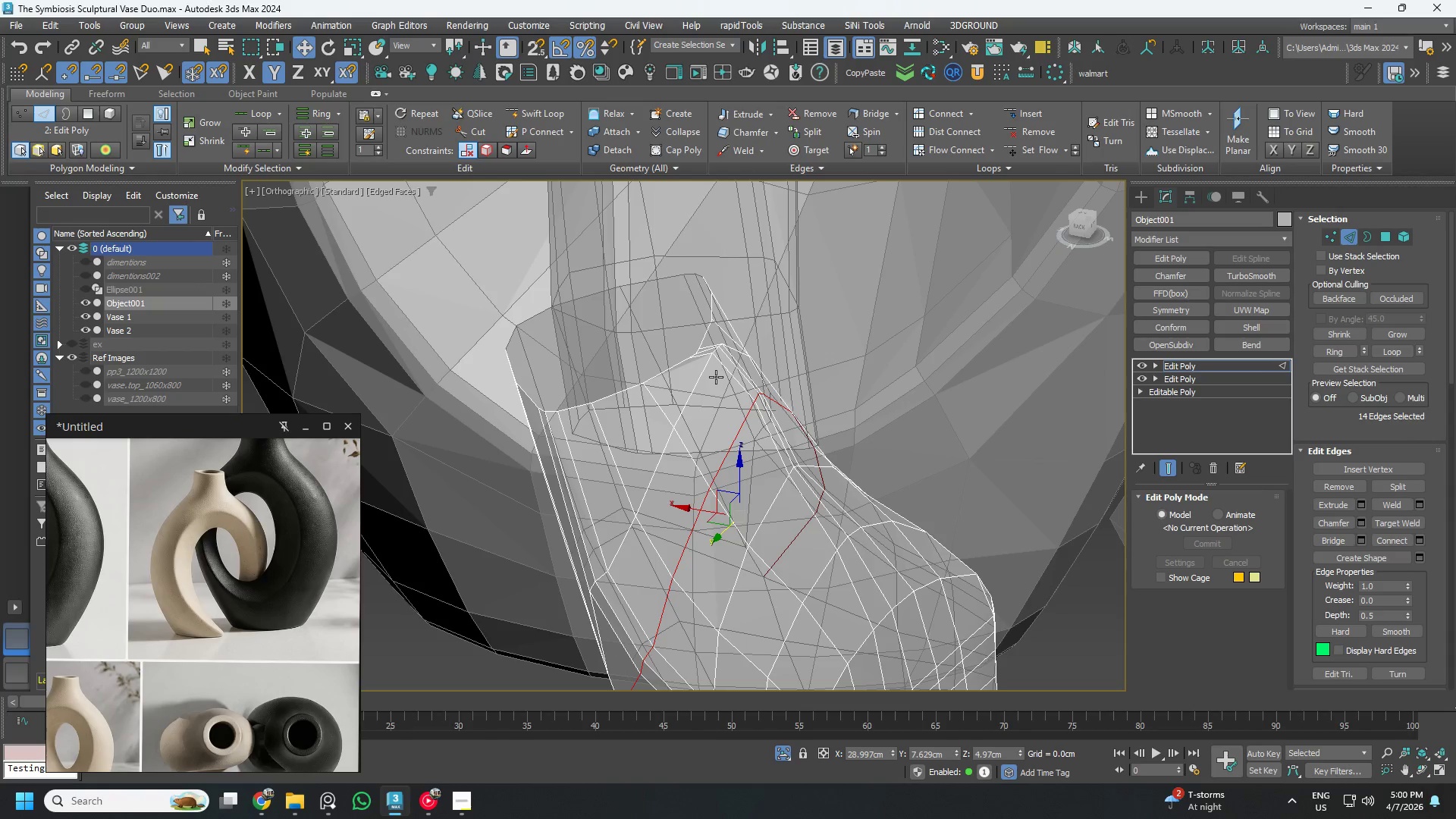 
key(Control+ControlLeft)
 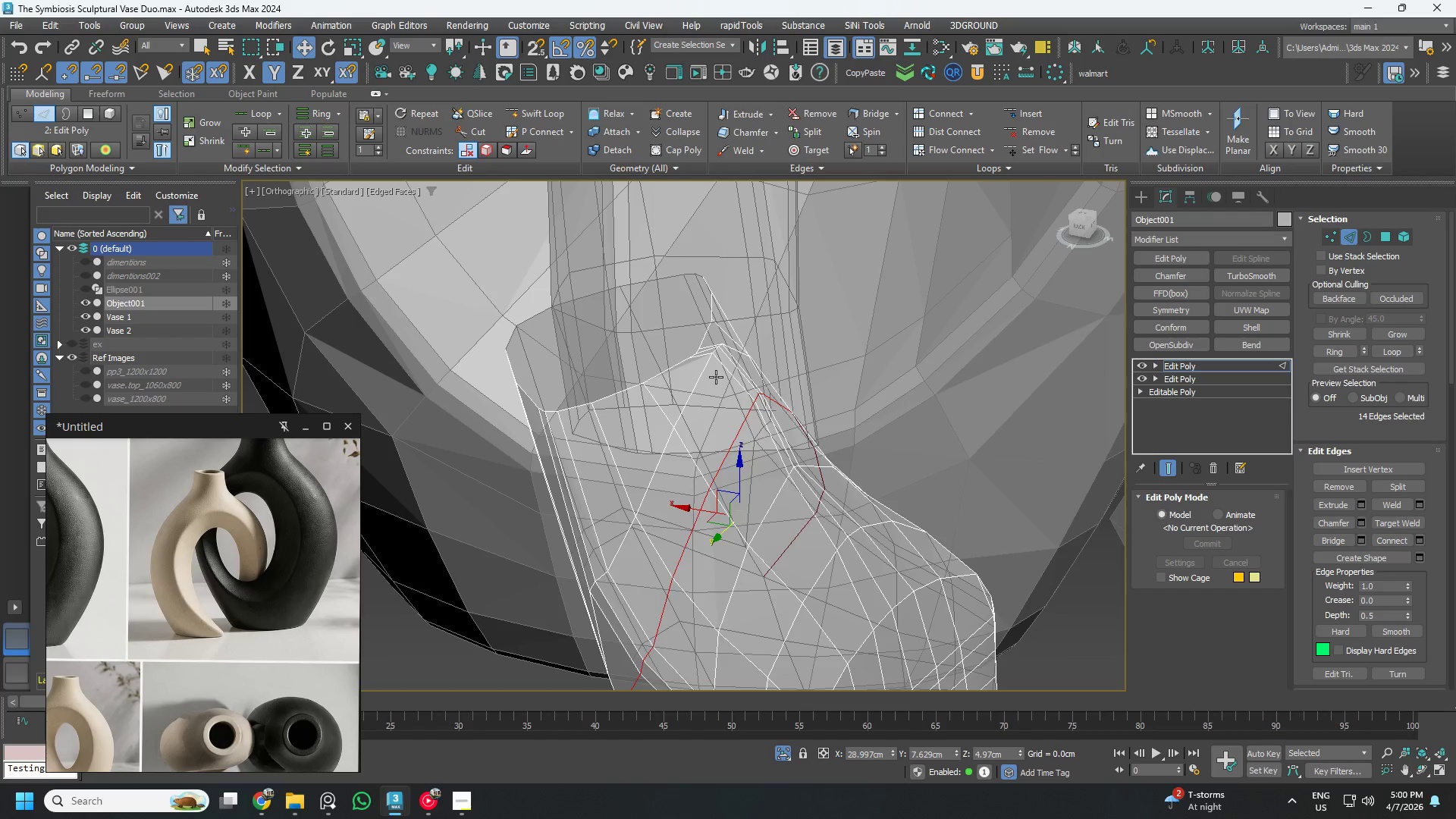 
key(Control+Z)
 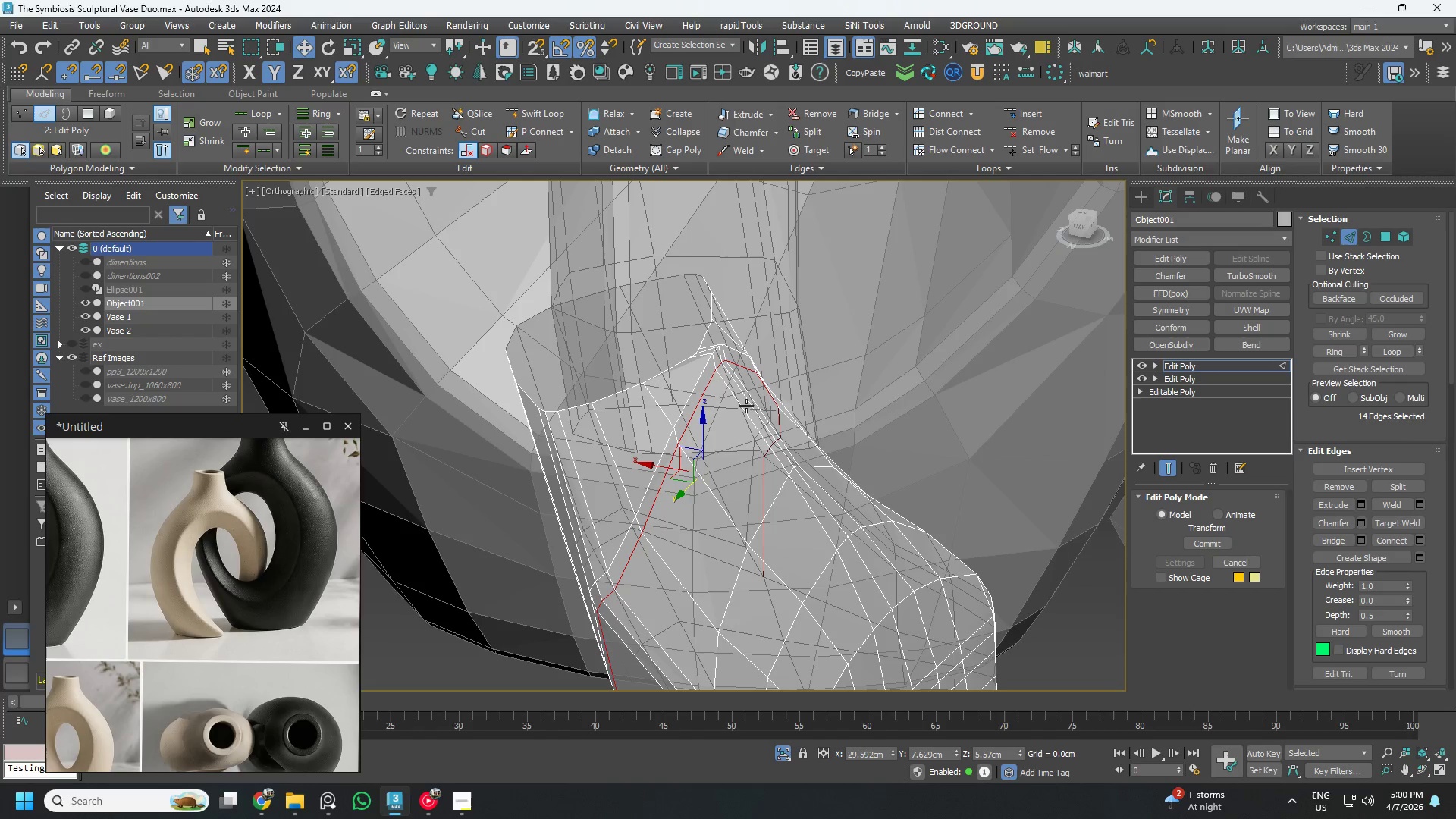 
hold_key(key=AltLeft, duration=1.0)
 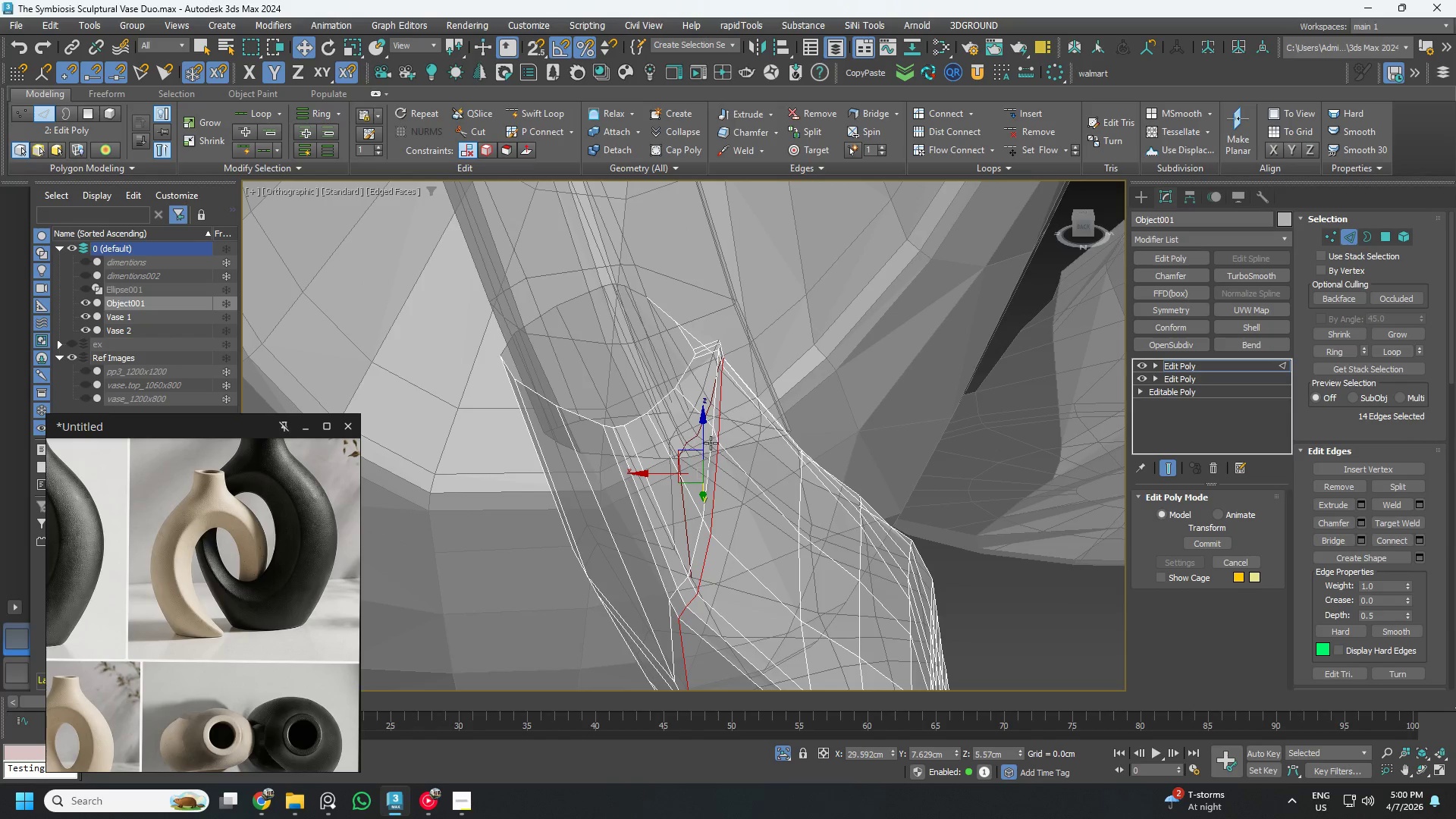 
hold_key(key=AltLeft, duration=10.0)
 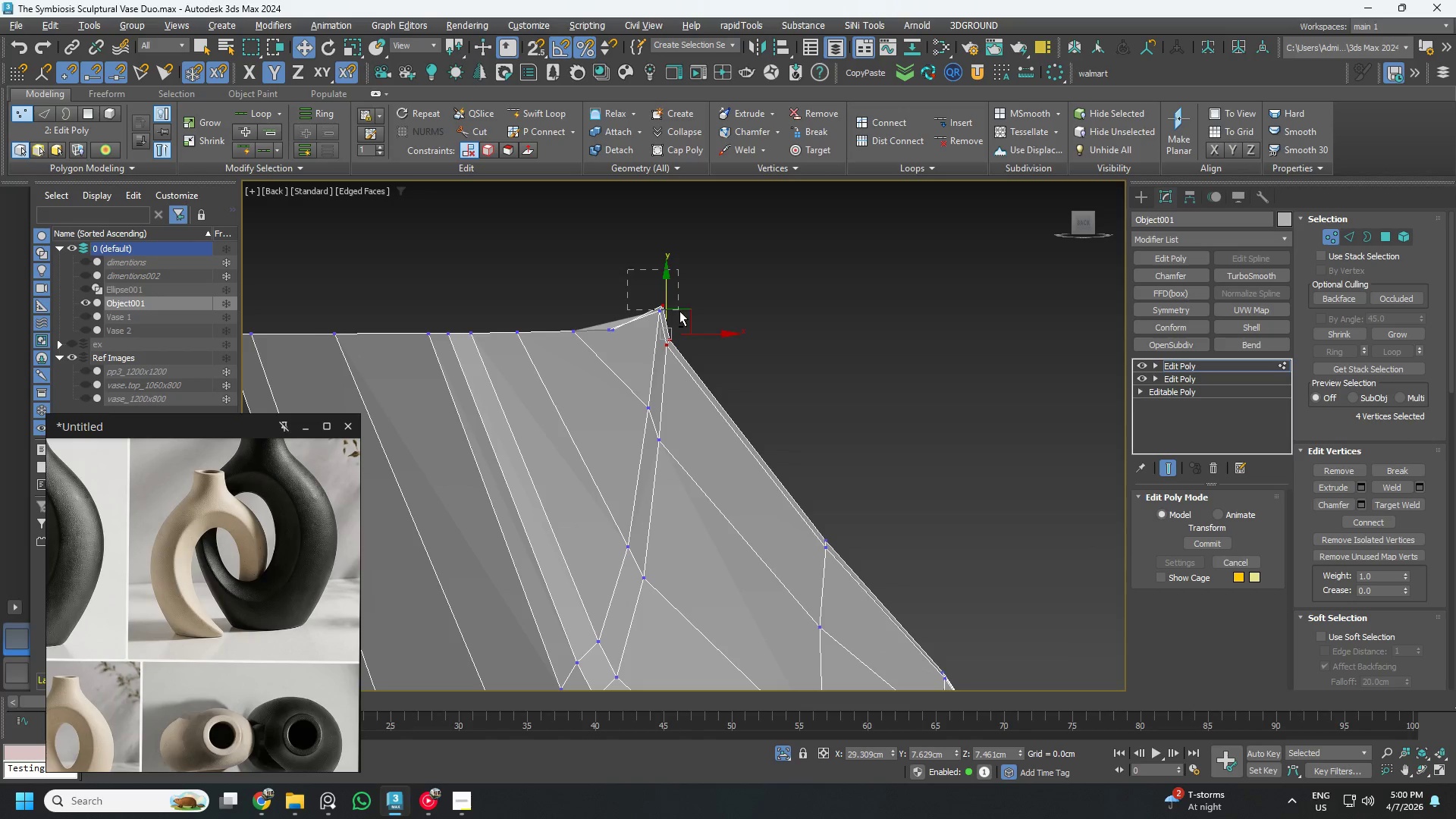 
key(1)
 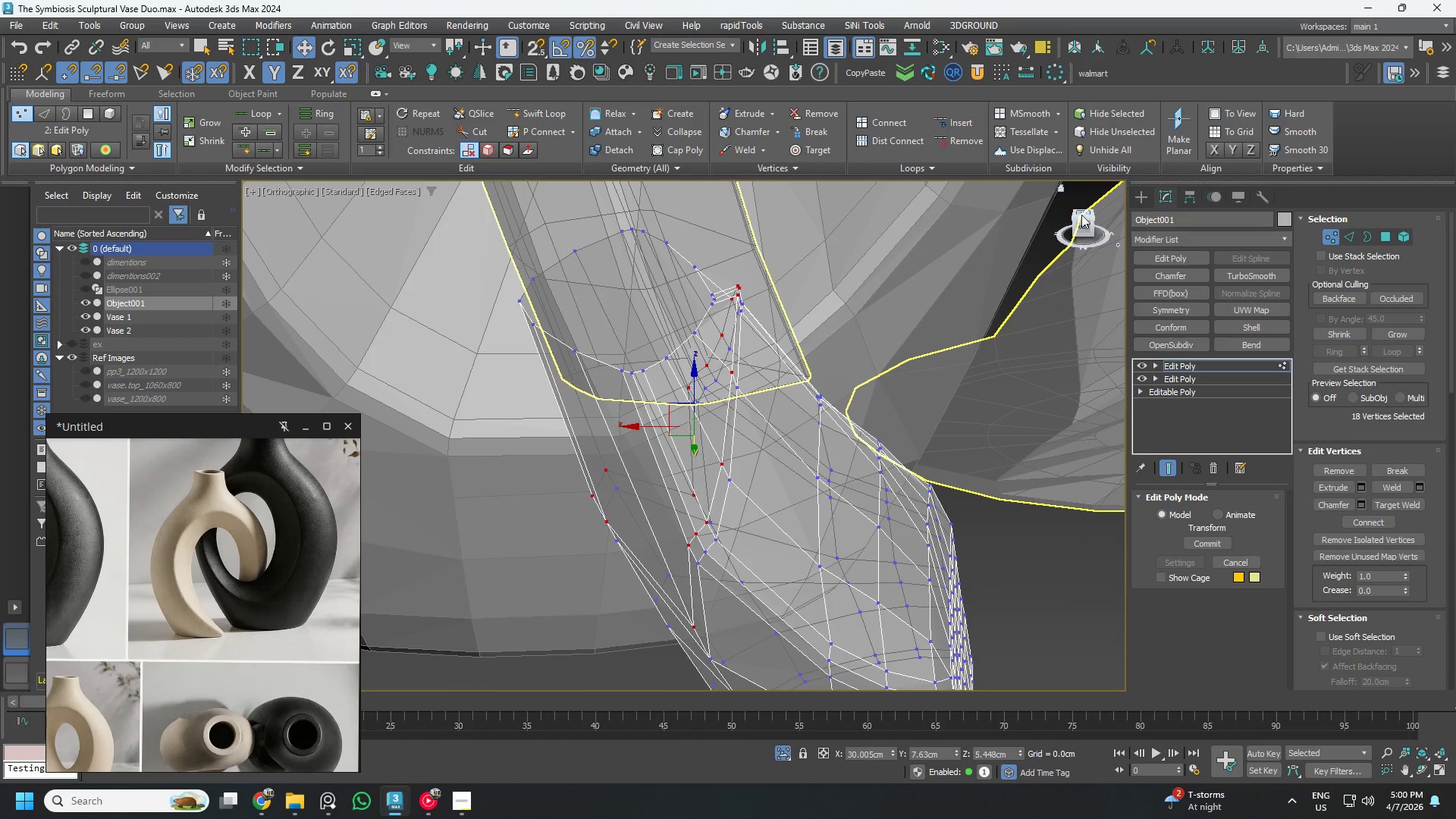 
left_click([1085, 226])
 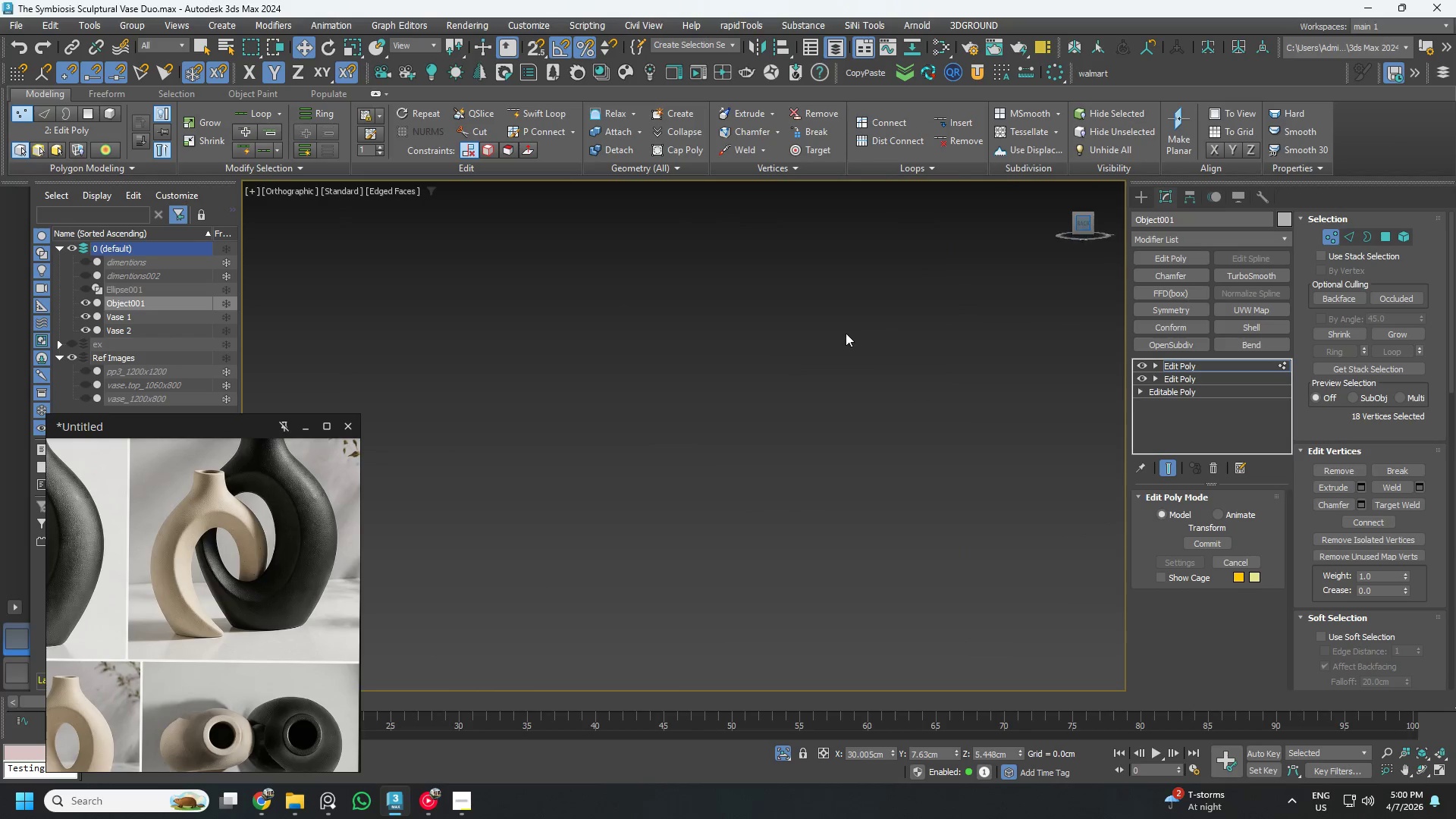 
scroll: coordinate [841, 335], scroll_direction: down, amount: 4.0
 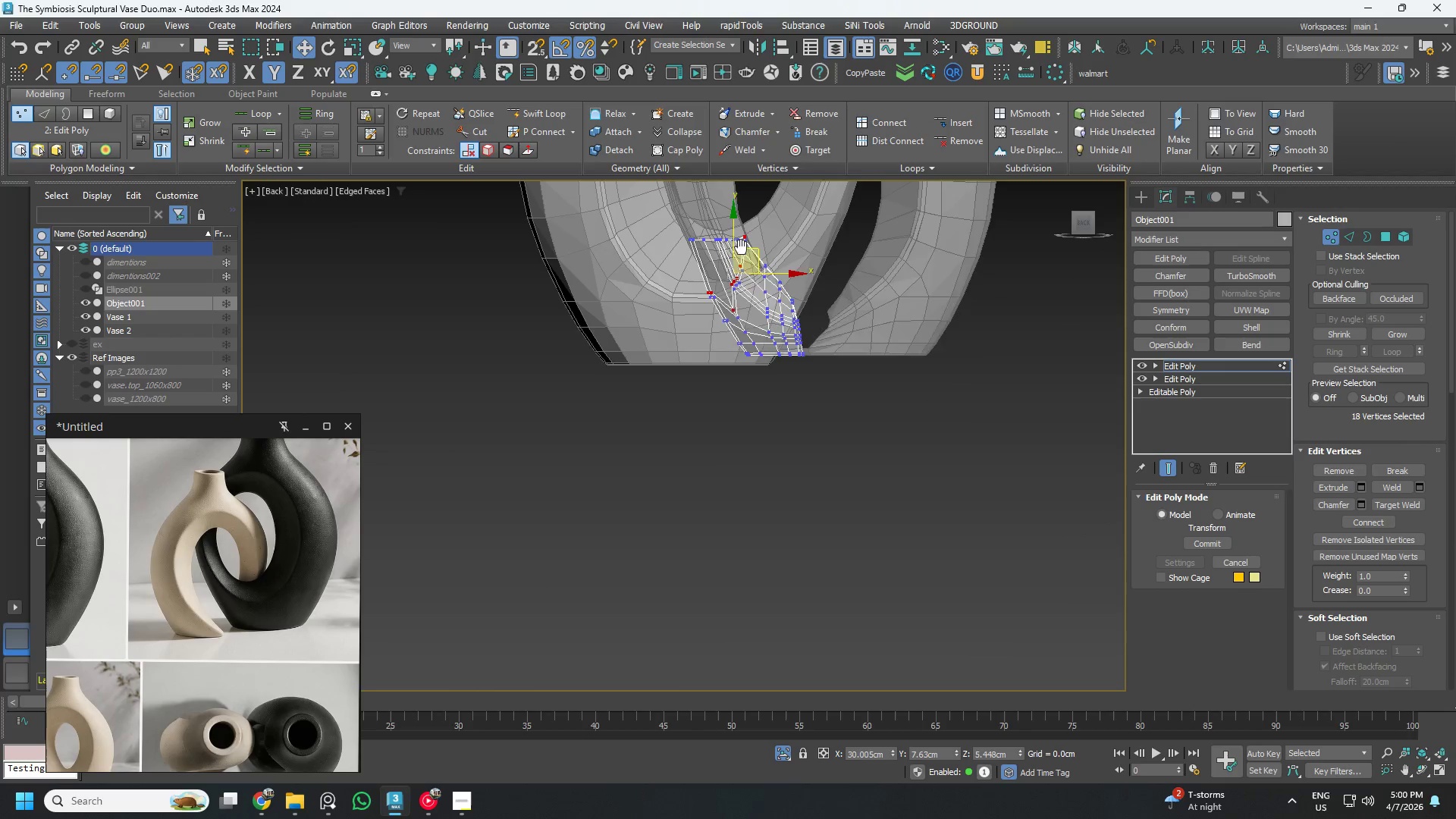 
scroll: coordinate [812, 481], scroll_direction: up, amount: 1.0
 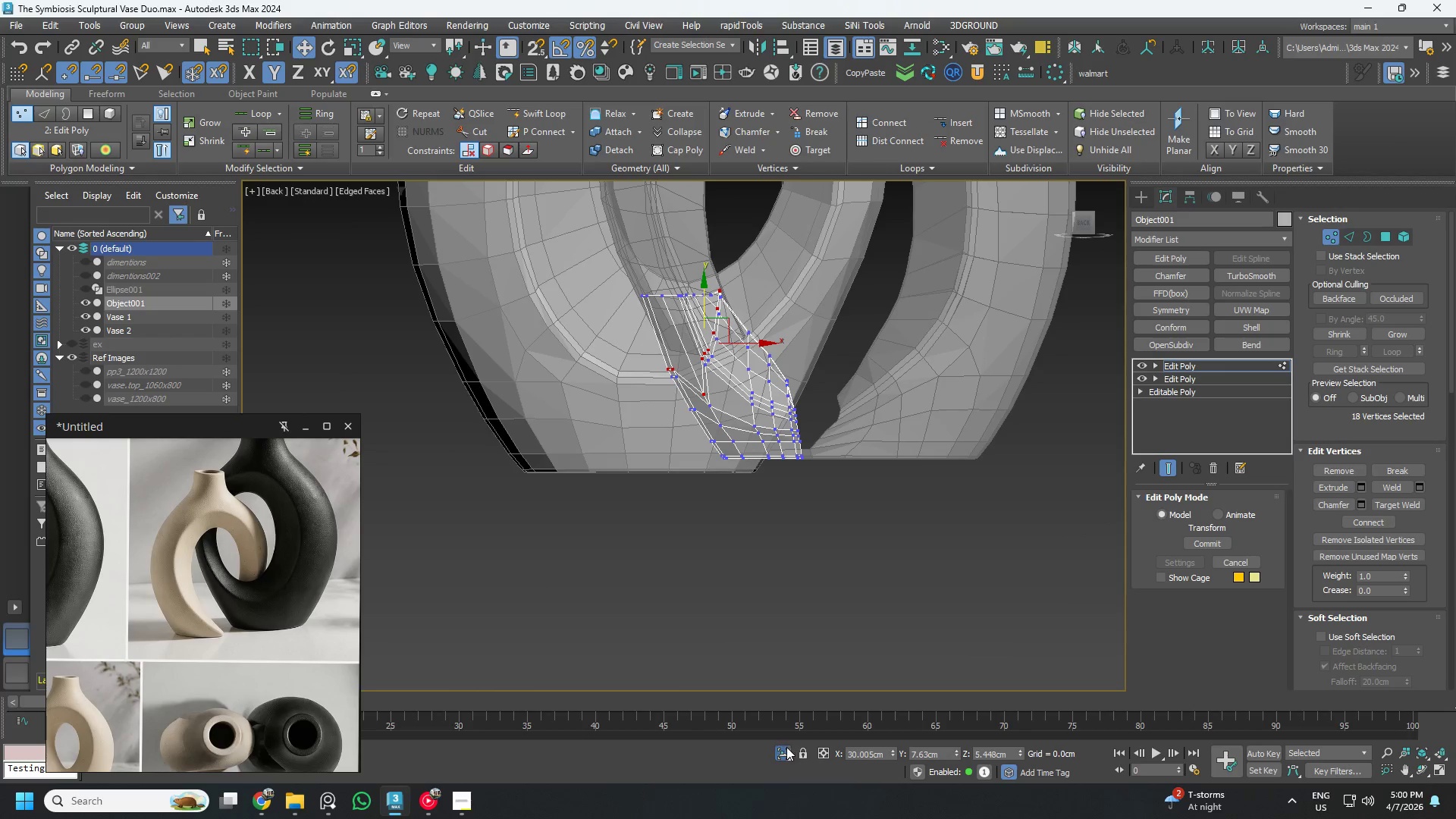 
left_click([786, 750])
 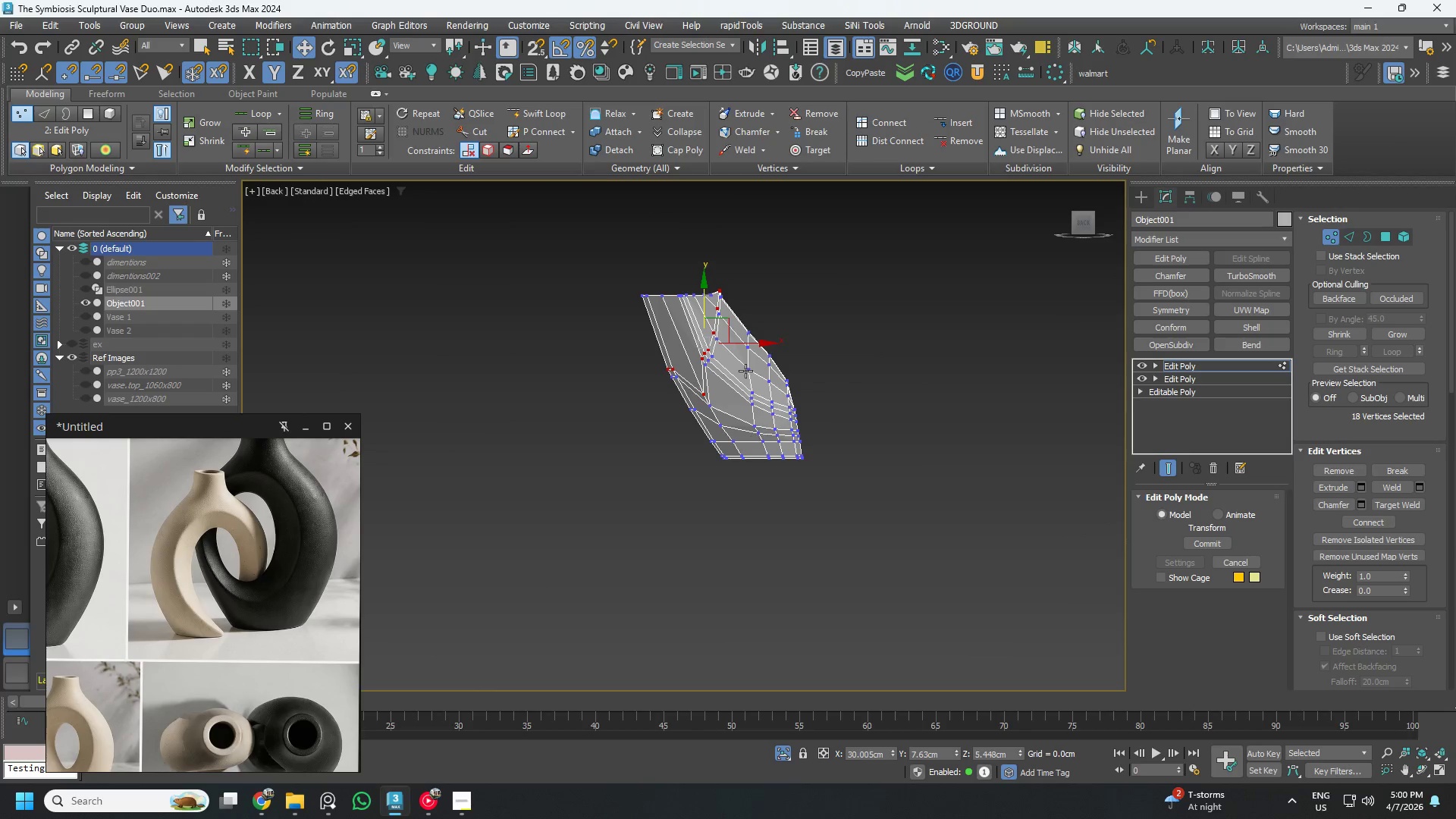 
scroll: coordinate [726, 318], scroll_direction: up, amount: 5.0
 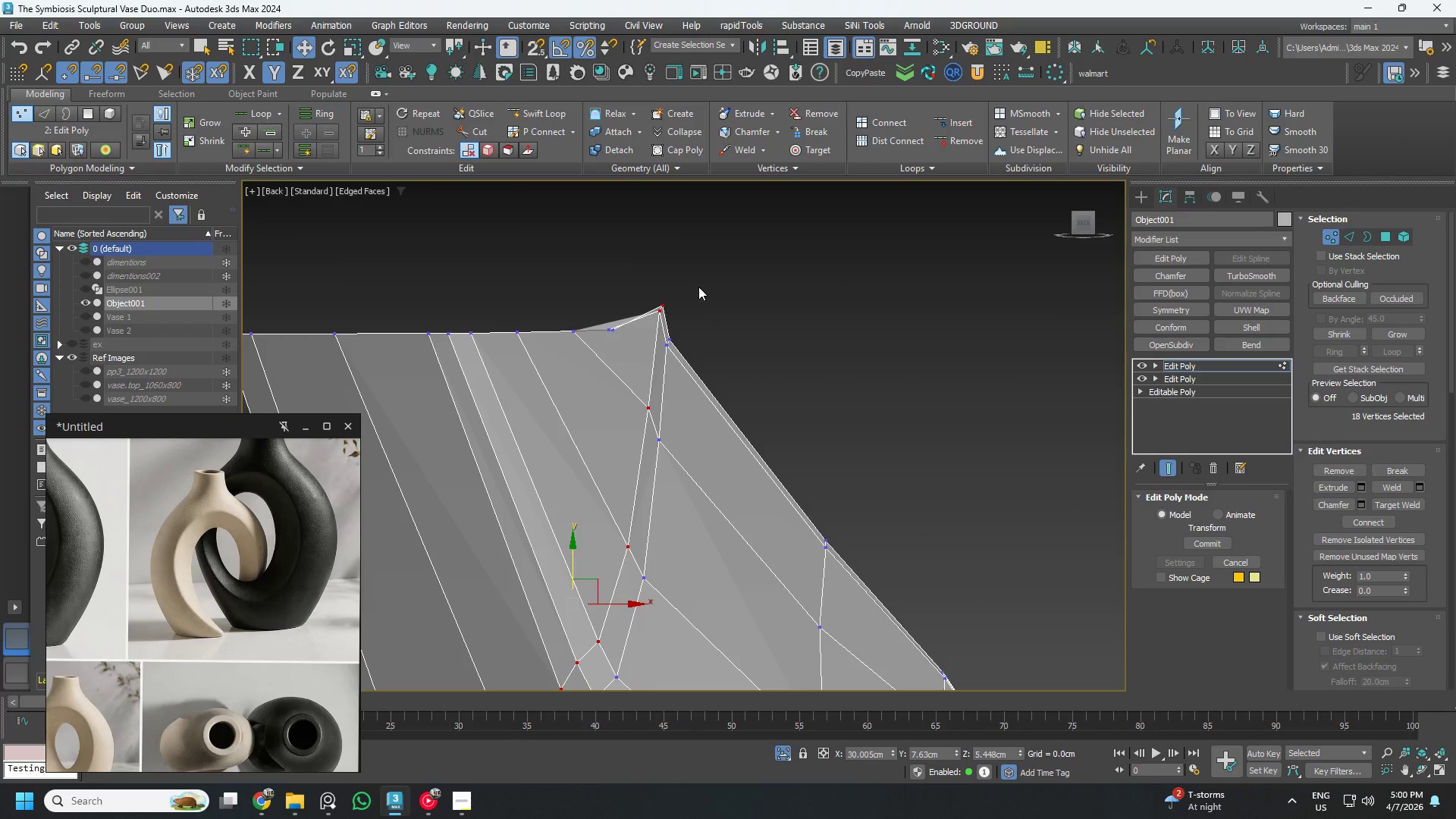 
left_click_drag(start_coordinate=[699, 298], to_coordinate=[663, 357])
 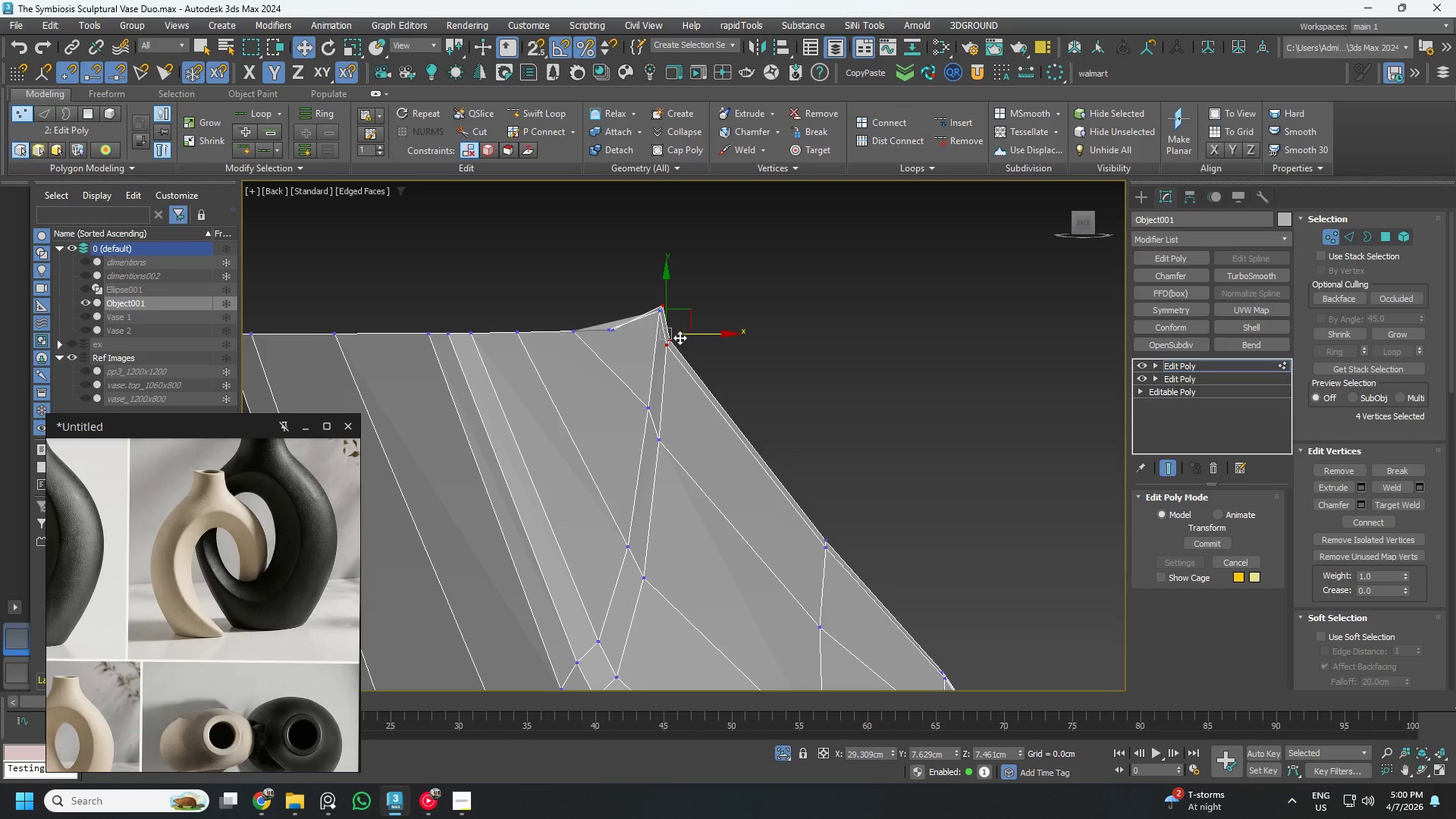 
hold_key(key=AltLeft, duration=0.75)
left_click_drag(start_coordinate=[629, 271], to_coordinate=[679, 311])
 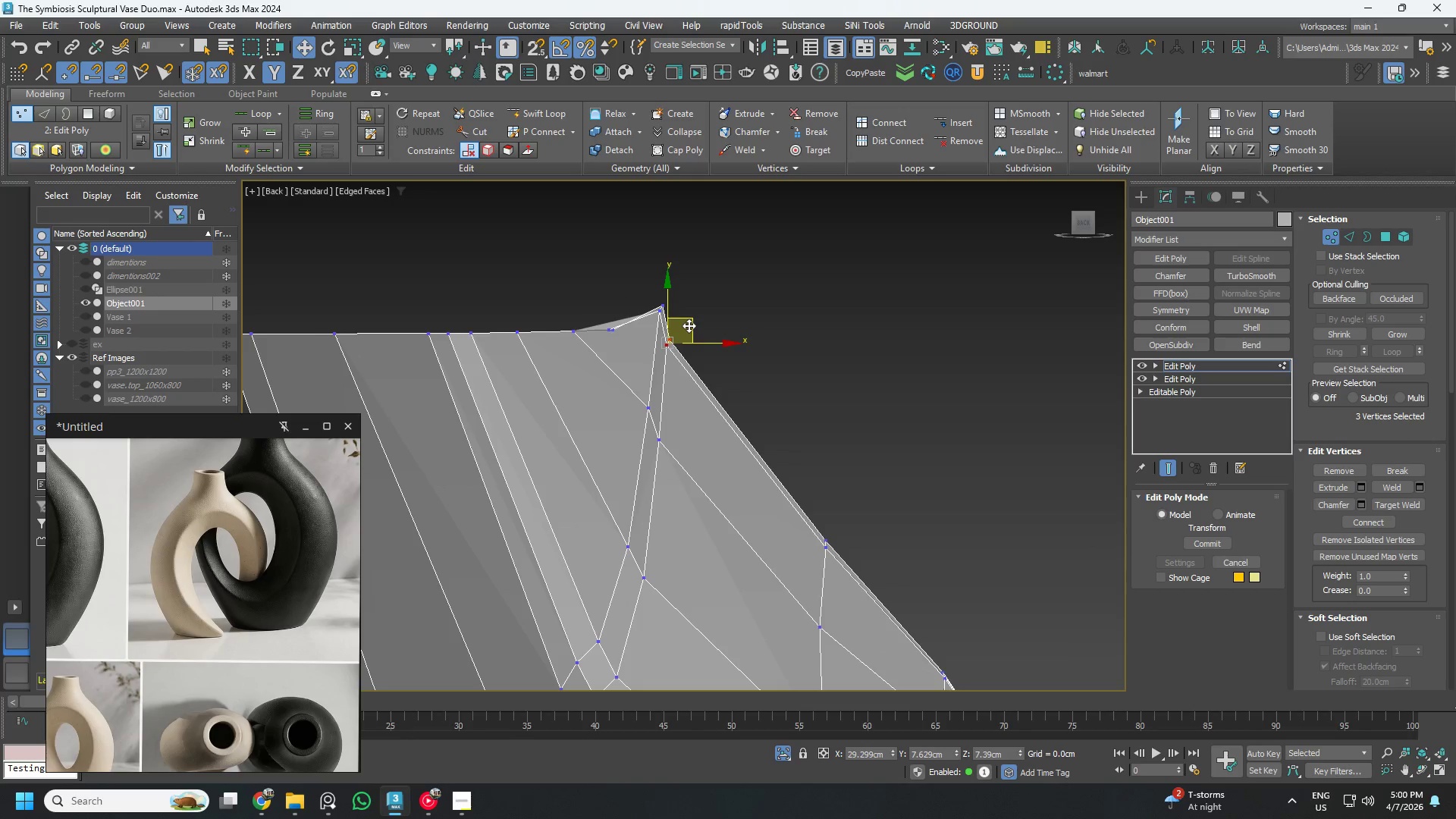 
left_click_drag(start_coordinate=[689, 326], to_coordinate=[771, 450])
 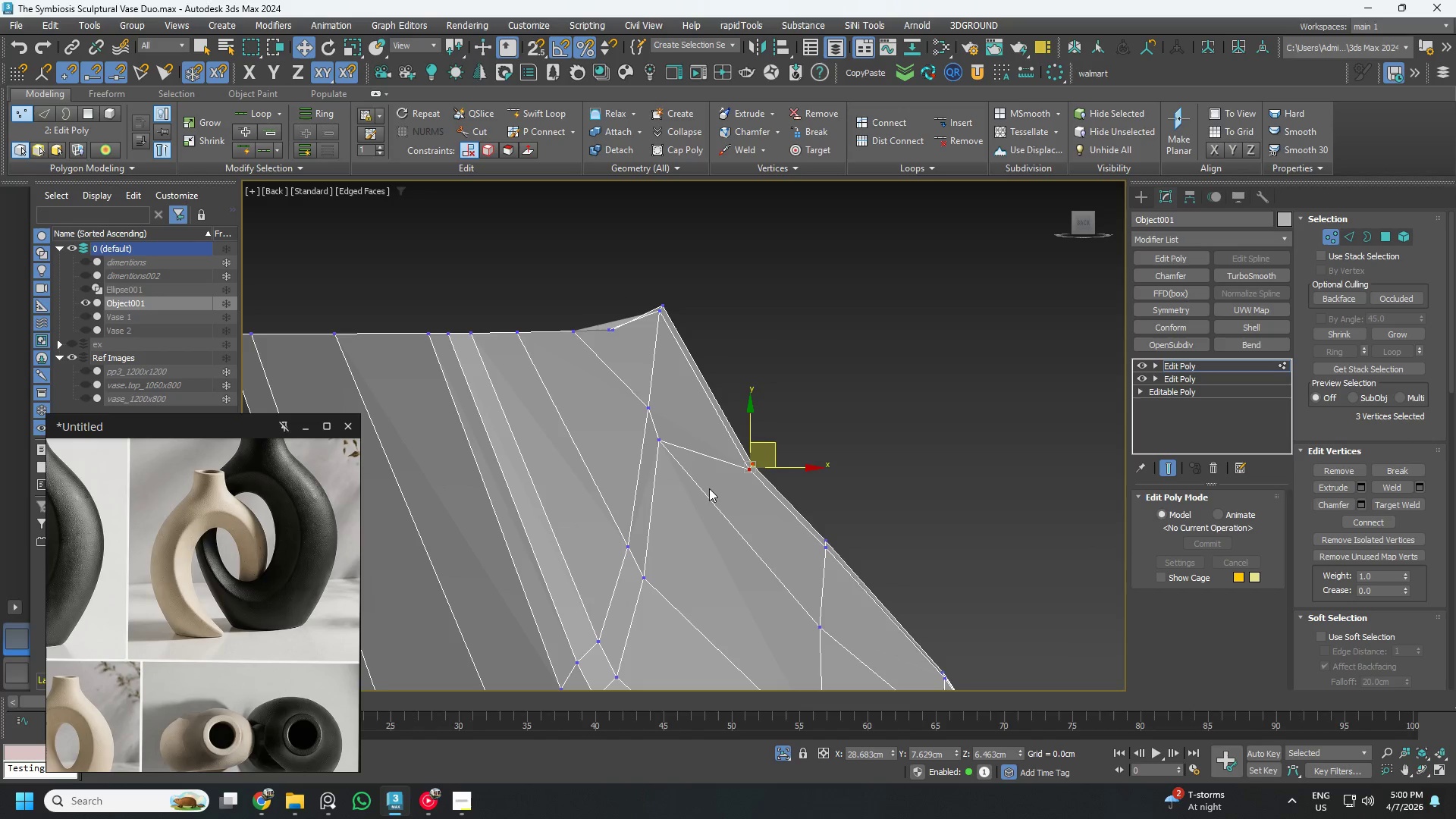 
left_click_drag(start_coordinate=[705, 489], to_coordinate=[655, 434])
 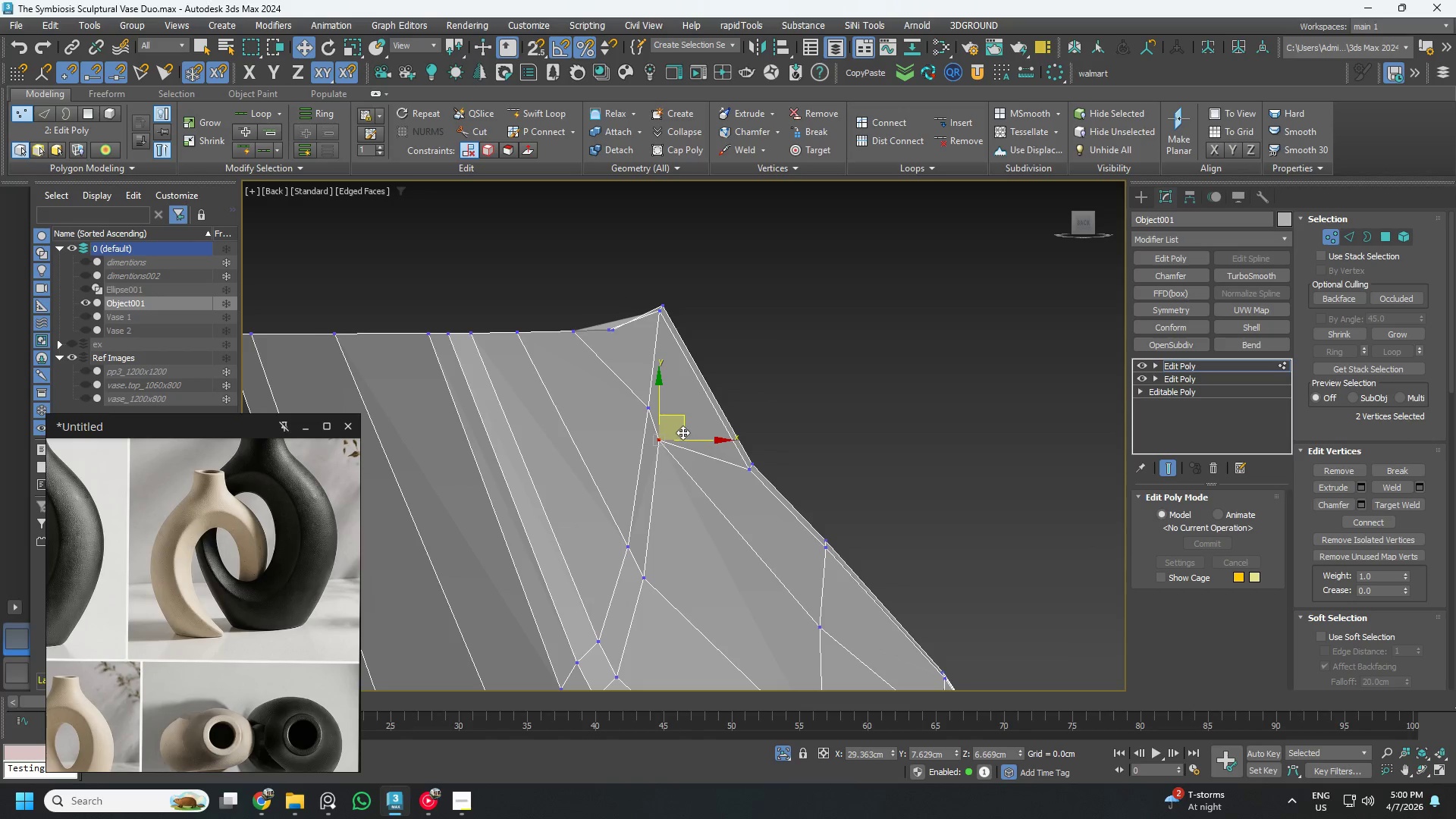 
left_click_drag(start_coordinate=[682, 431], to_coordinate=[759, 546])
 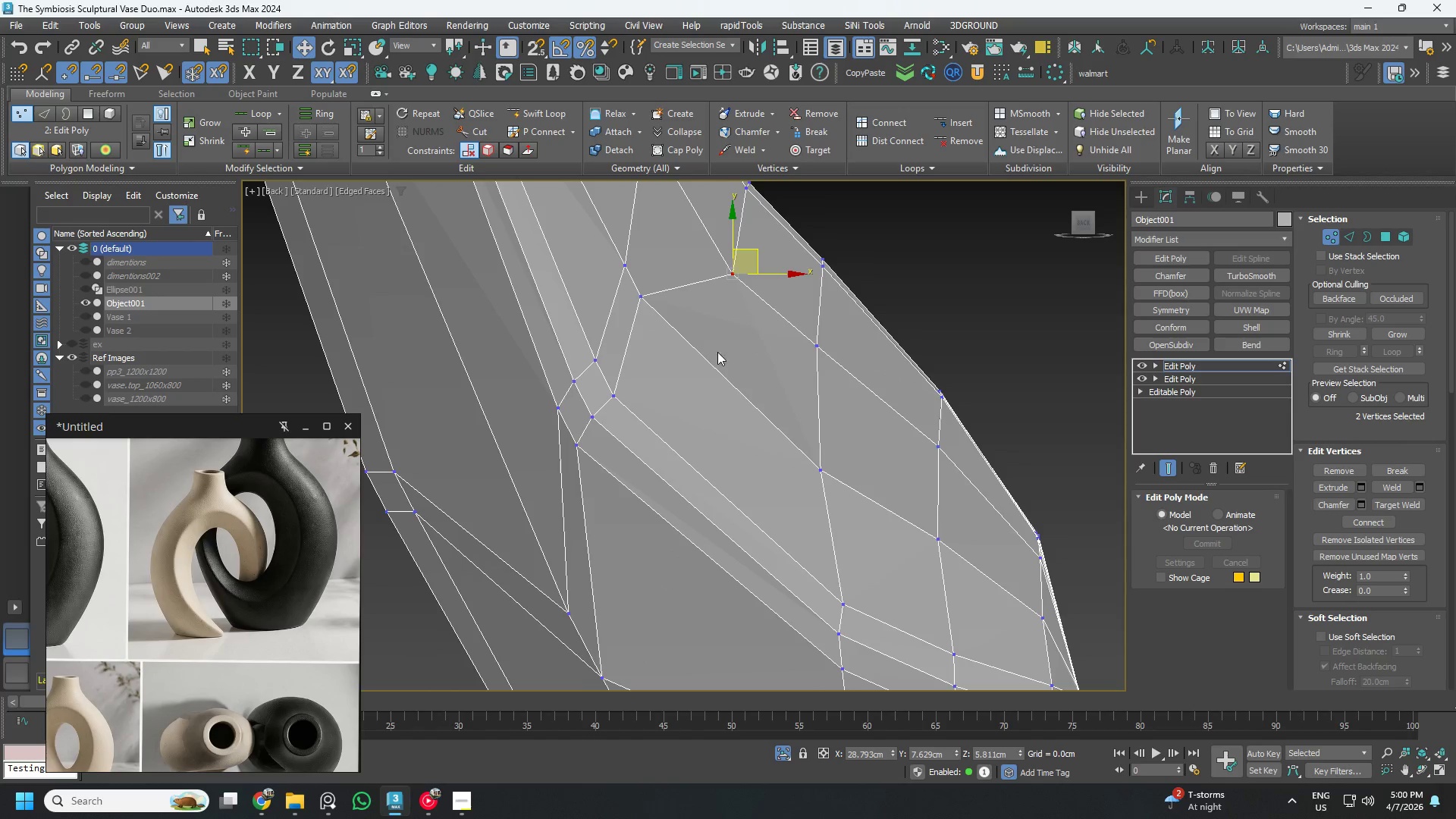 
left_click_drag(start_coordinate=[713, 358], to_coordinate=[634, 284])
 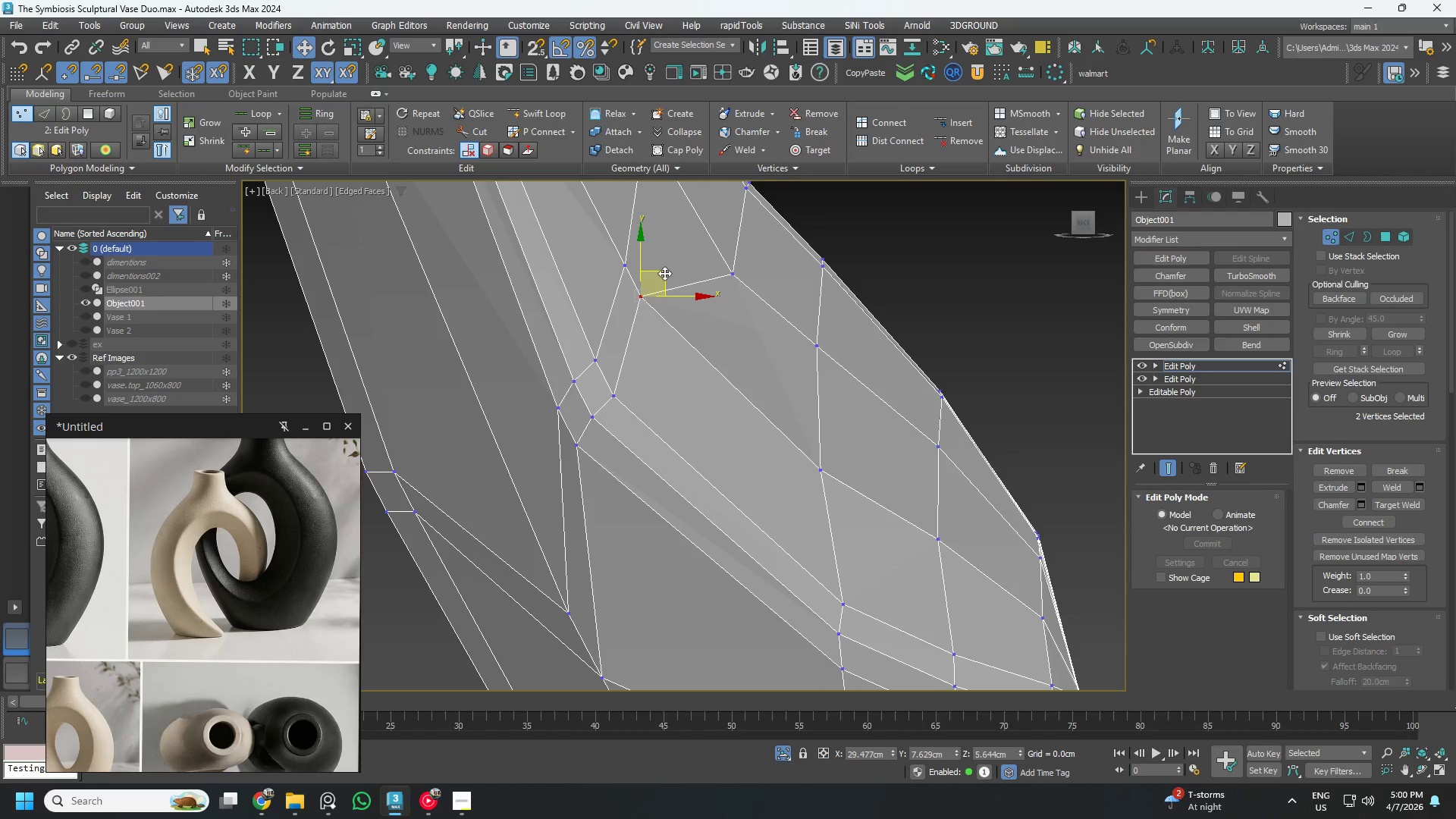 
left_click_drag(start_coordinate=[664, 273], to_coordinate=[753, 383])
 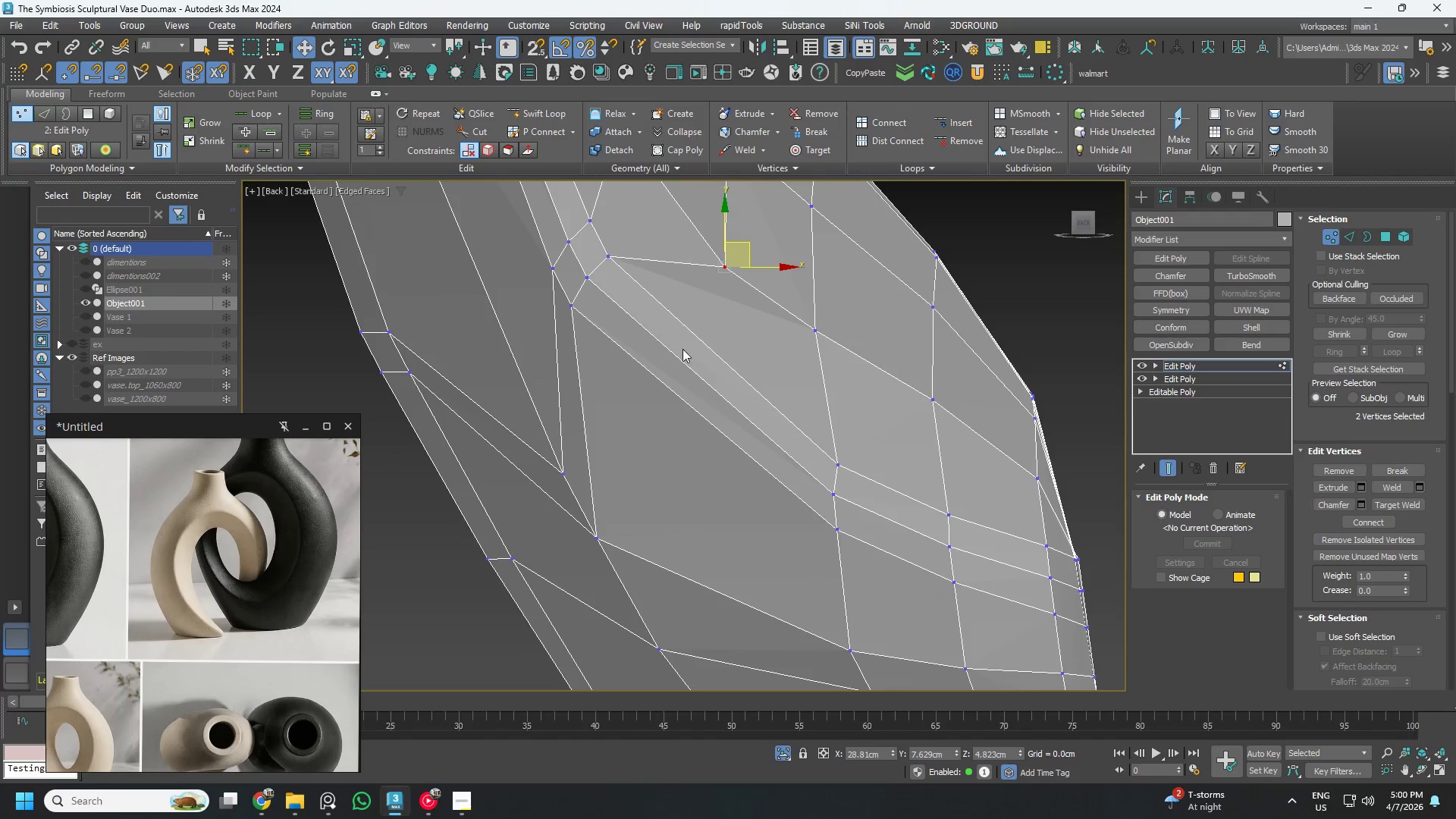 
left_click_drag(start_coordinate=[720, 391], to_coordinate=[568, 256])
 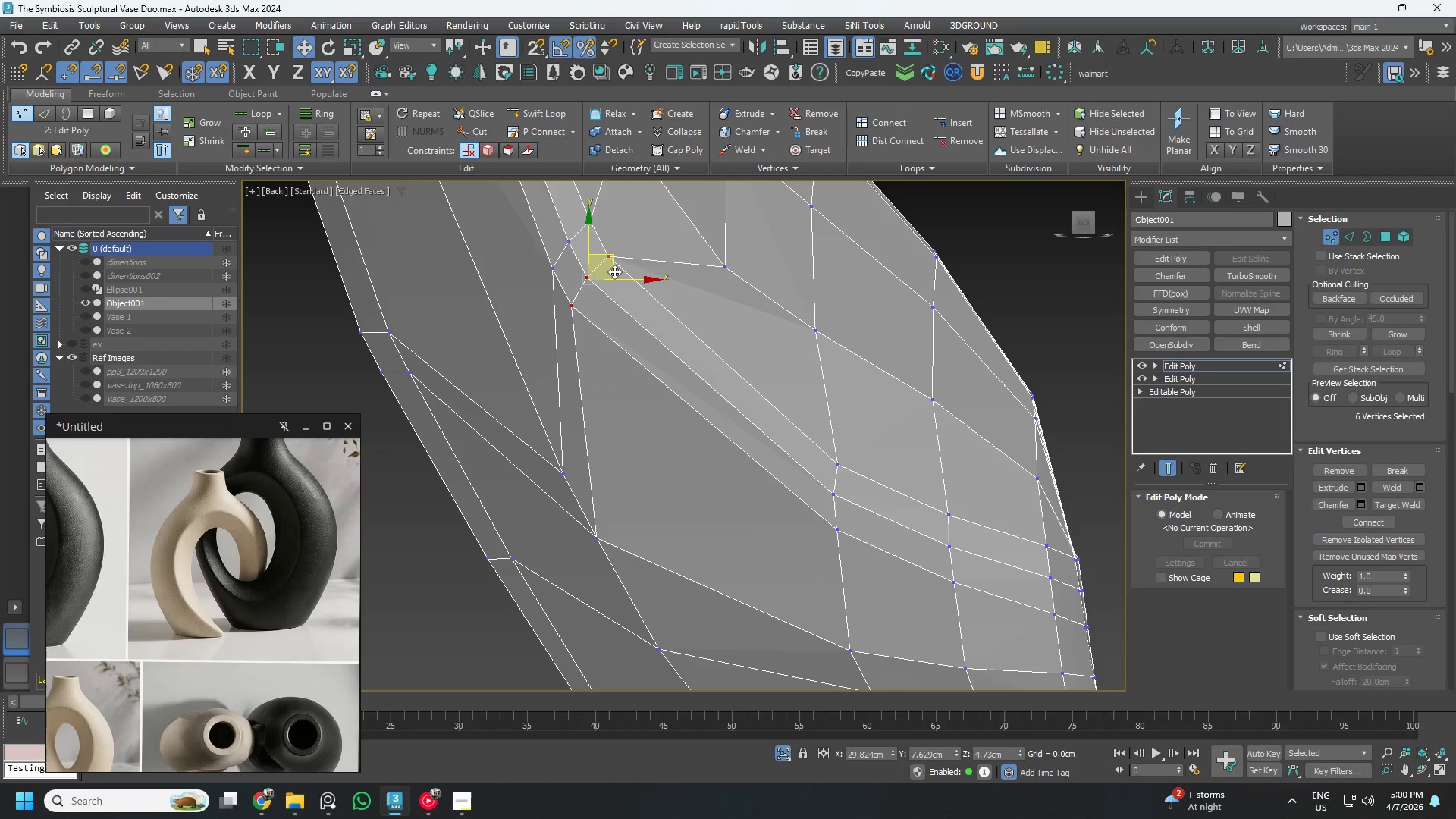 
left_click_drag(start_coordinate=[614, 269], to_coordinate=[714, 364])
 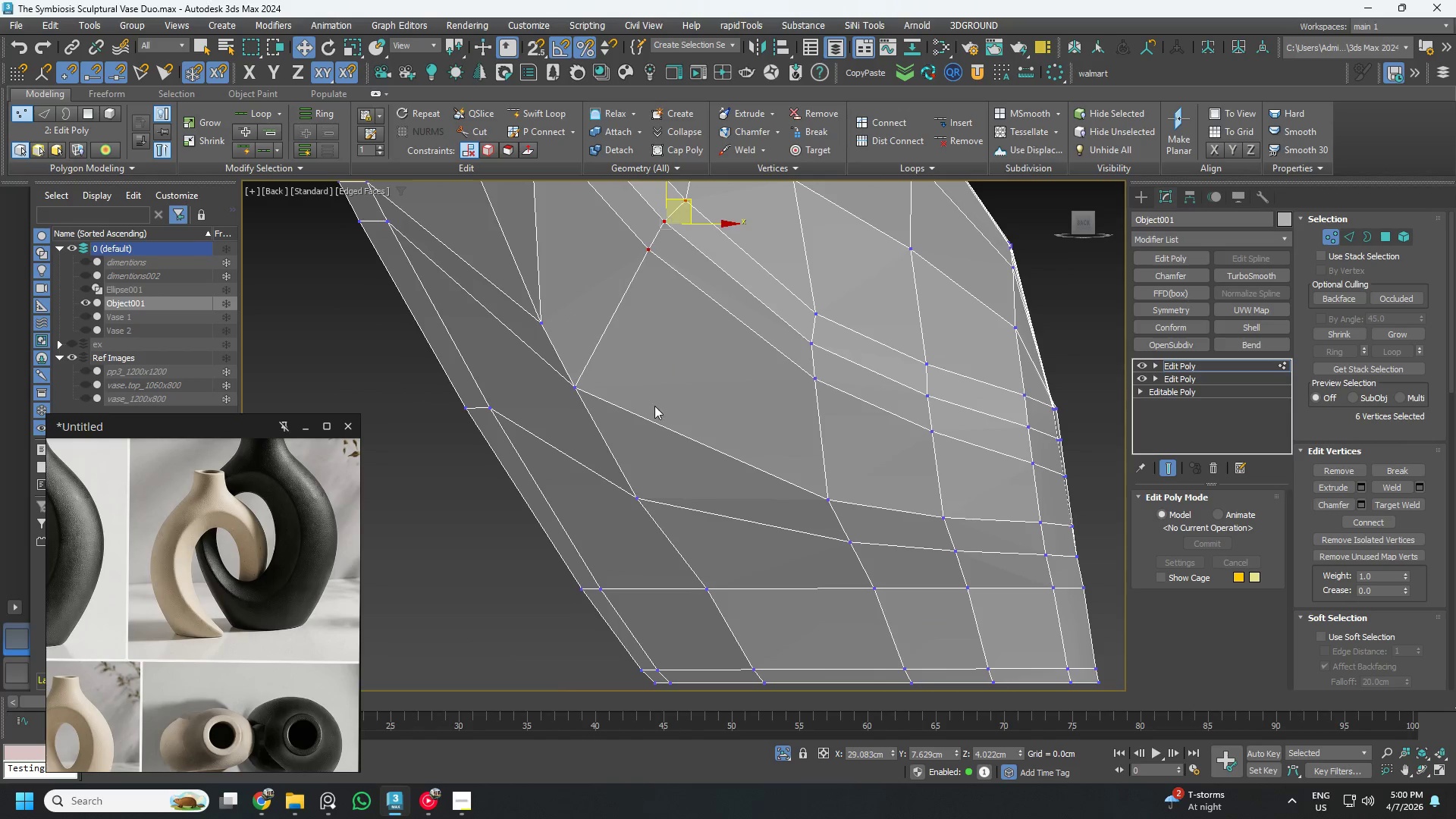 
left_click_drag(start_coordinate=[648, 427], to_coordinate=[551, 362])
 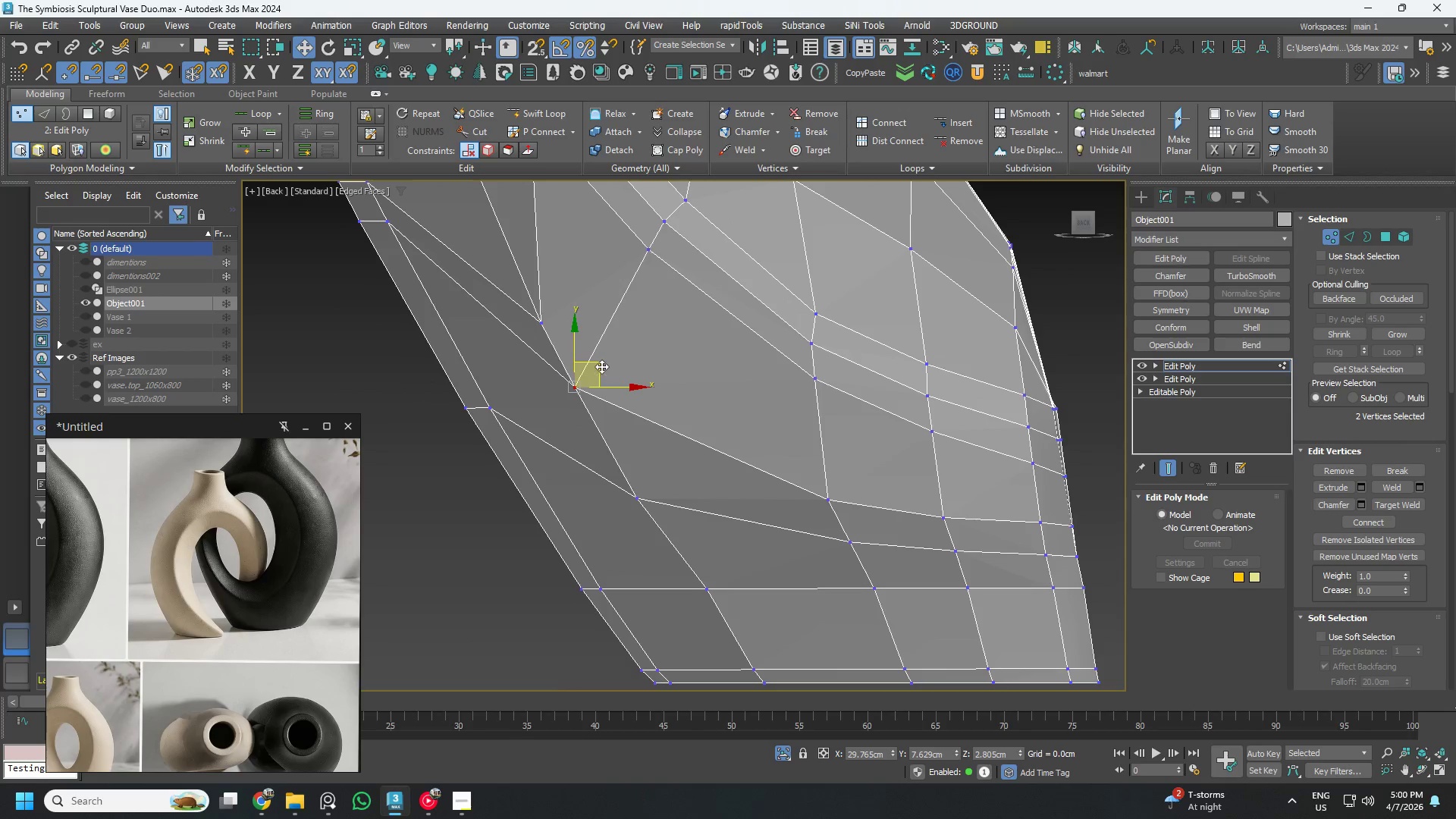 
left_click_drag(start_coordinate=[598, 365], to_coordinate=[626, 417])
 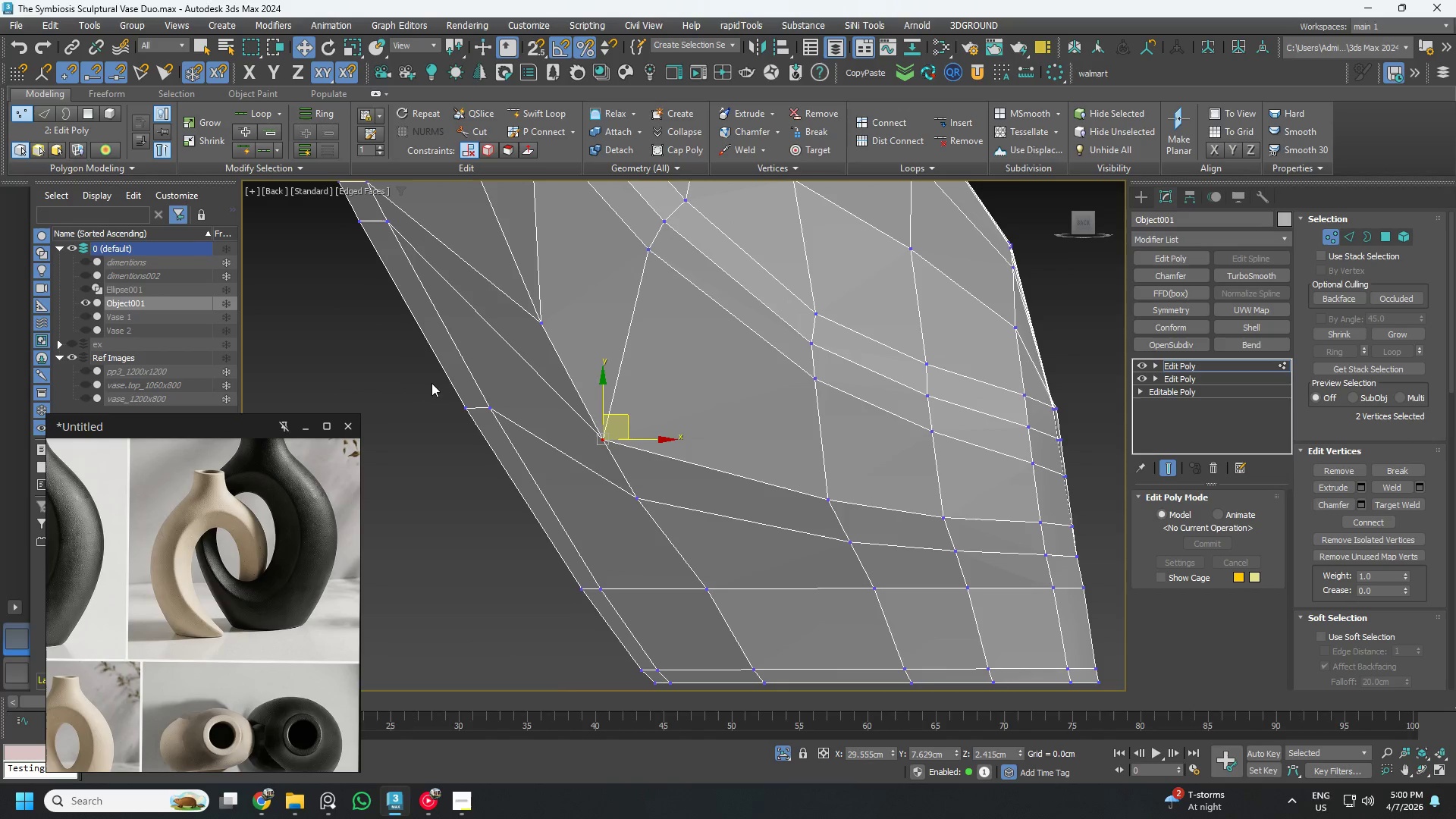 
left_click_drag(start_coordinate=[425, 378], to_coordinate=[544, 437])
 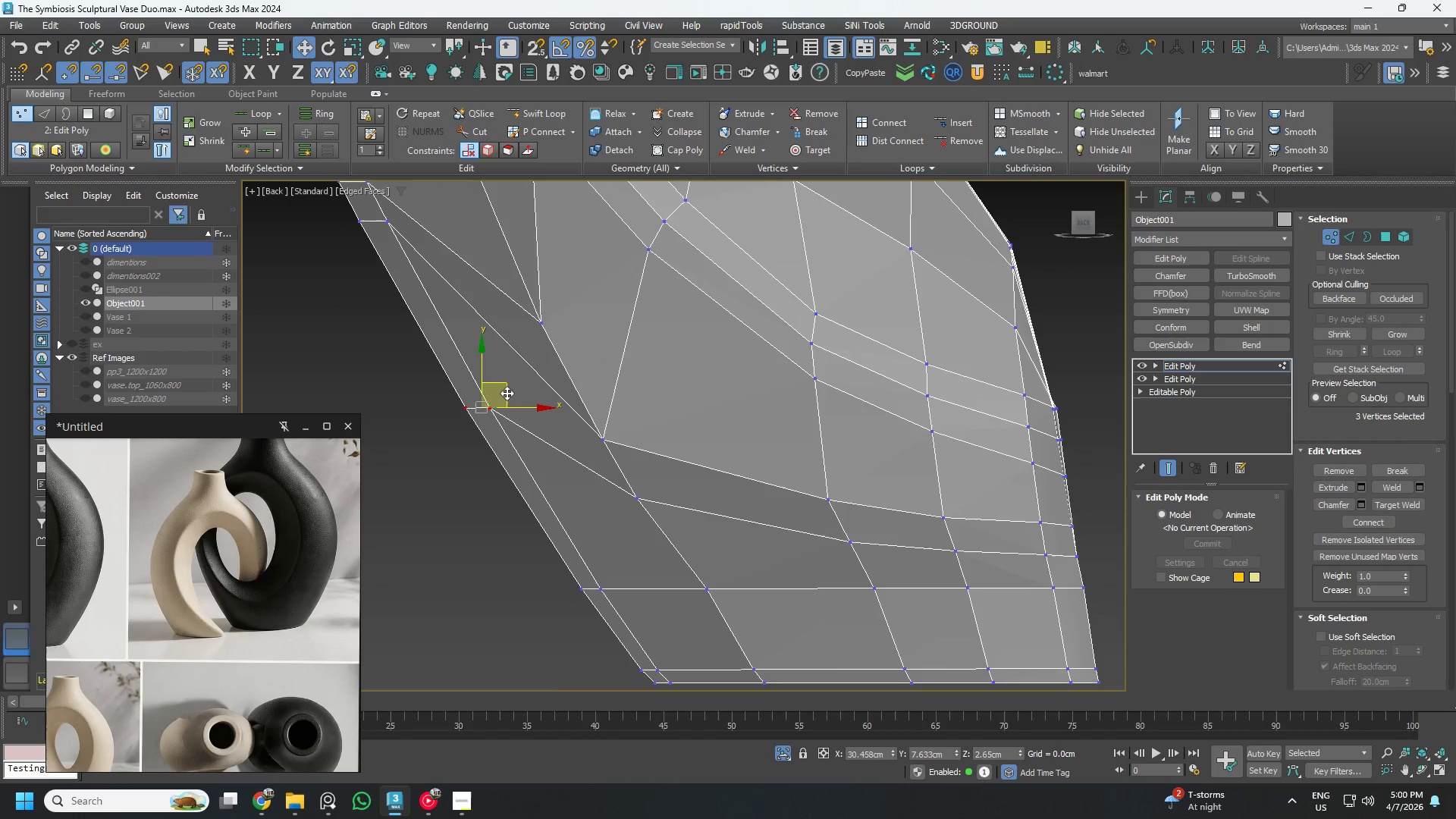 
scroll: coordinate [507, 393], scroll_direction: down, amount: 1.0
 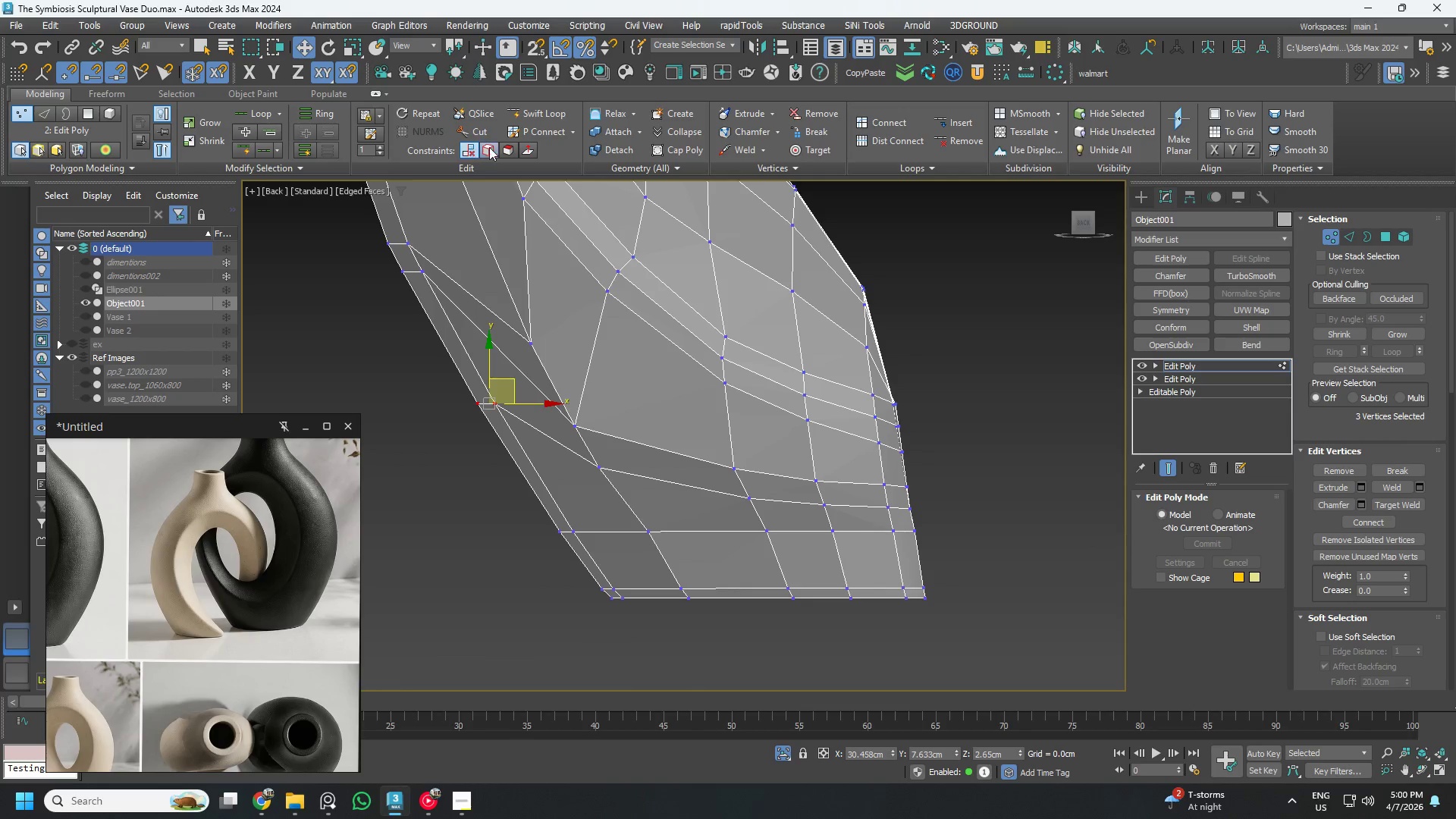 
left_click([494, 148])
 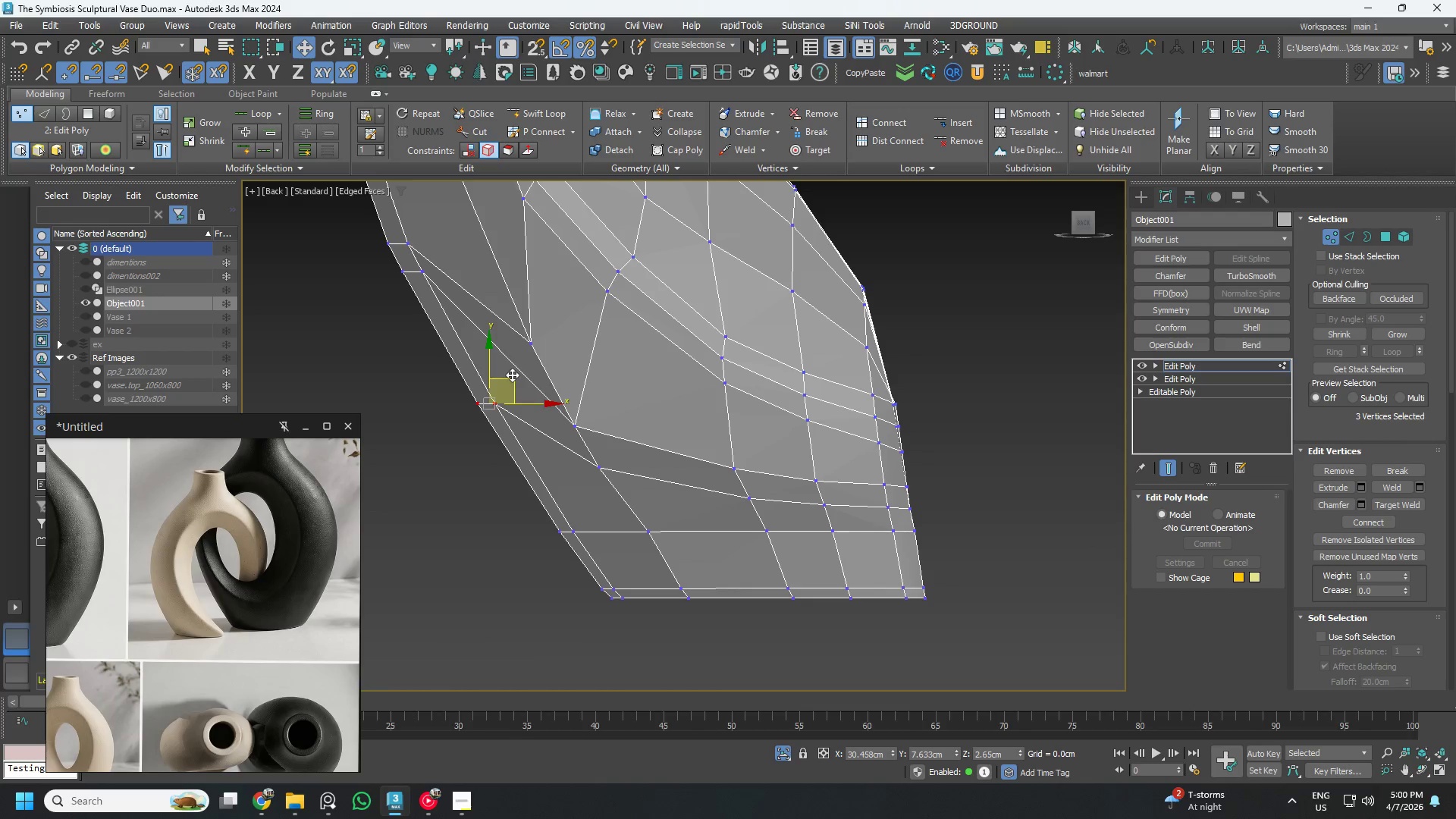 
left_click_drag(start_coordinate=[513, 377], to_coordinate=[554, 449])
 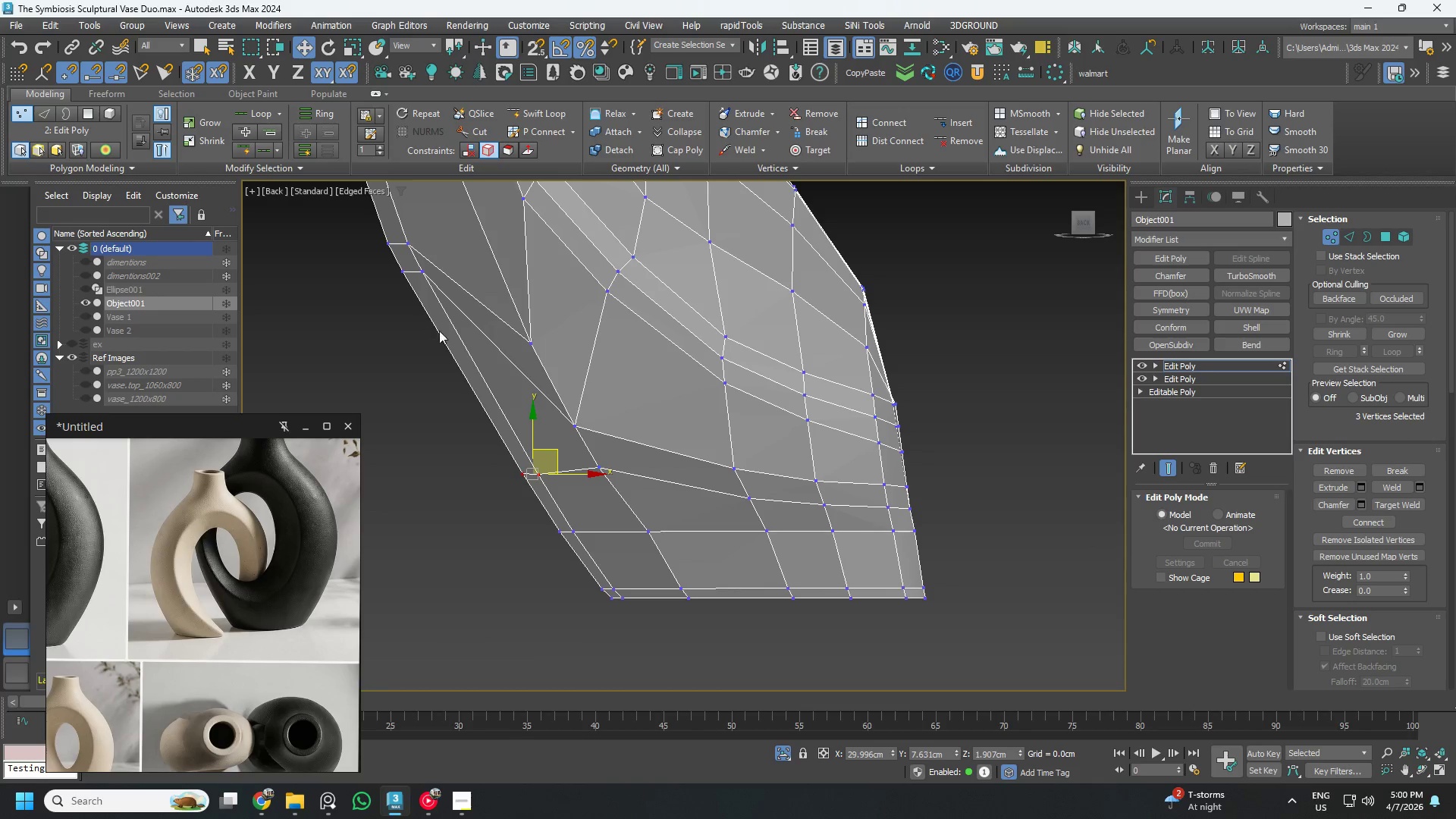 
left_click_drag(start_coordinate=[454, 330], to_coordinate=[377, 259])
 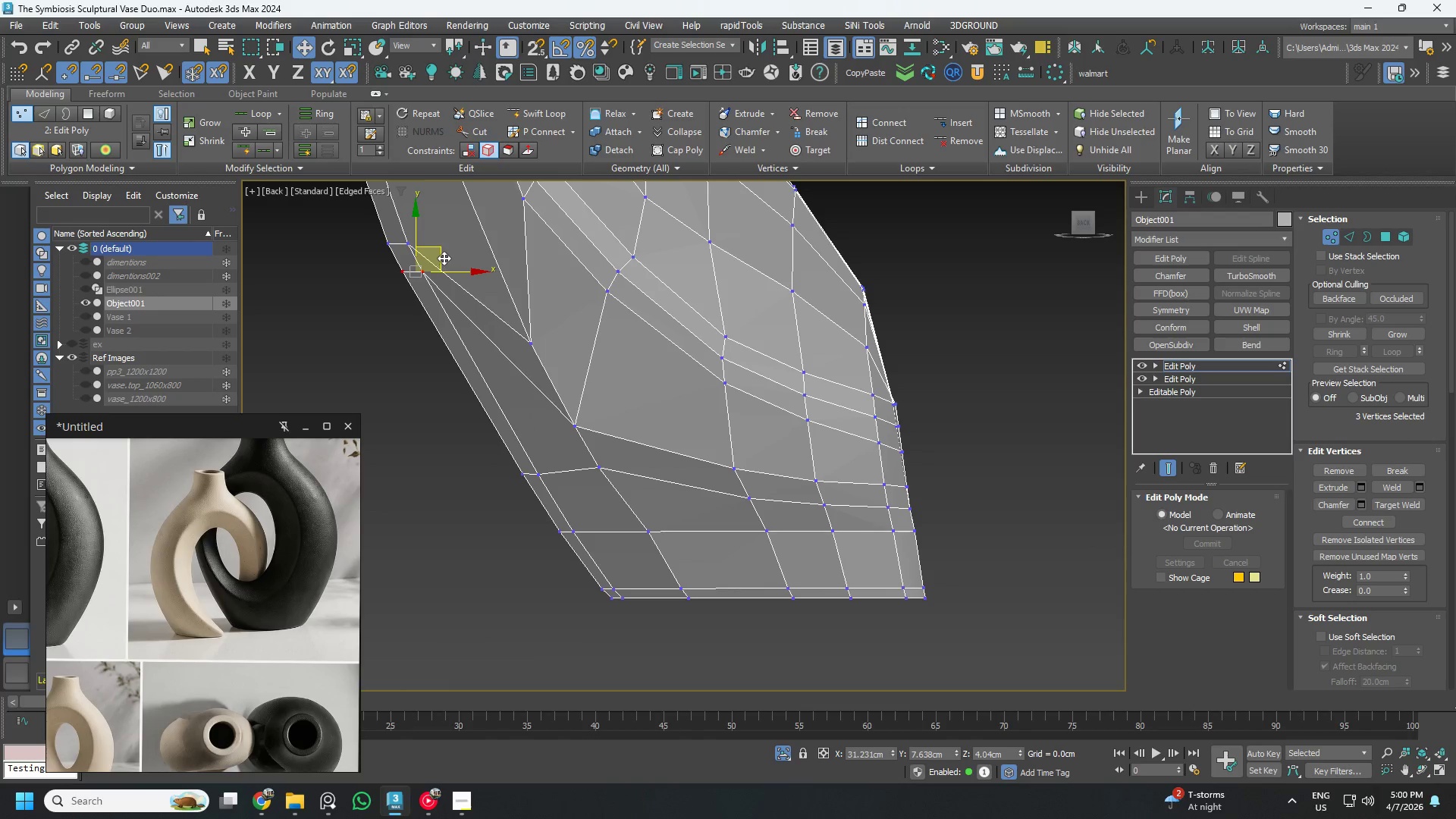 
left_click_drag(start_coordinate=[444, 256], to_coordinate=[521, 394])
 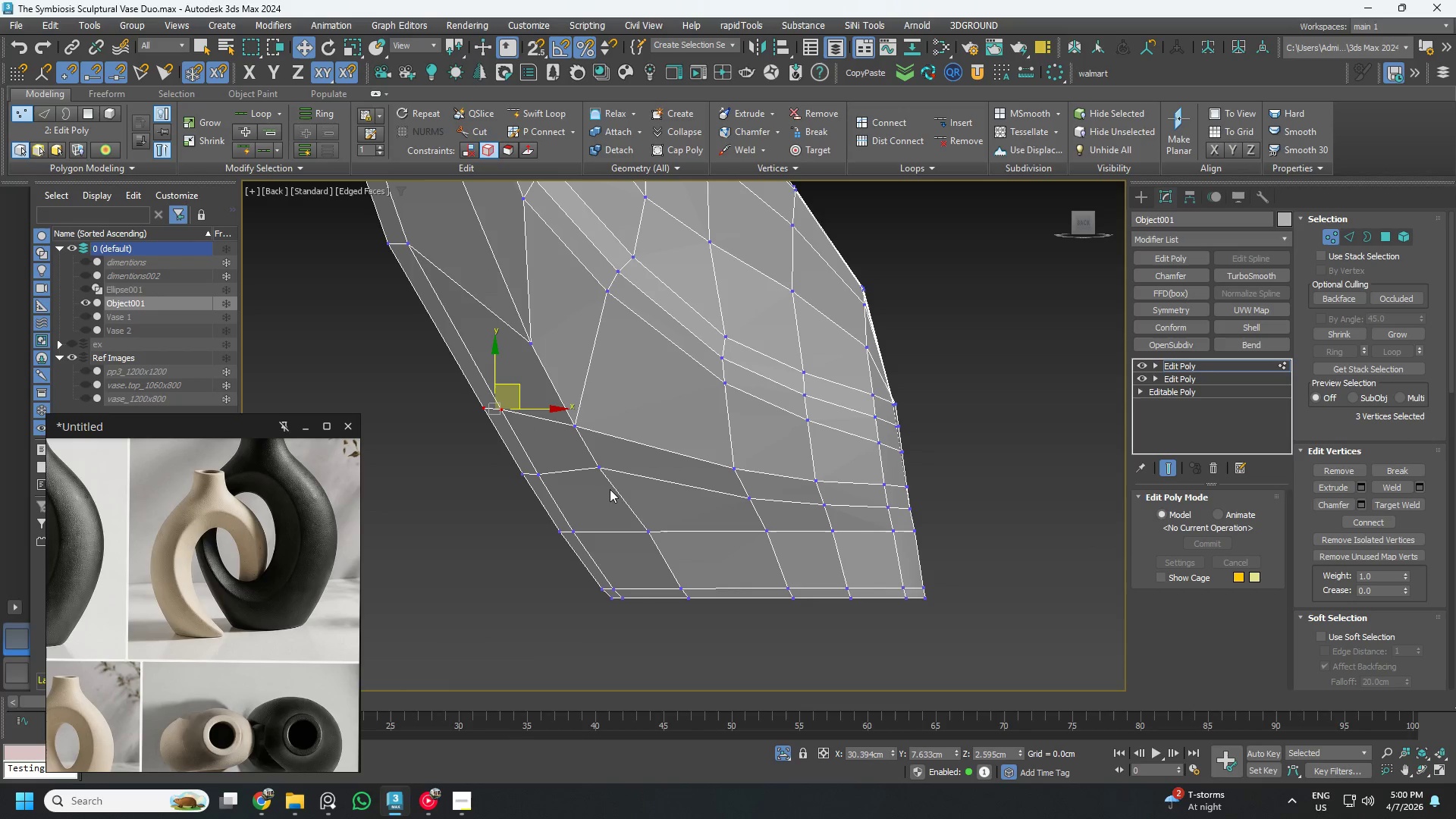 
left_click_drag(start_coordinate=[613, 489], to_coordinate=[562, 447])
 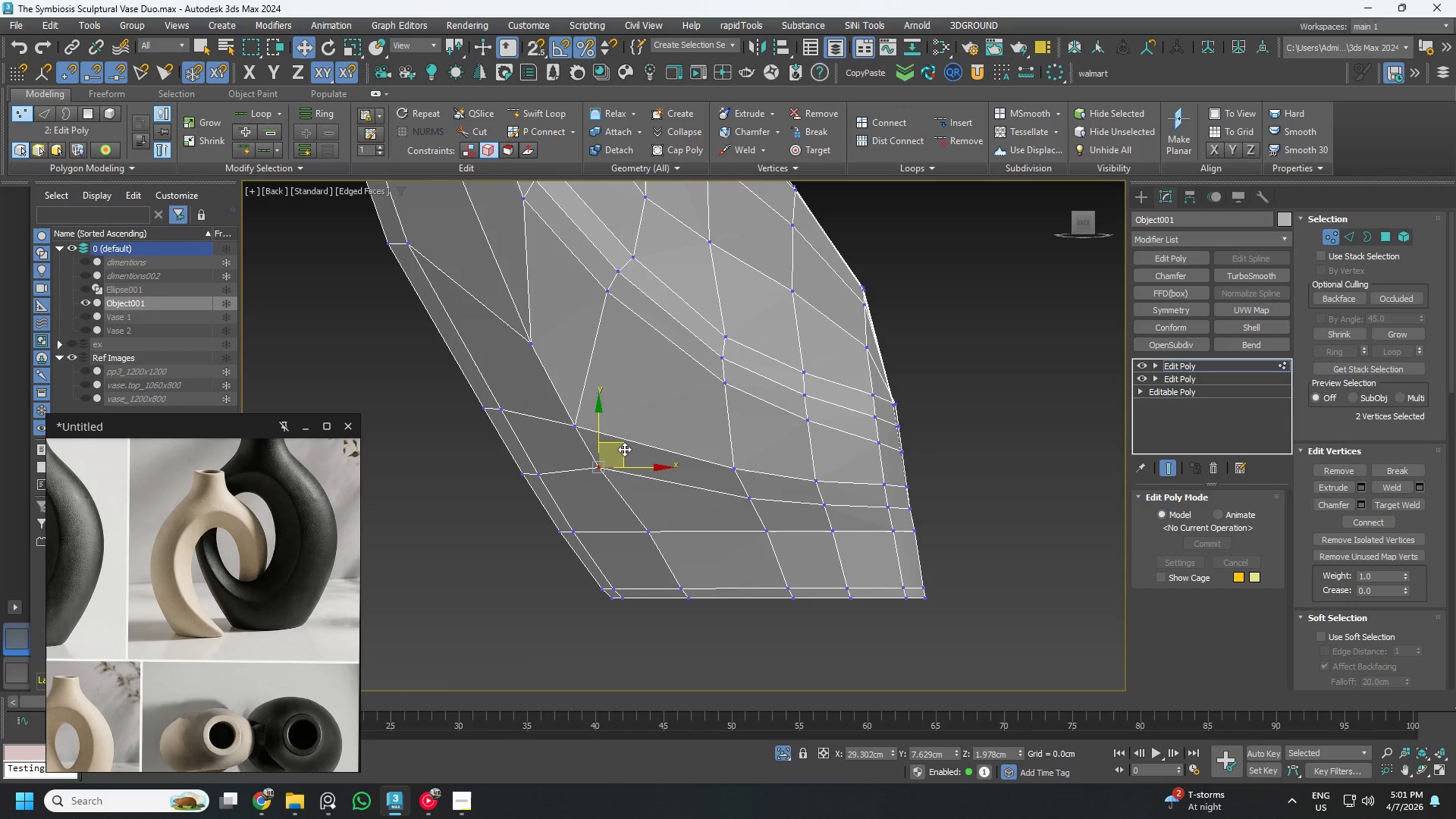 
left_click_drag(start_coordinate=[625, 449], to_coordinate=[639, 466])
 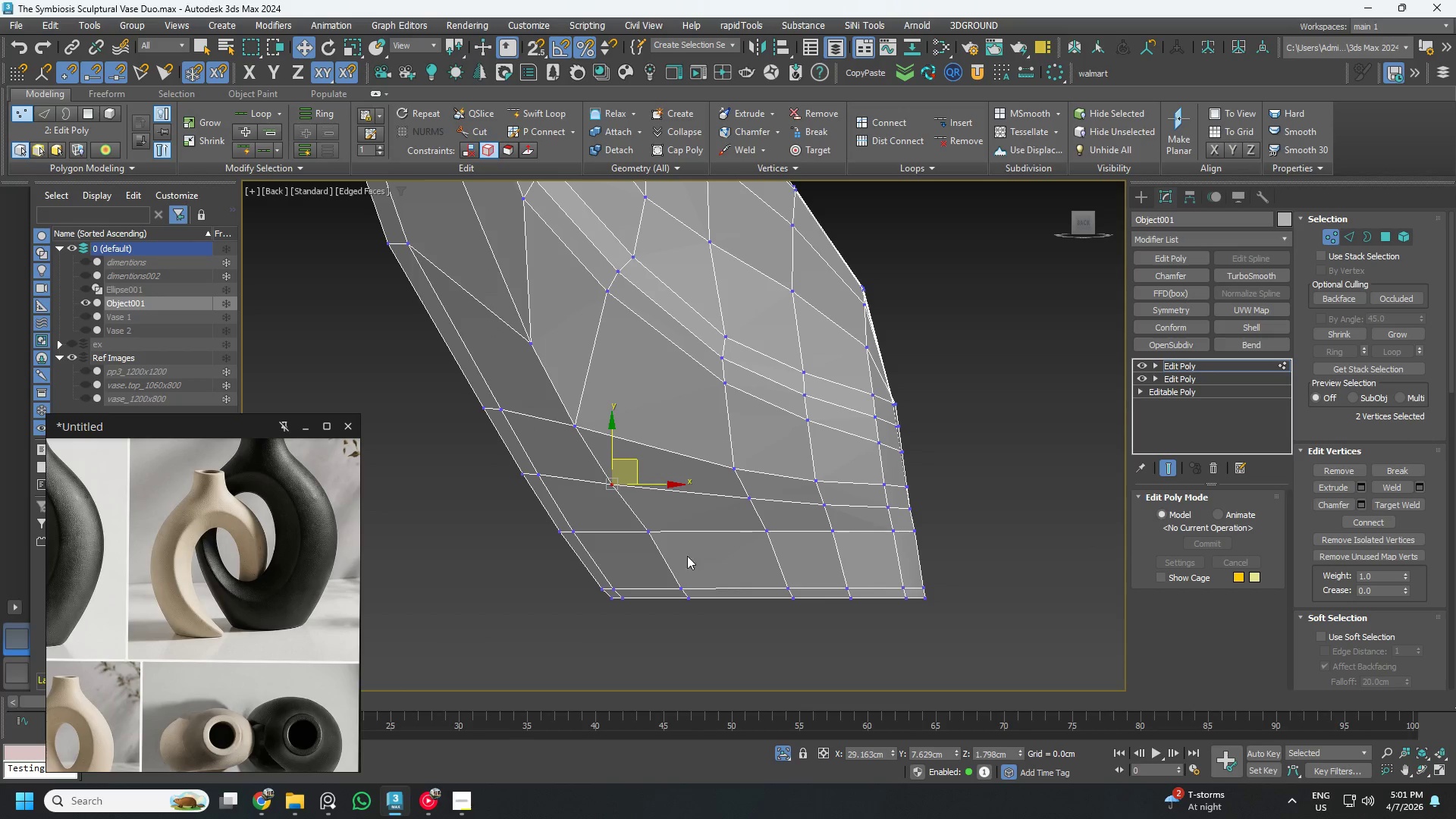 
left_click_drag(start_coordinate=[672, 555], to_coordinate=[624, 510])
 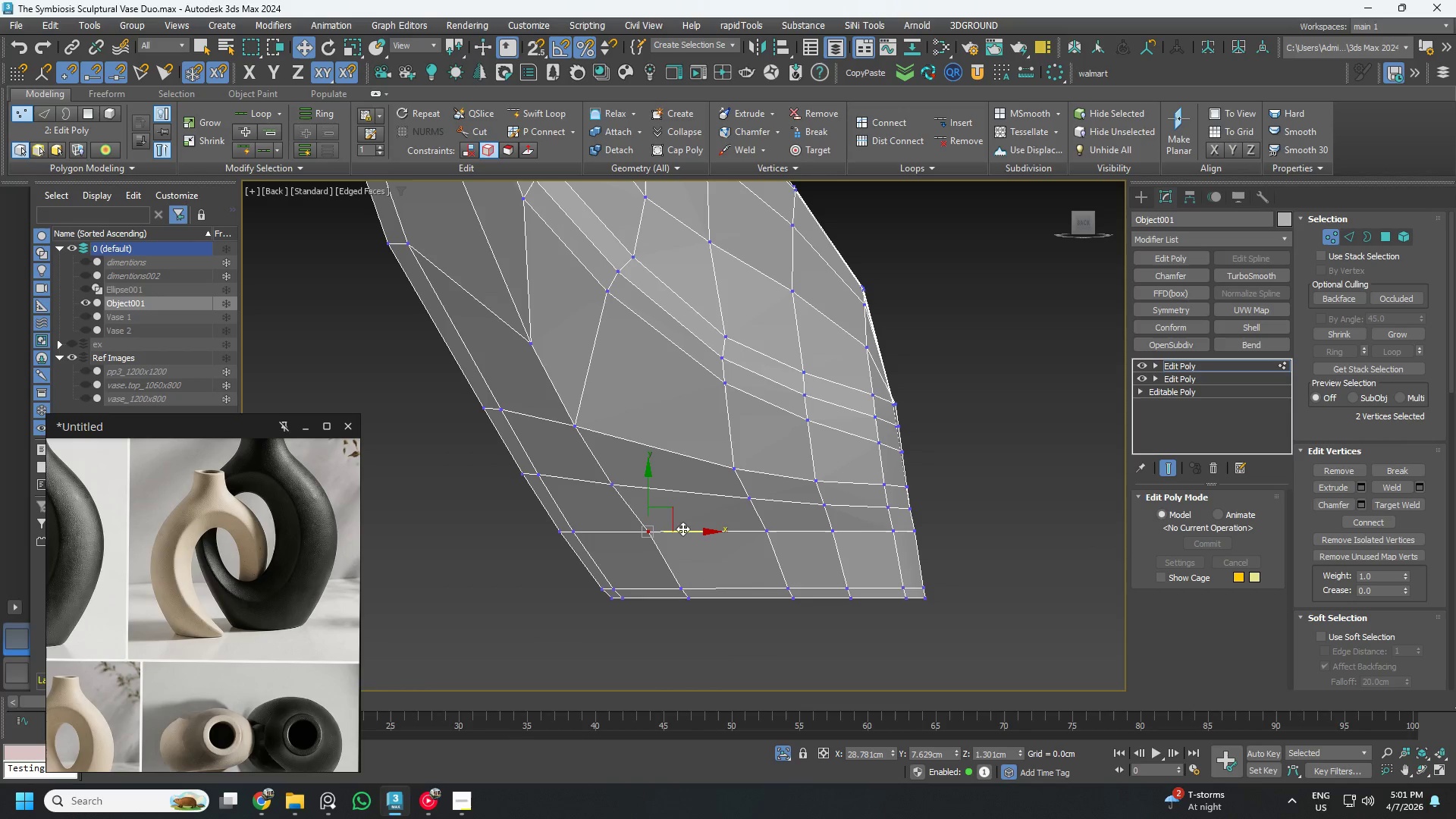 
left_click_drag(start_coordinate=[684, 529], to_coordinate=[687, 537])
 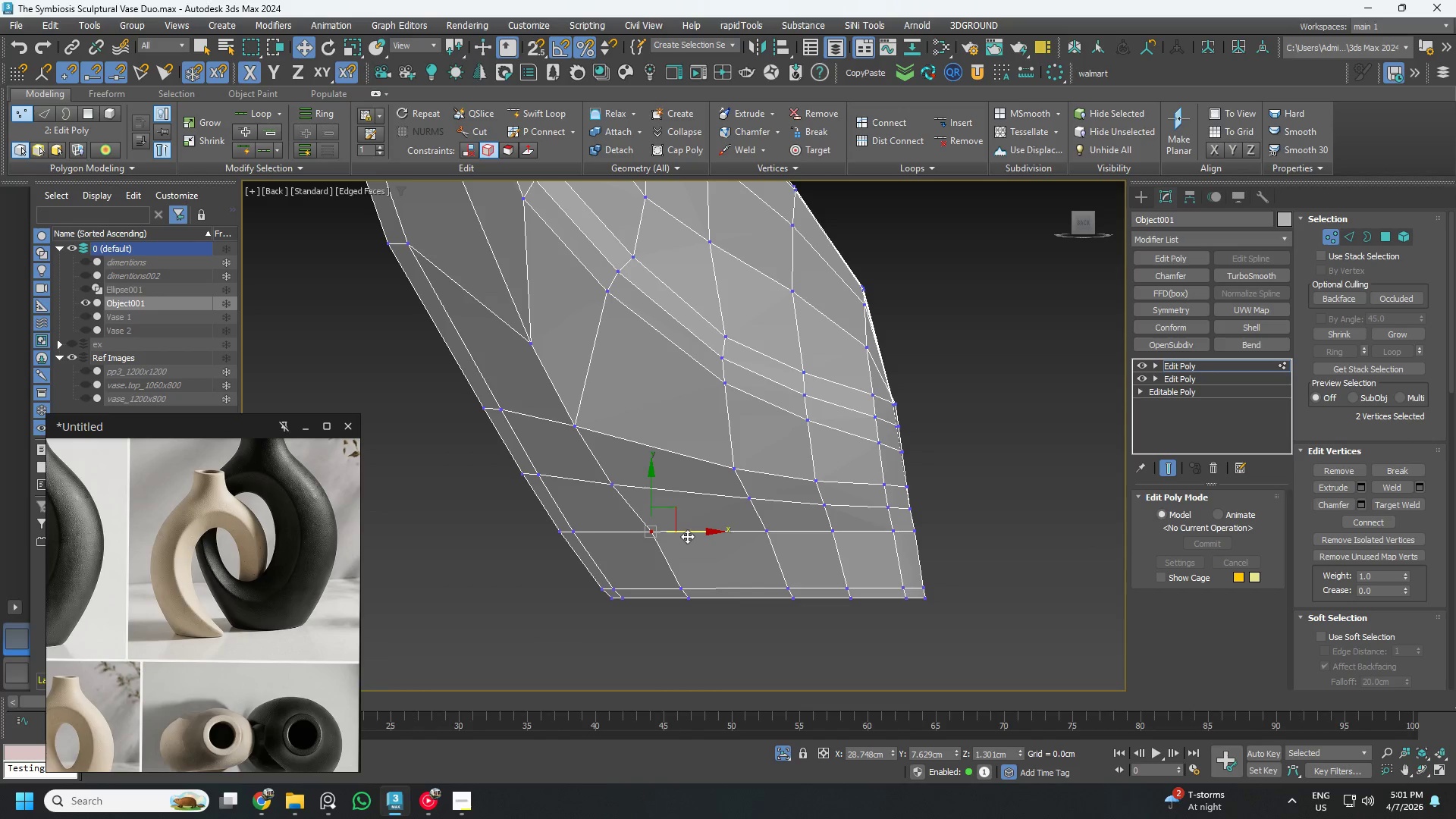 
key(Control+ControlLeft)
 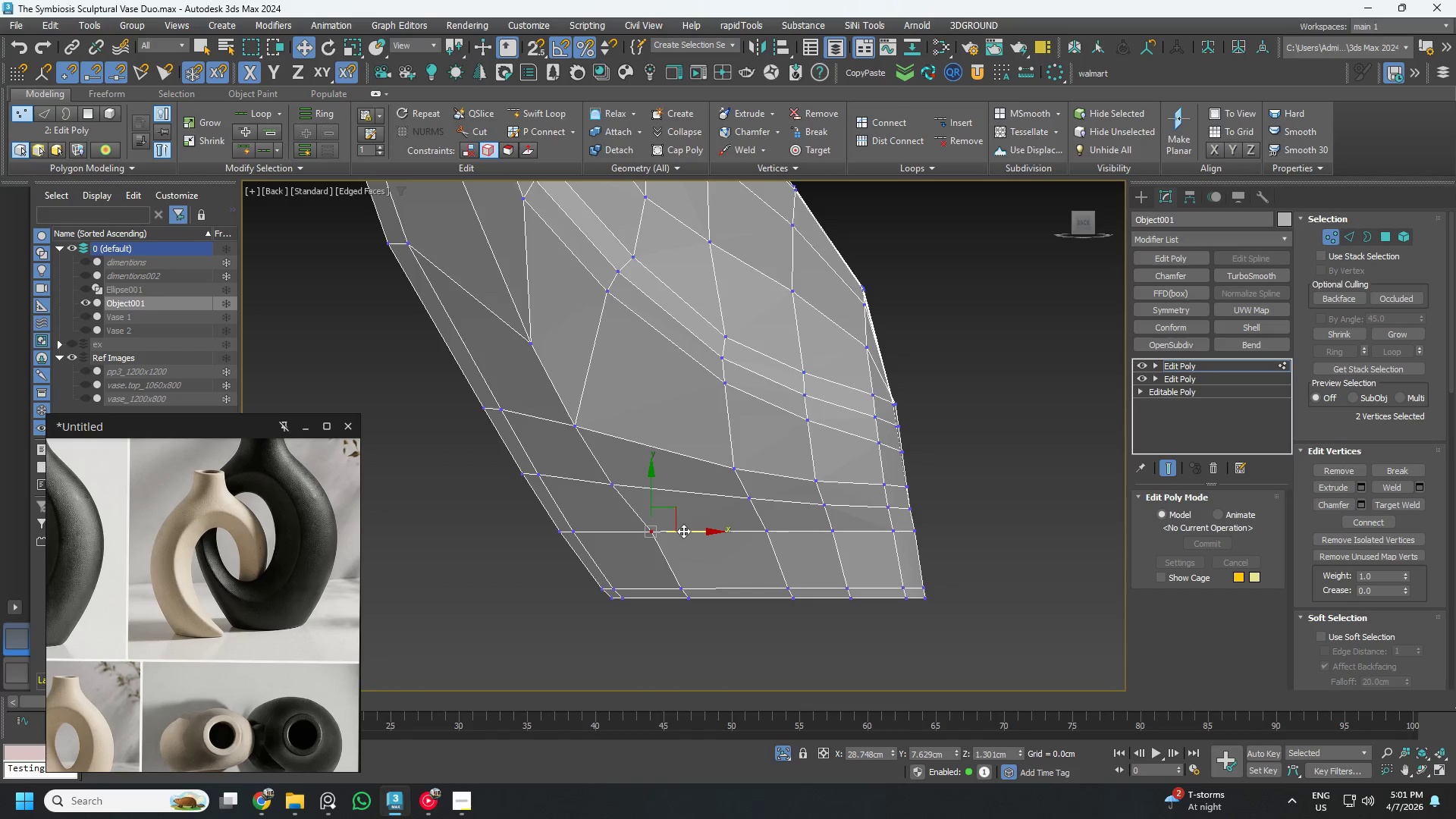 
key(Control+Z)
 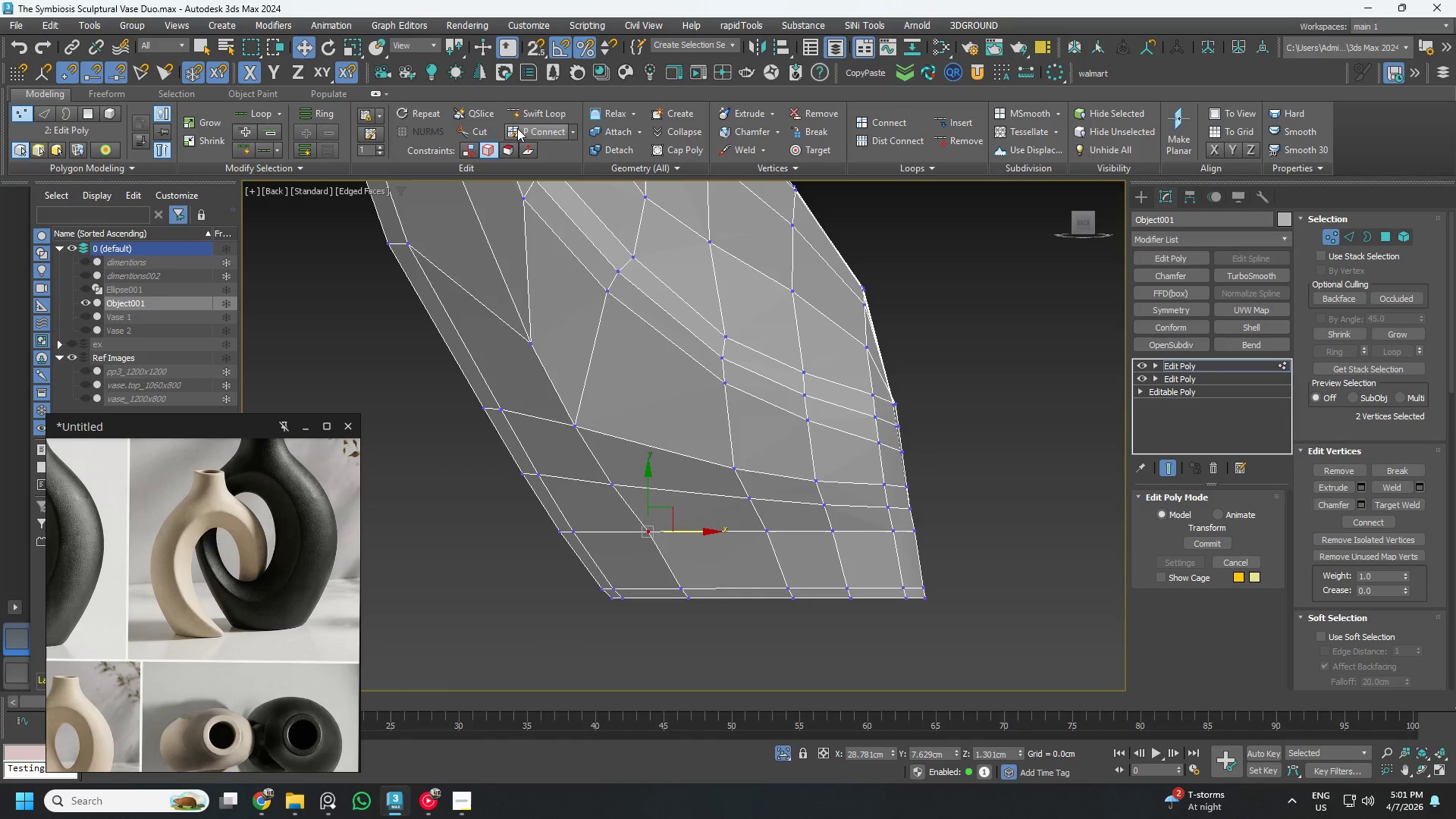 
left_click([509, 143])
 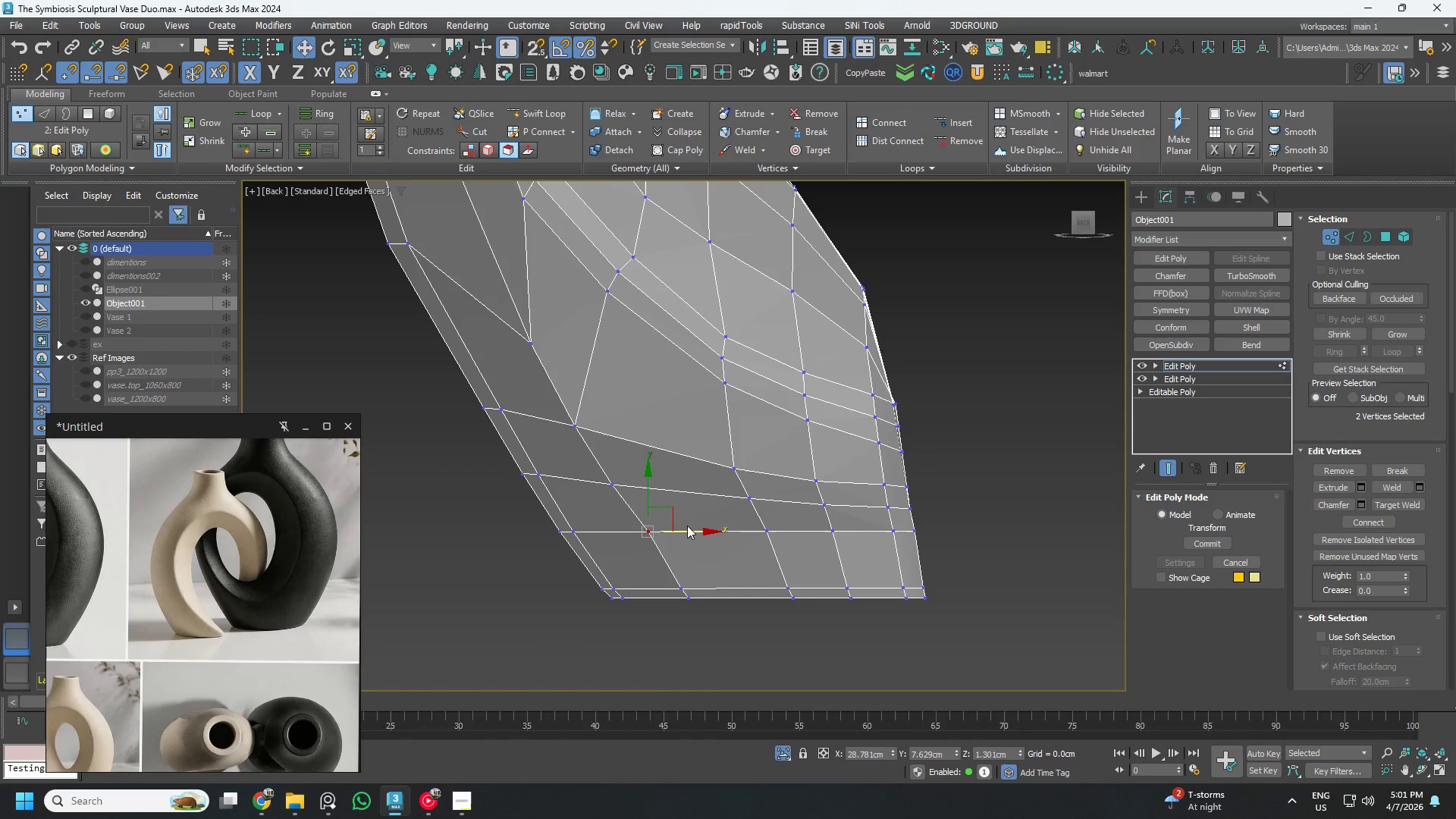 
left_click_drag(start_coordinate=[687, 532], to_coordinate=[682, 532])
 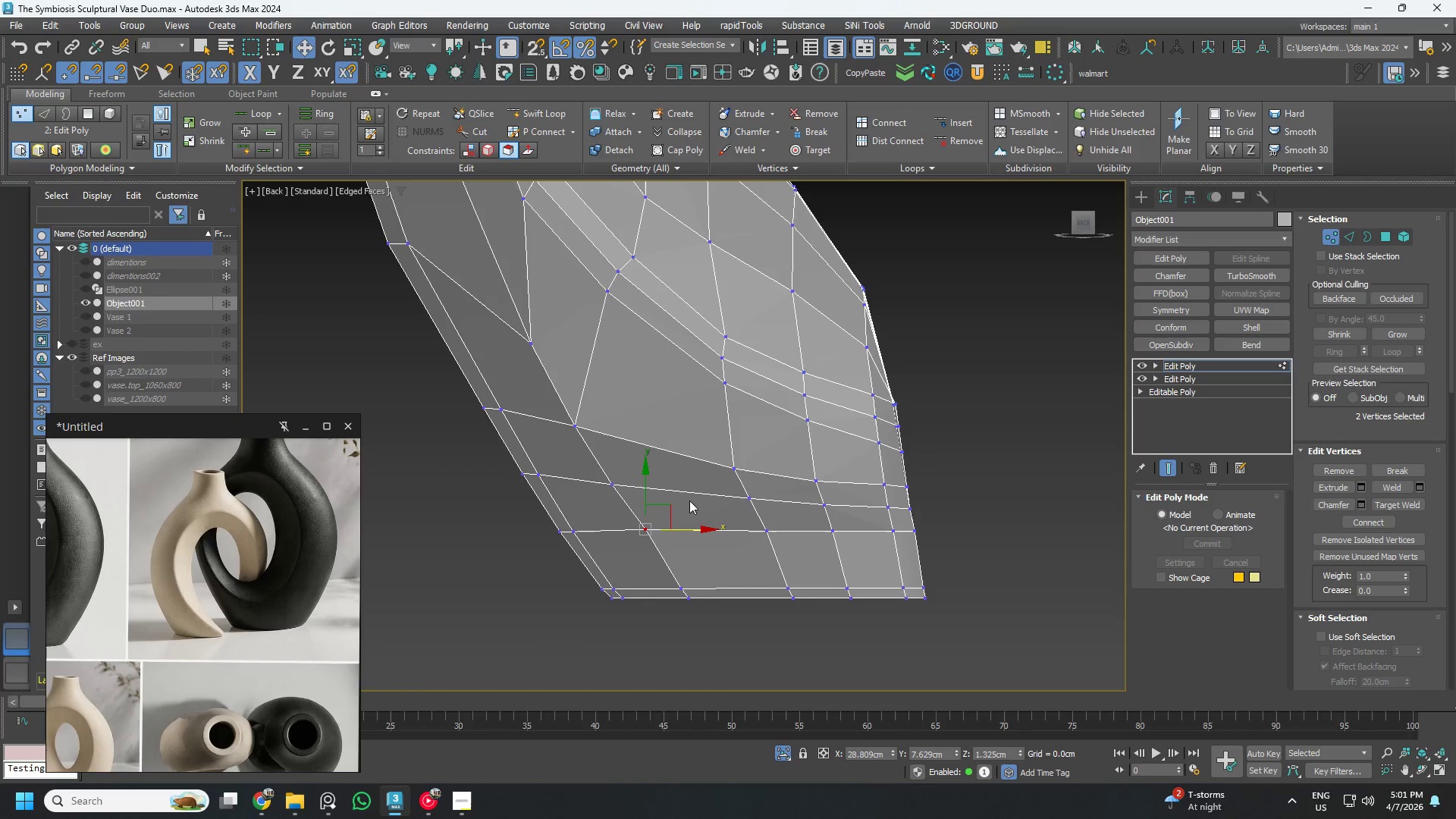 
key(Control+ControlLeft)
 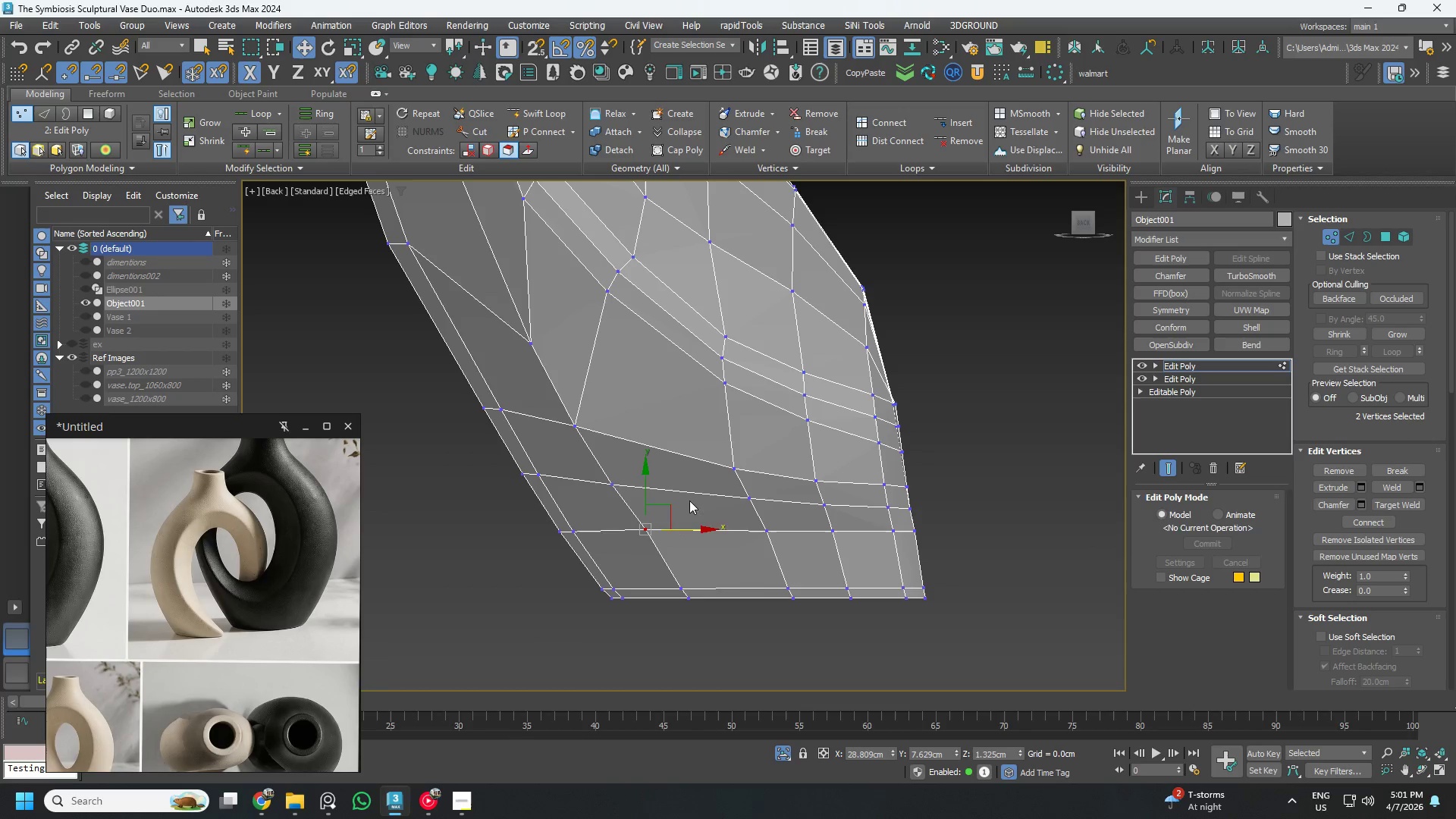 
key(Control+Z)
 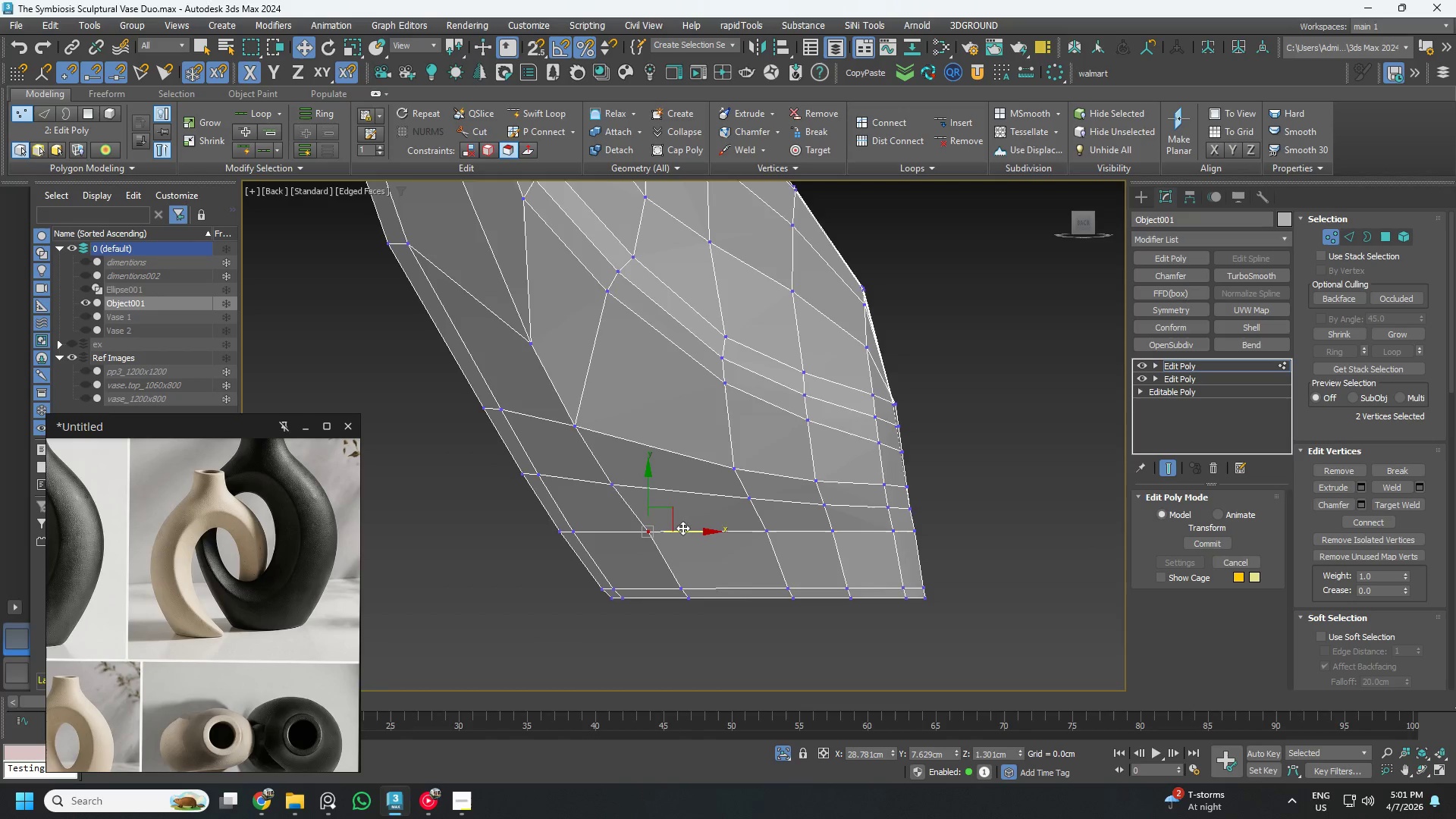 
scroll: coordinate [678, 526], scroll_direction: up, amount: 3.0
 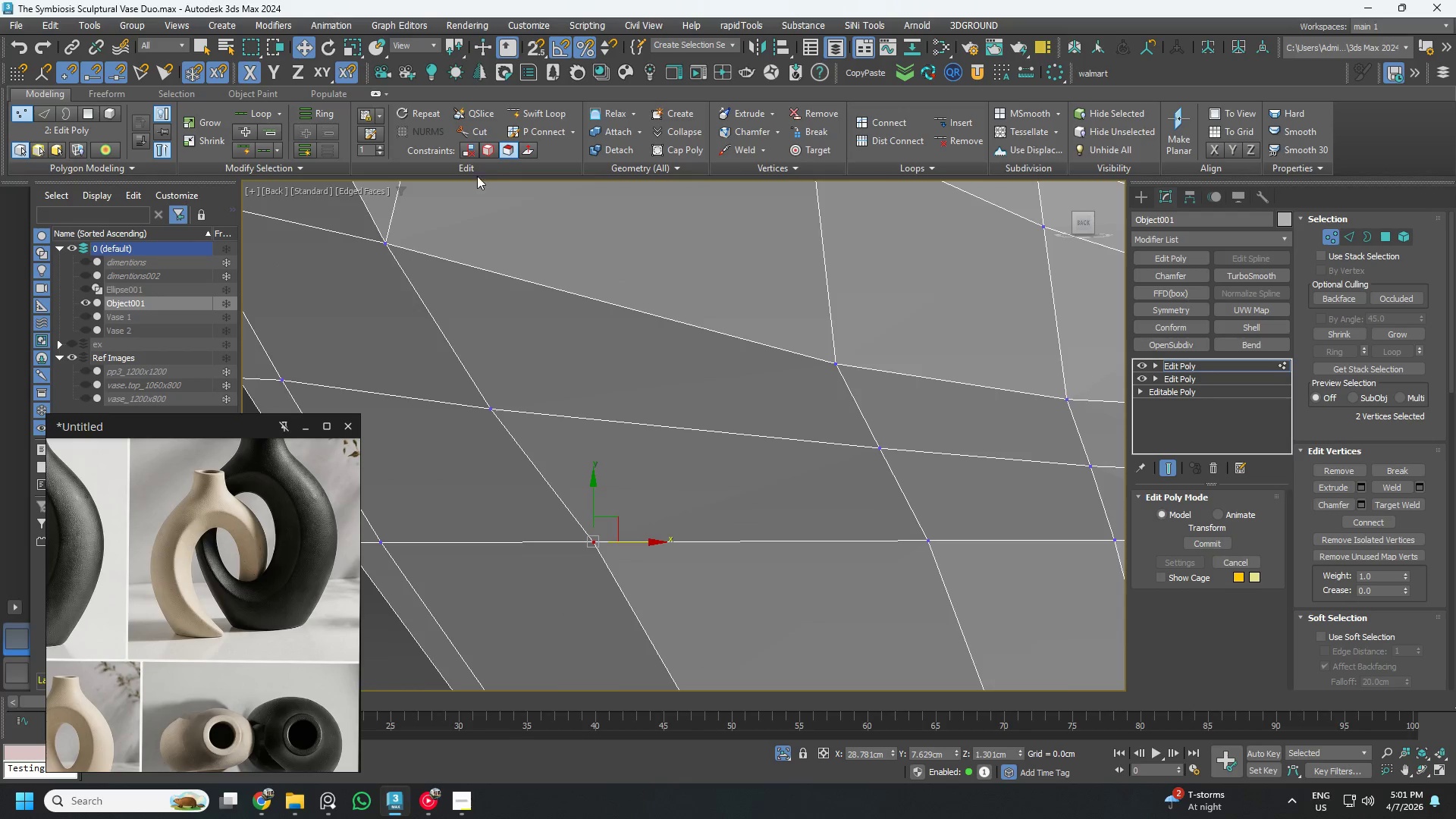 
left_click([469, 152])
 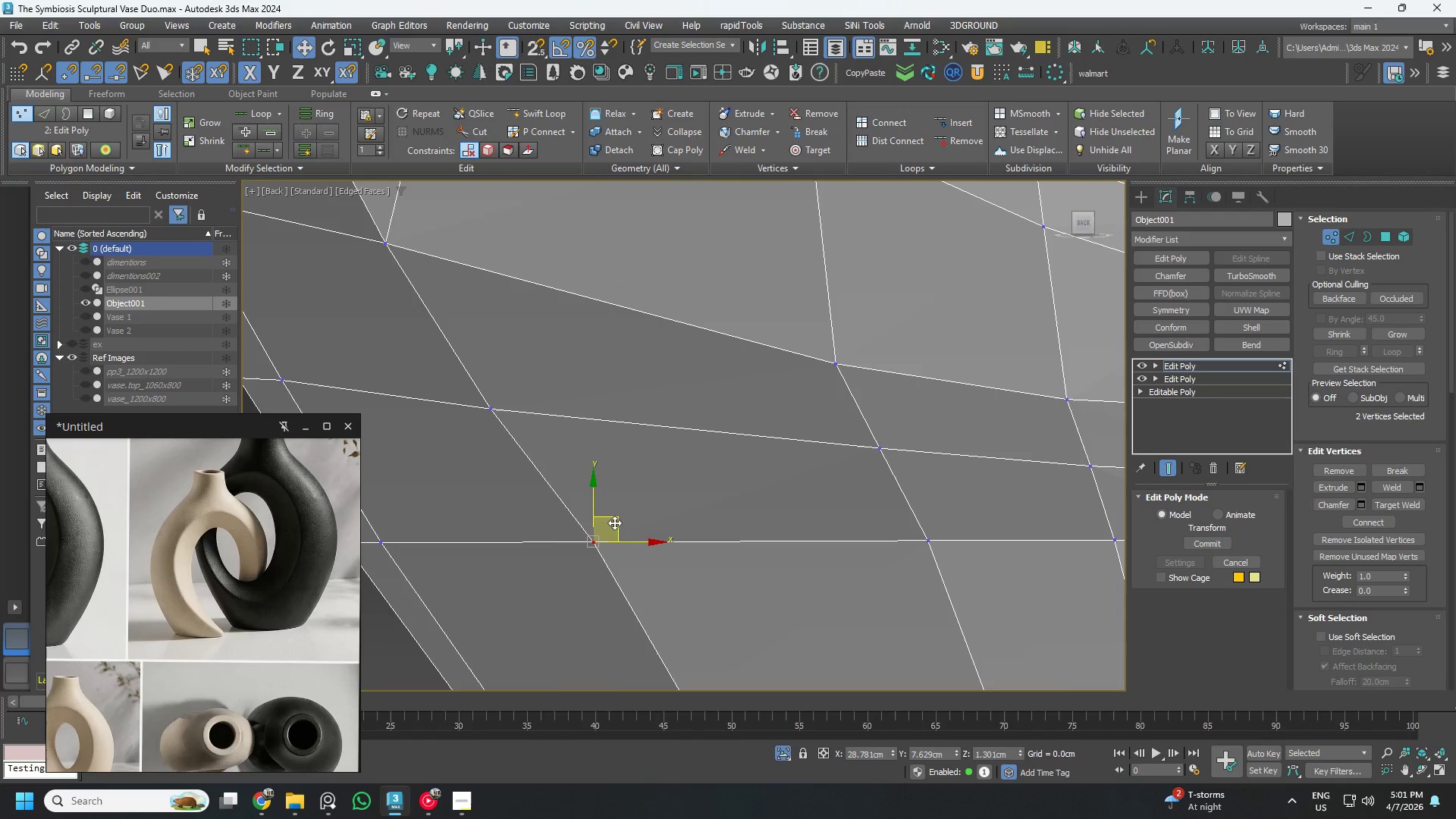 
left_click_drag(start_coordinate=[614, 522], to_coordinate=[606, 535])
 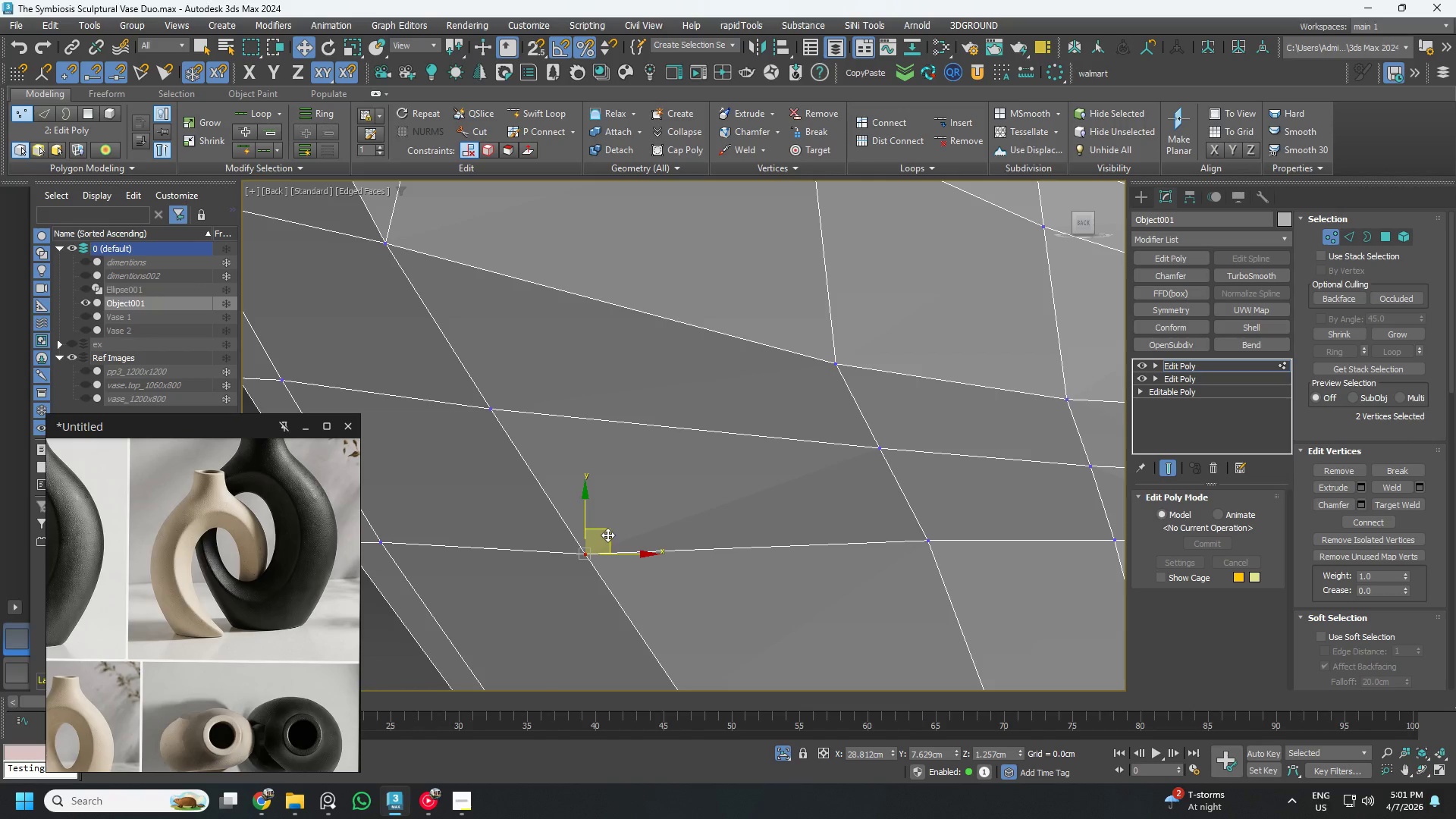 
left_click_drag(start_coordinate=[632, 403], to_coordinate=[757, 492])
 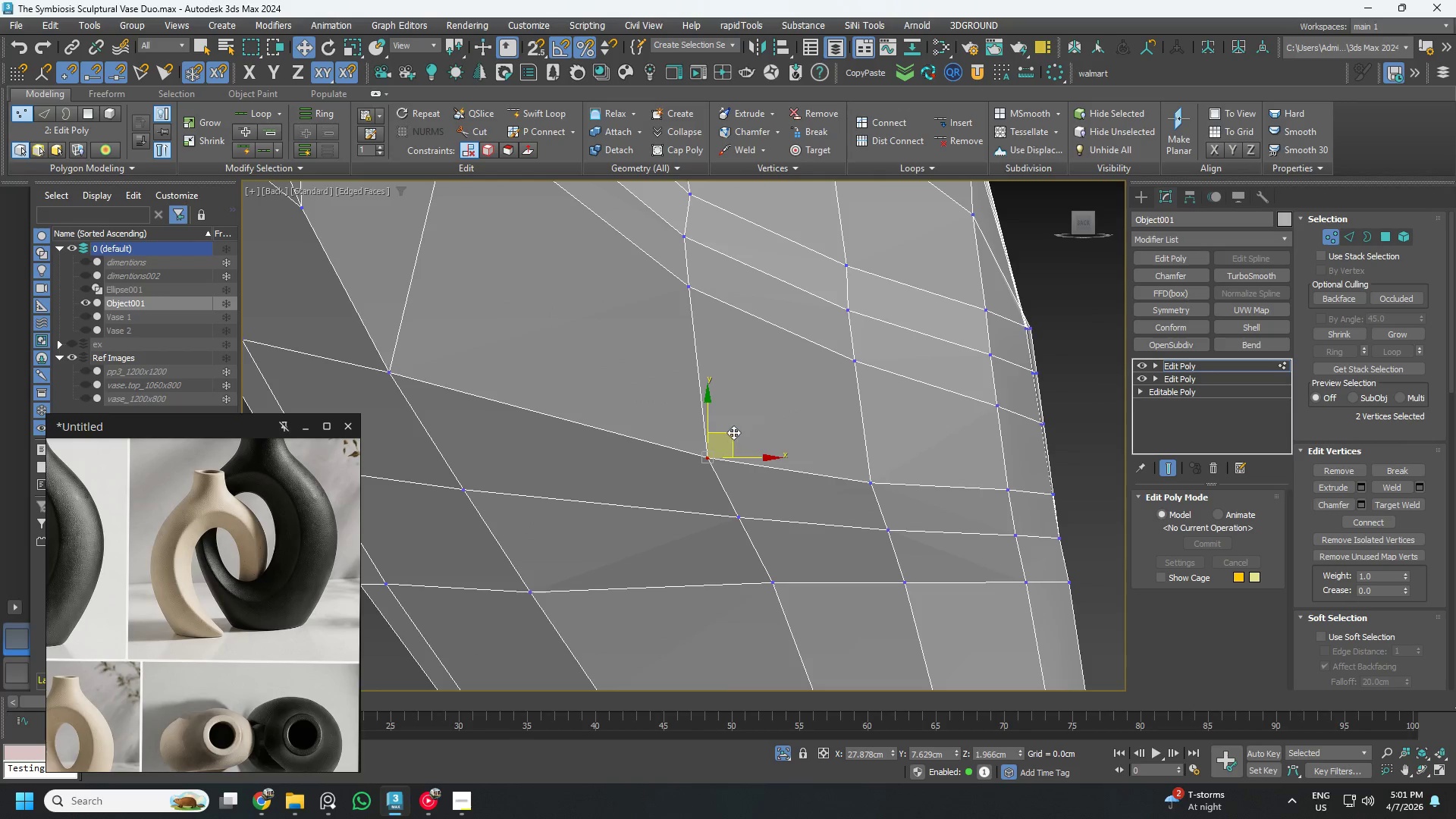 
scroll: coordinate [695, 484], scroll_direction: down, amount: 1.0
 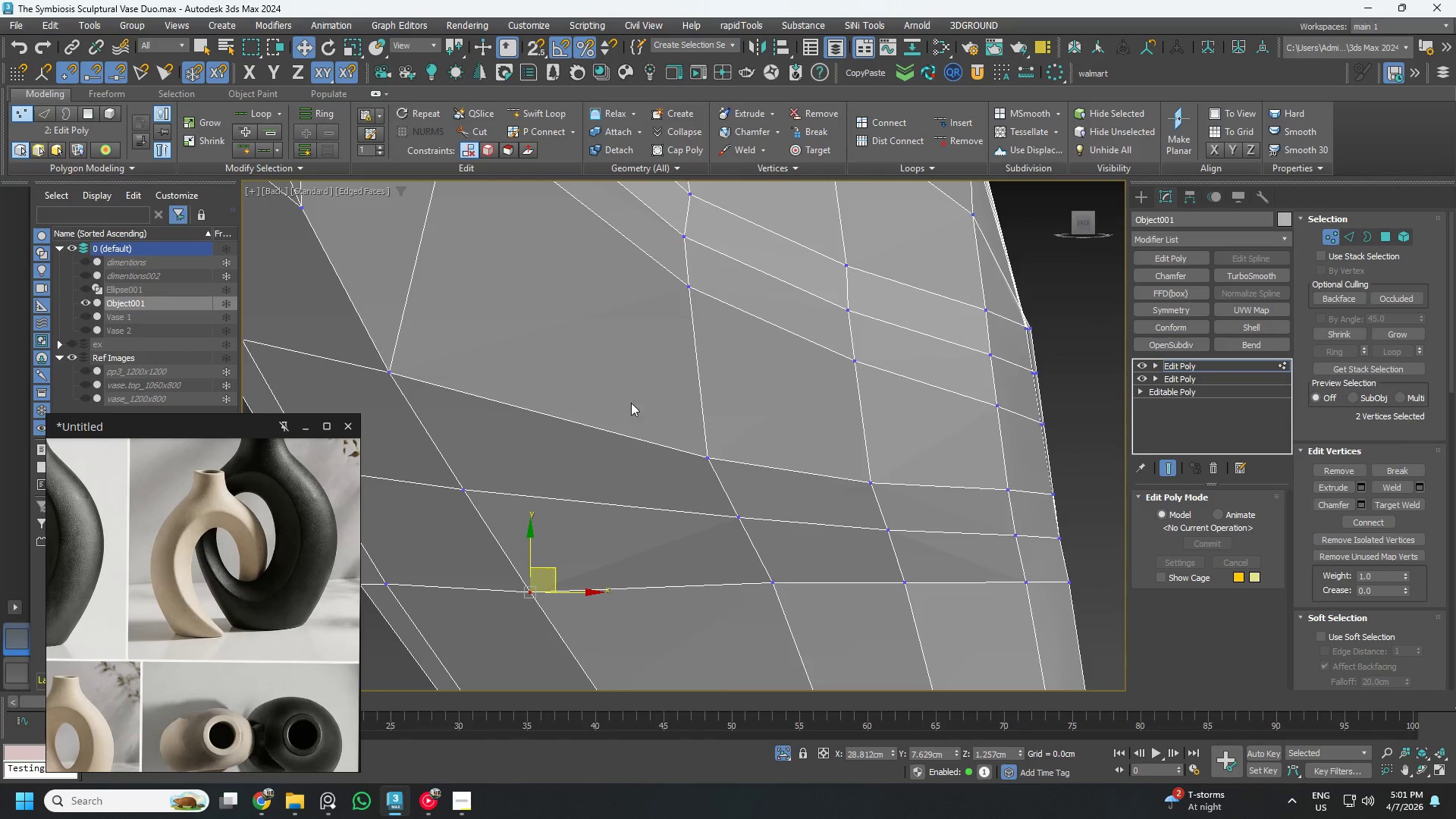 
left_click_drag(start_coordinate=[733, 432], to_coordinate=[730, 416])
 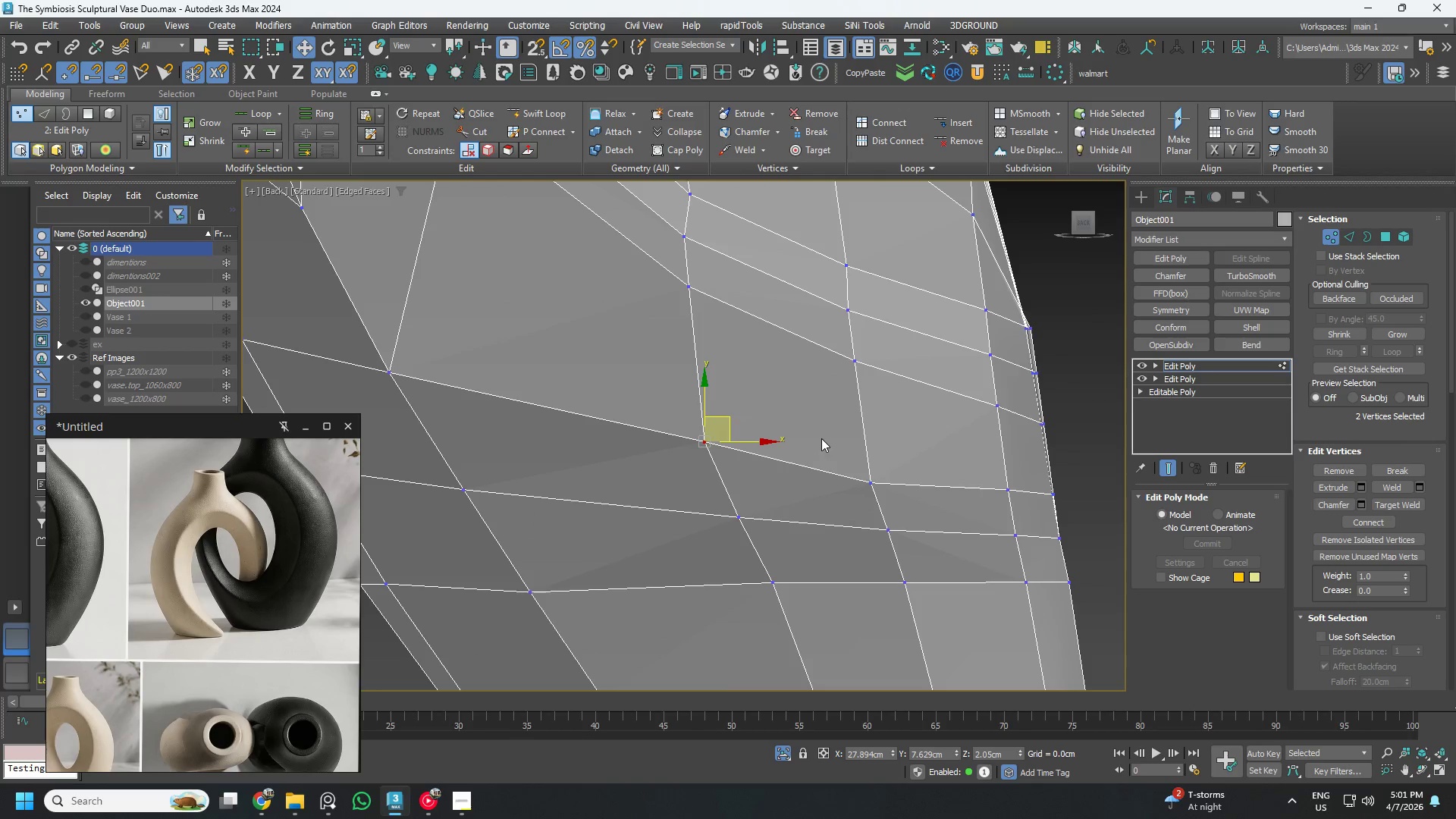 
left_click_drag(start_coordinate=[821, 438], to_coordinate=[893, 494])
 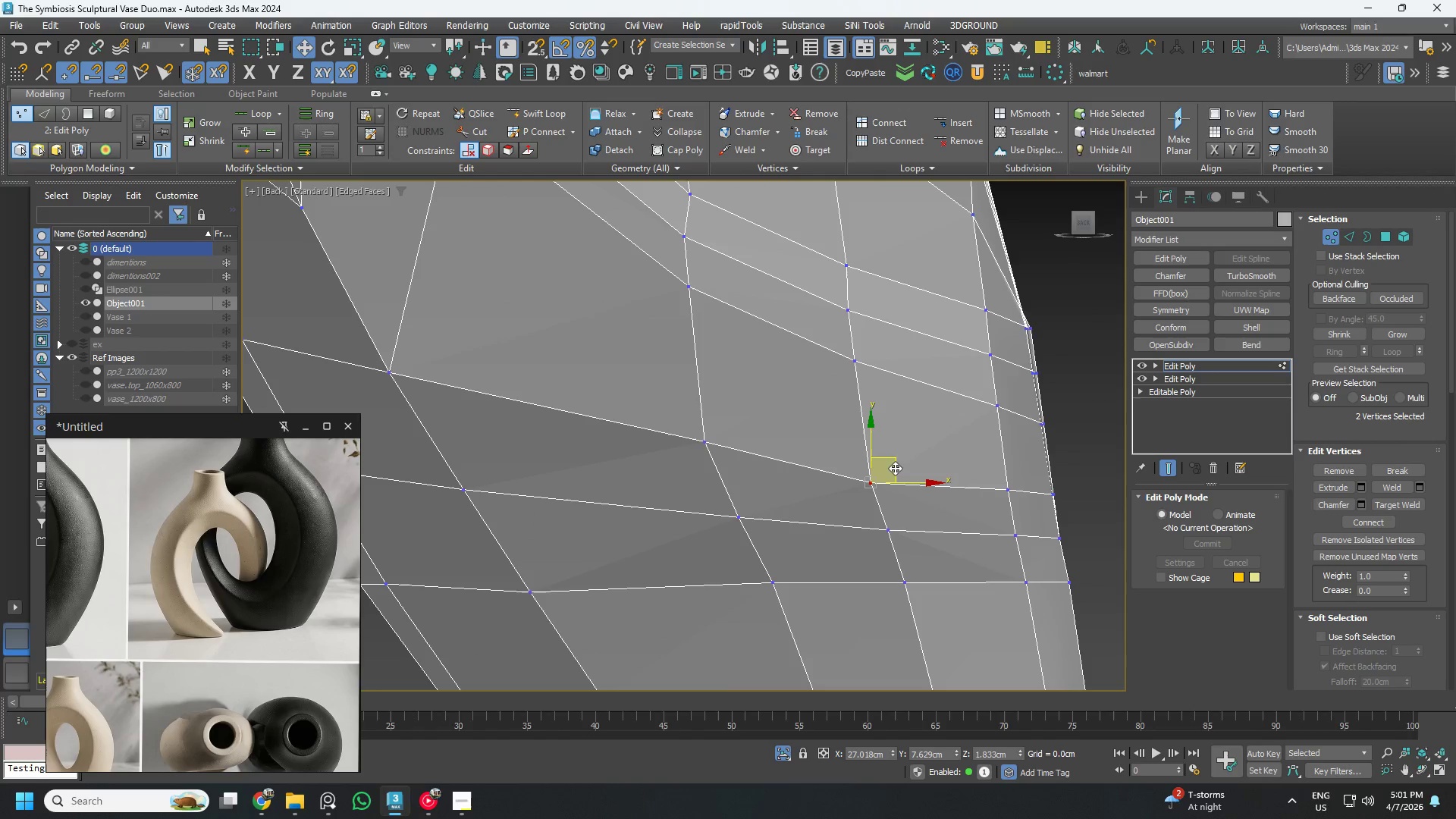 
left_click_drag(start_coordinate=[894, 468], to_coordinate=[891, 453])
 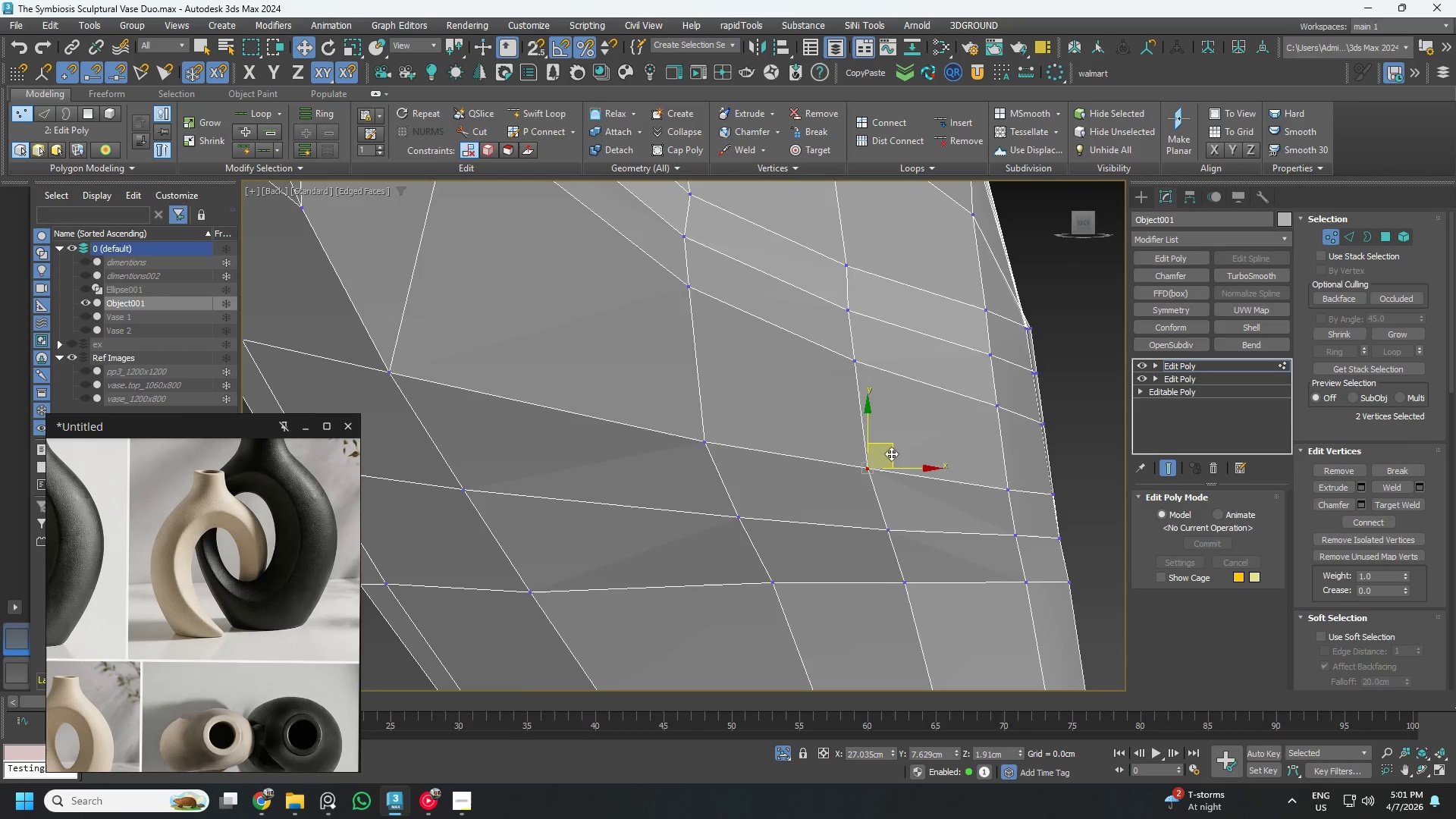 
scroll: coordinate [891, 453], scroll_direction: down, amount: 2.0
 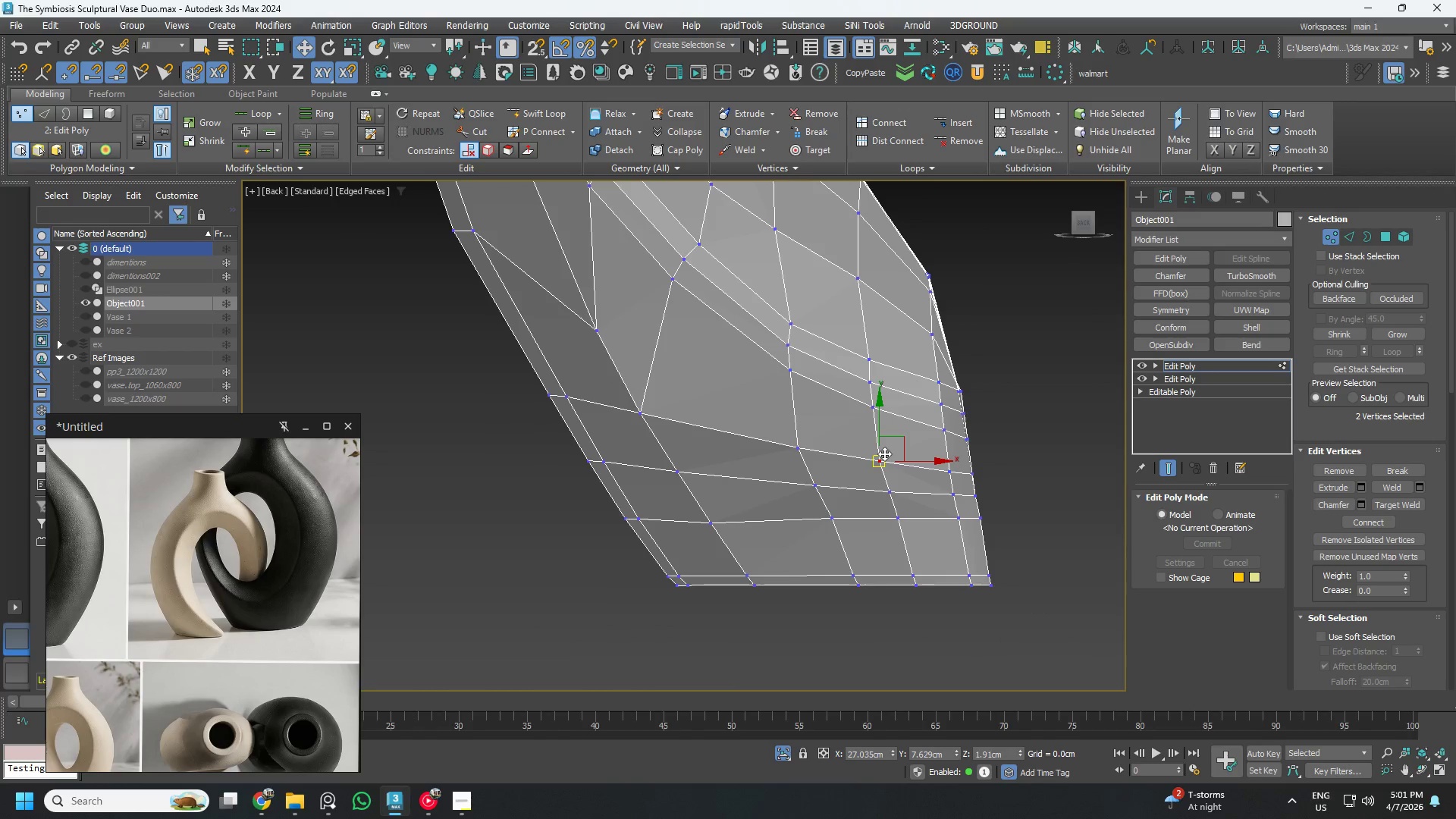 
left_click_drag(start_coordinate=[607, 390], to_coordinate=[663, 438])
 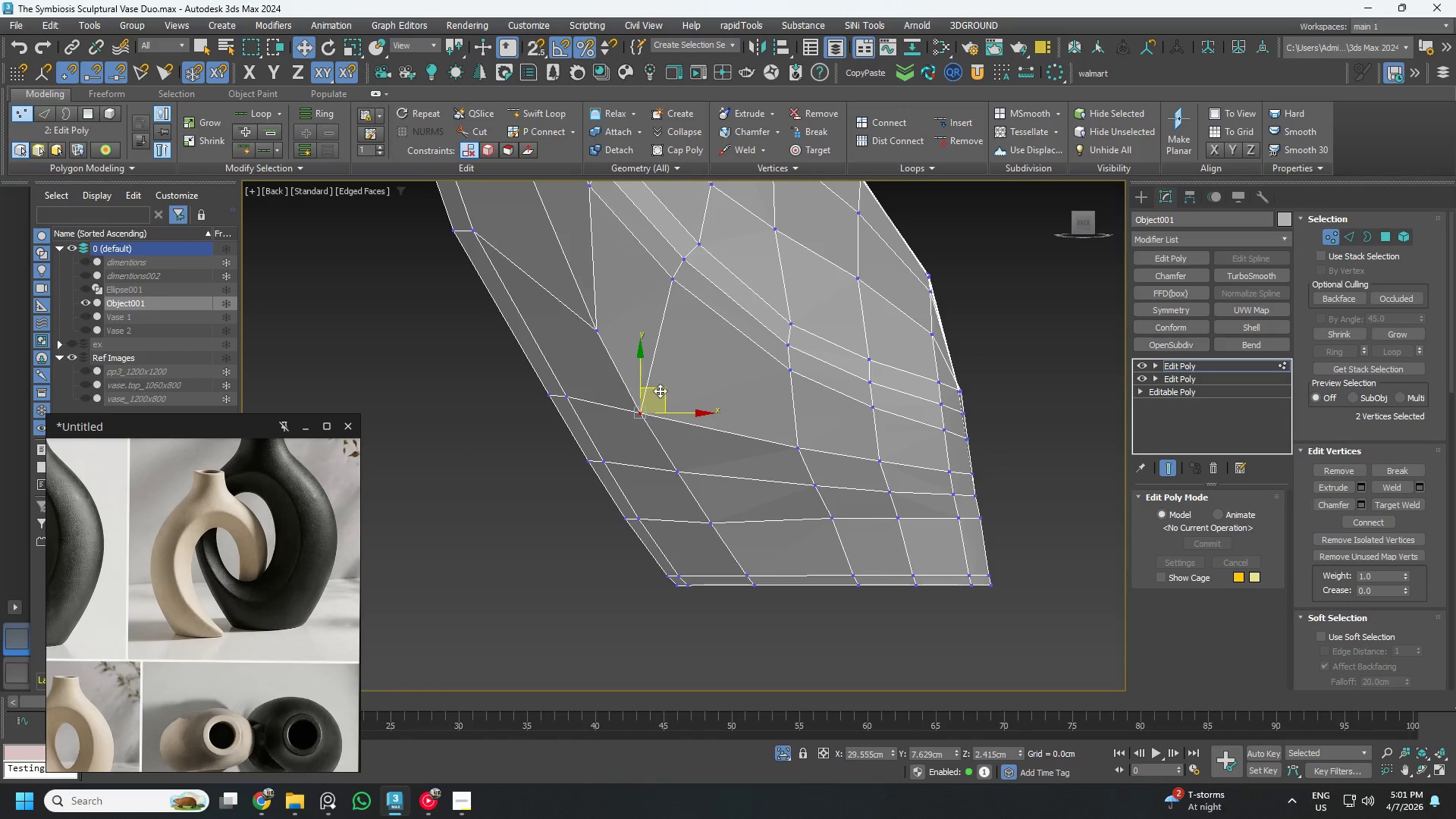 
left_click_drag(start_coordinate=[661, 391], to_coordinate=[669, 388])
 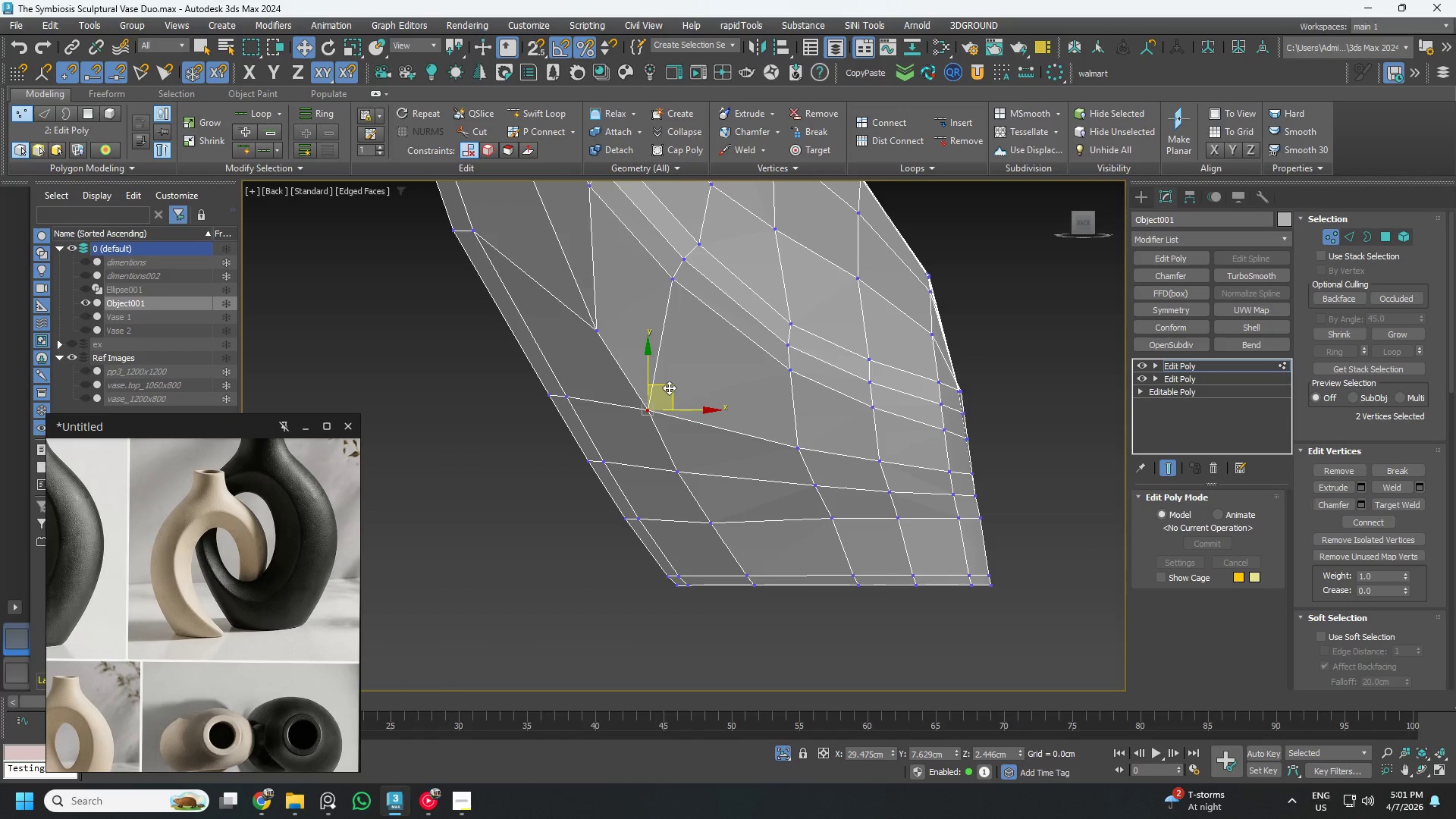 
key(Control+ControlLeft)
 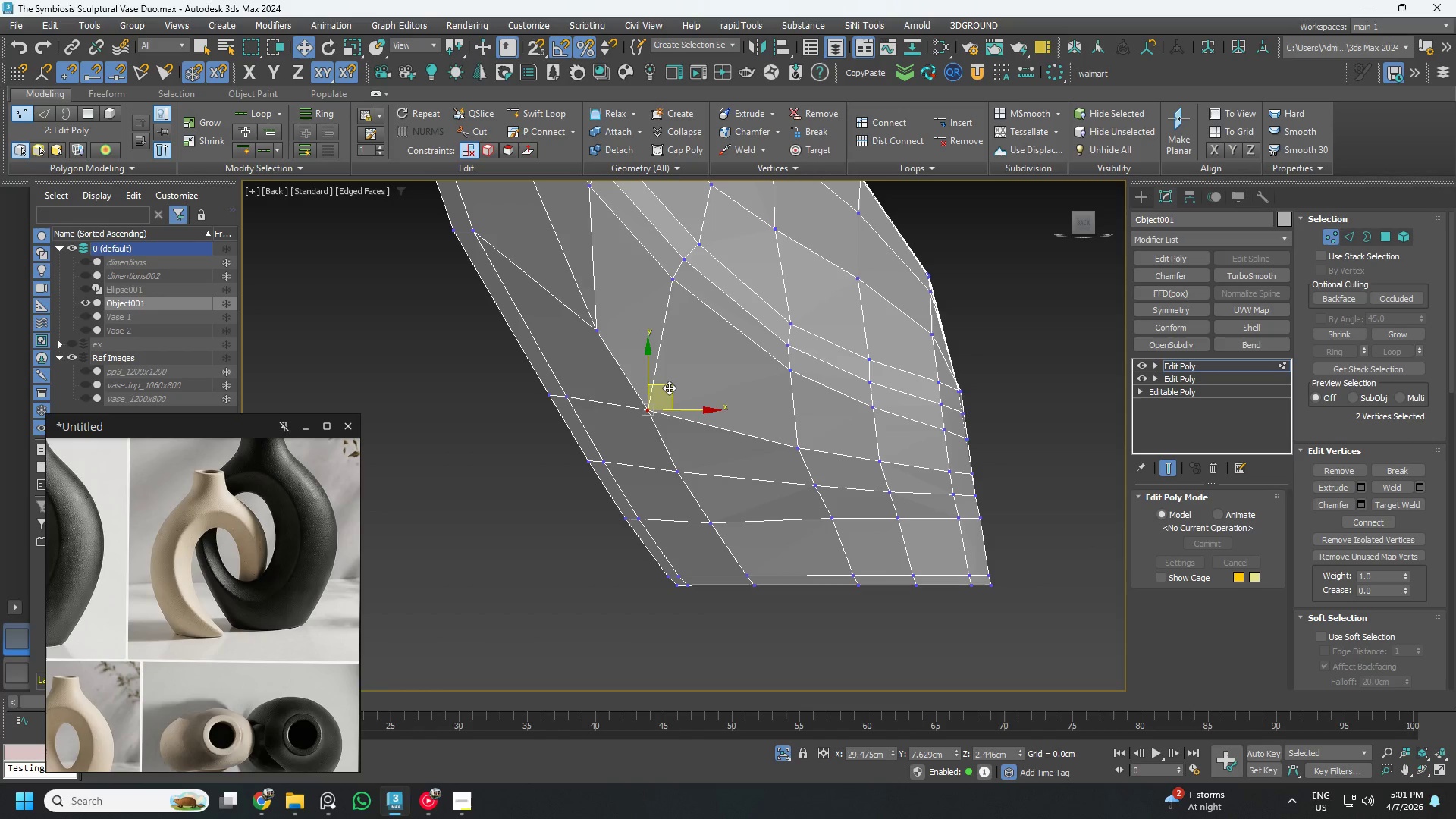 
key(Control+Z)
 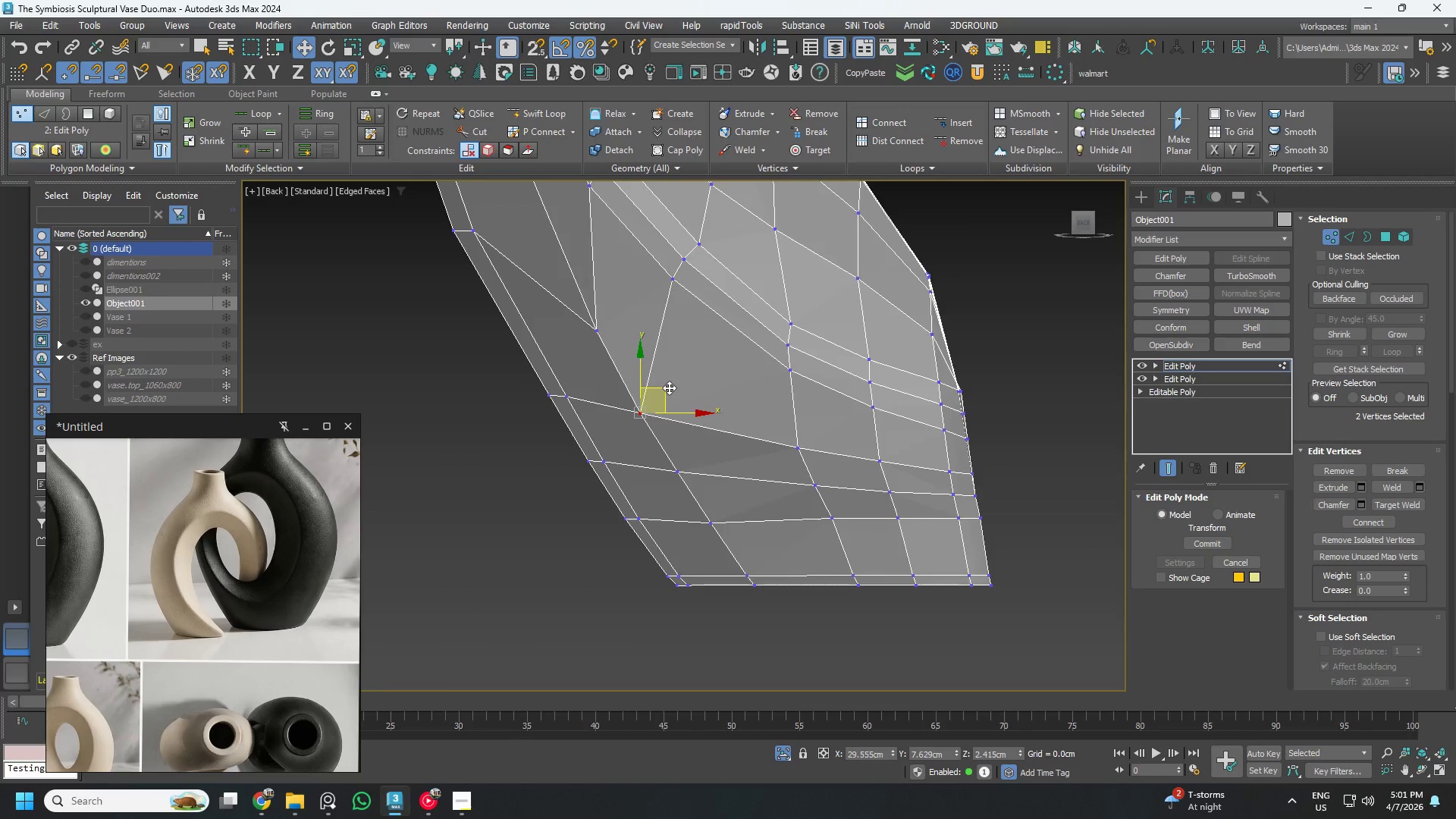 
scroll: coordinate [662, 388], scroll_direction: down, amount: 1.0
 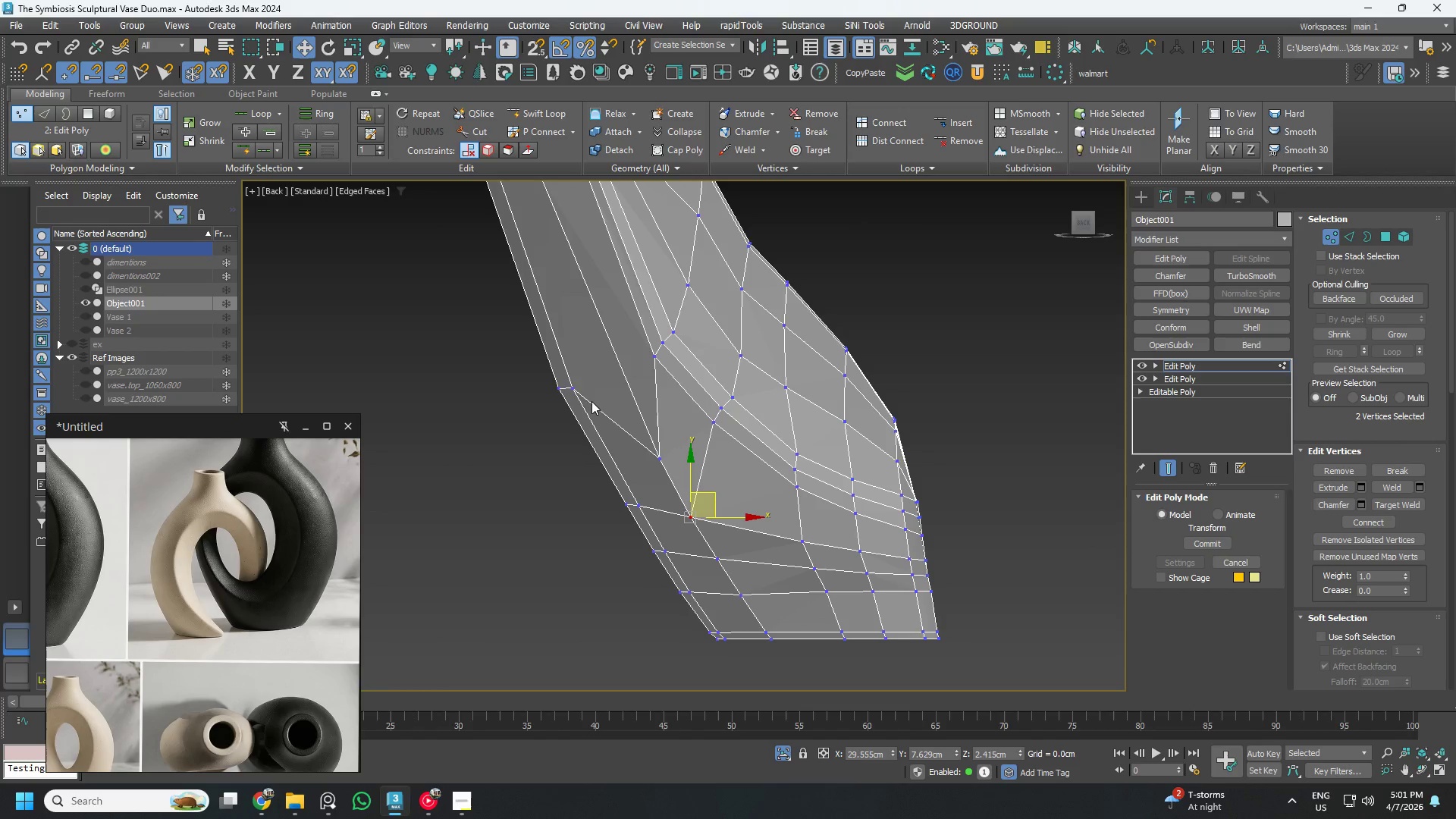 
left_click_drag(start_coordinate=[521, 342], to_coordinate=[615, 421])
 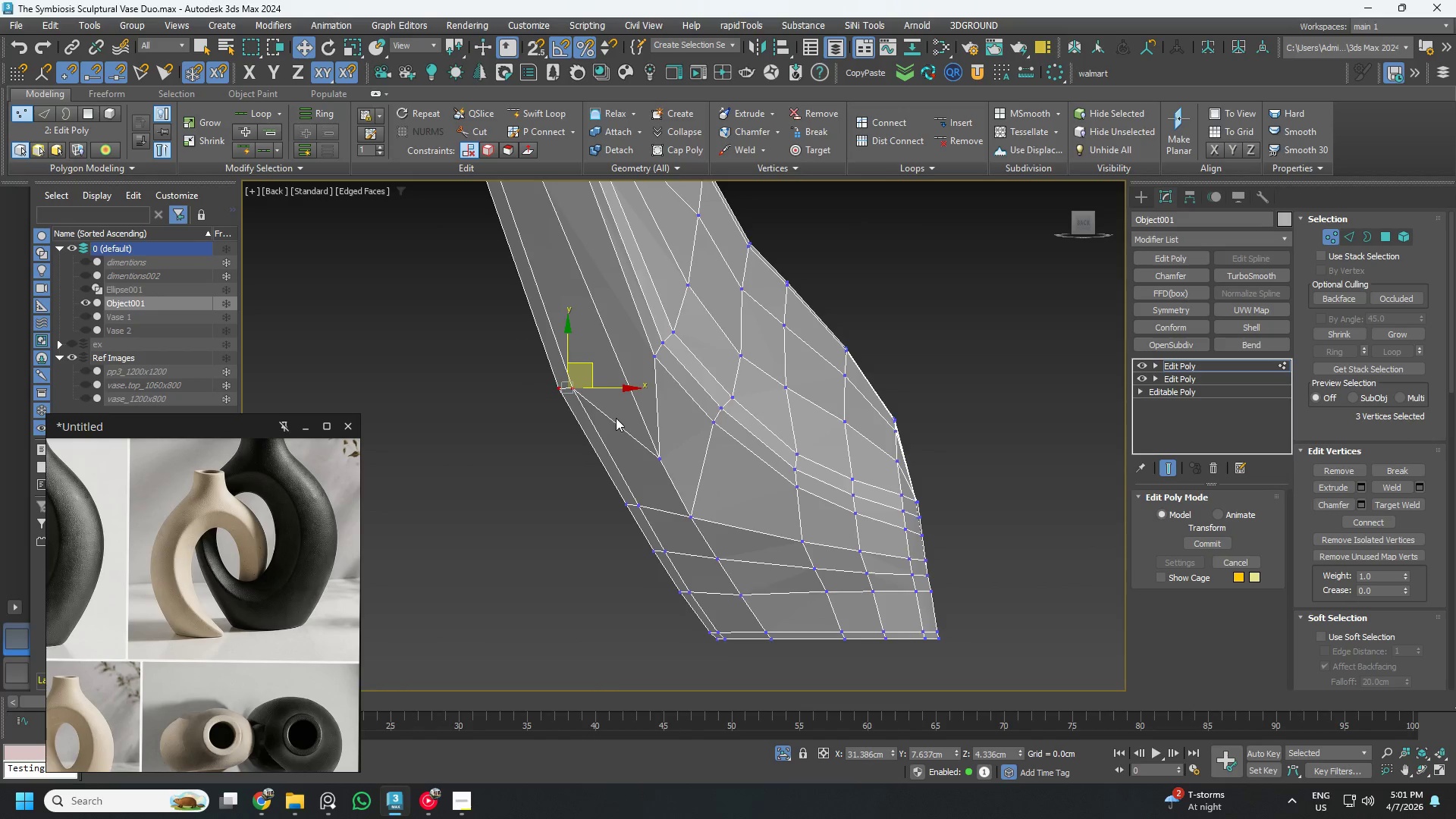 
scroll: coordinate [601, 394], scroll_direction: none, amount: 0.0
 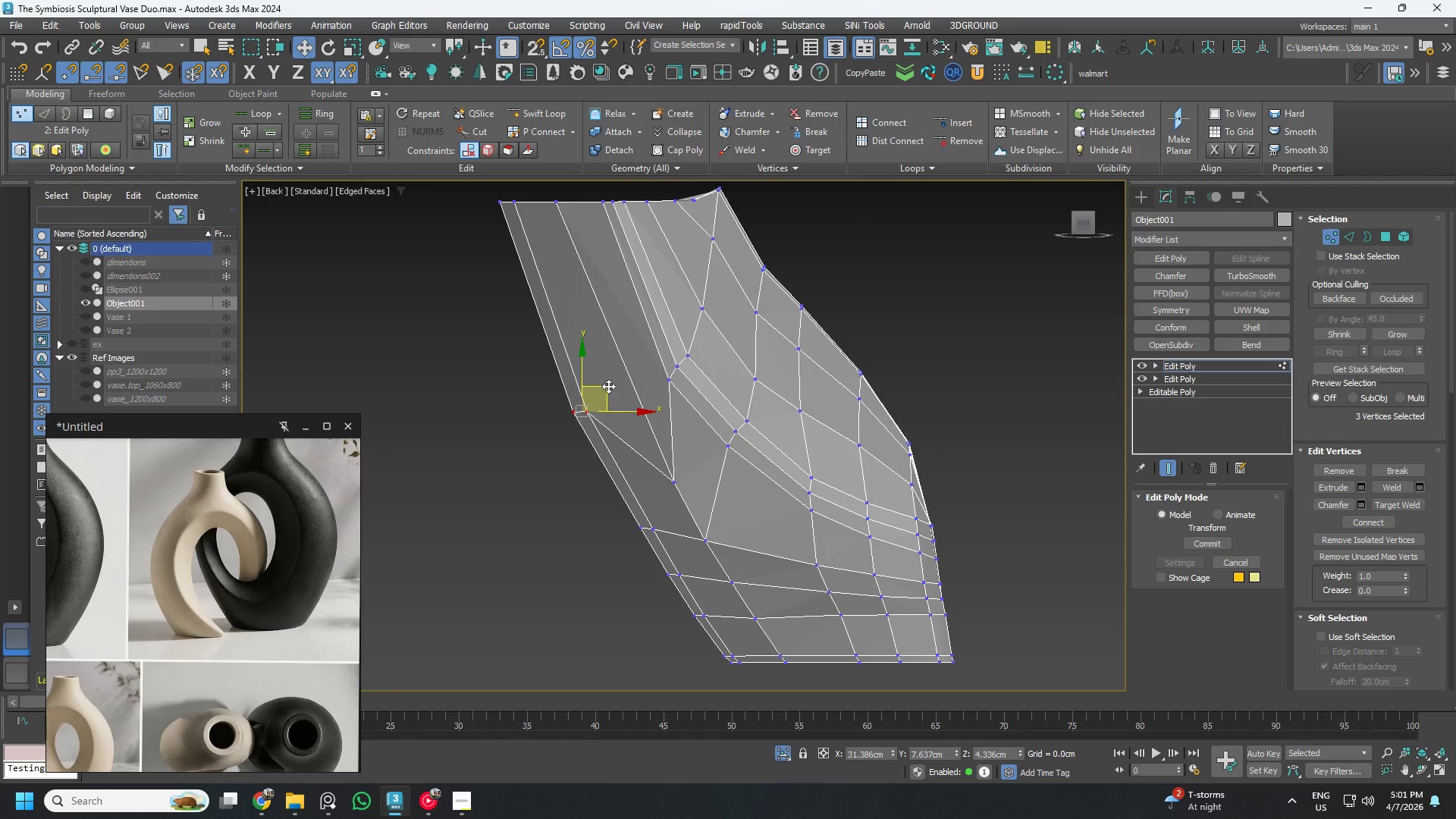 
left_click_drag(start_coordinate=[608, 386], to_coordinate=[639, 443])
 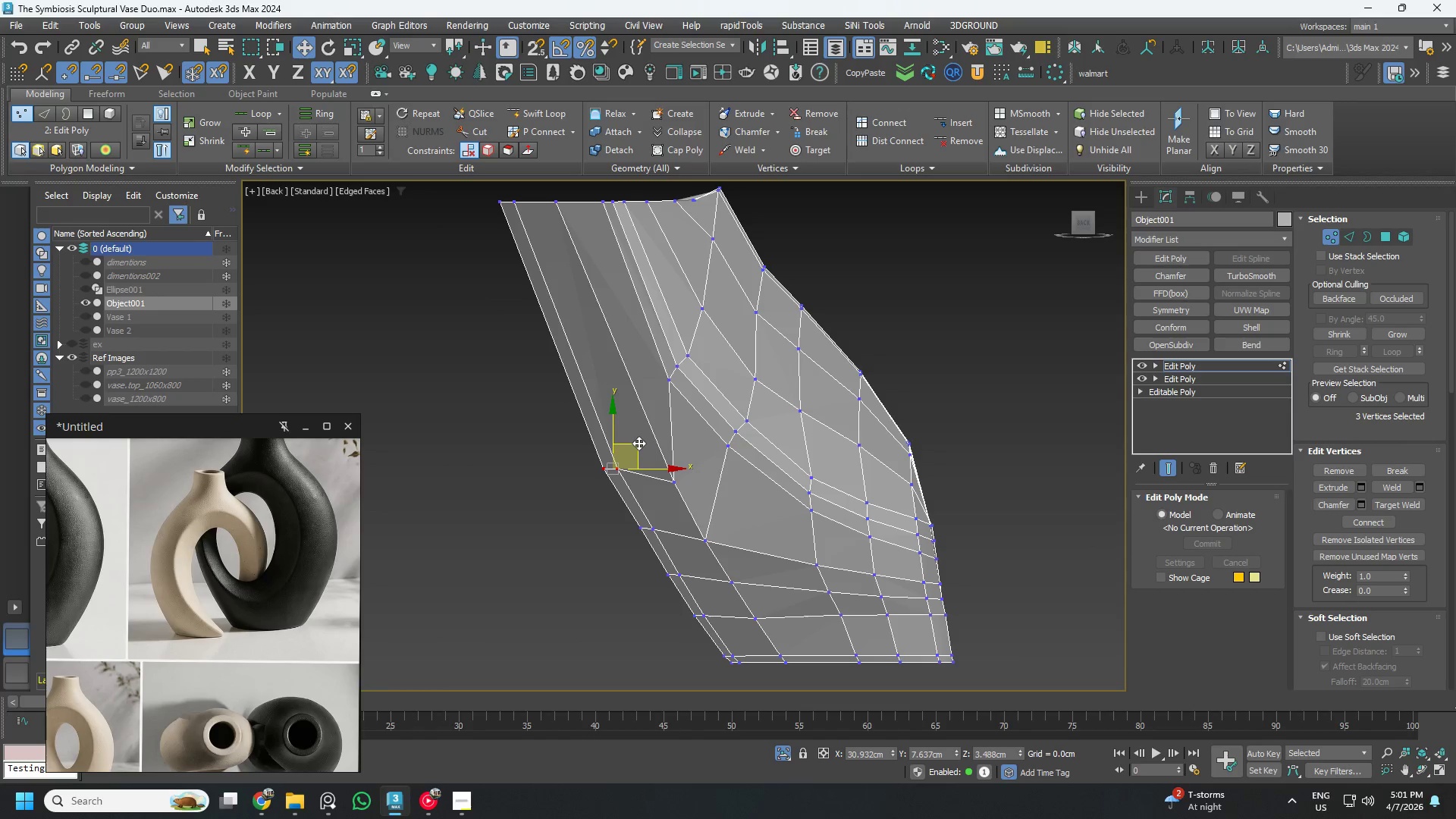 
key(Control+ControlLeft)
 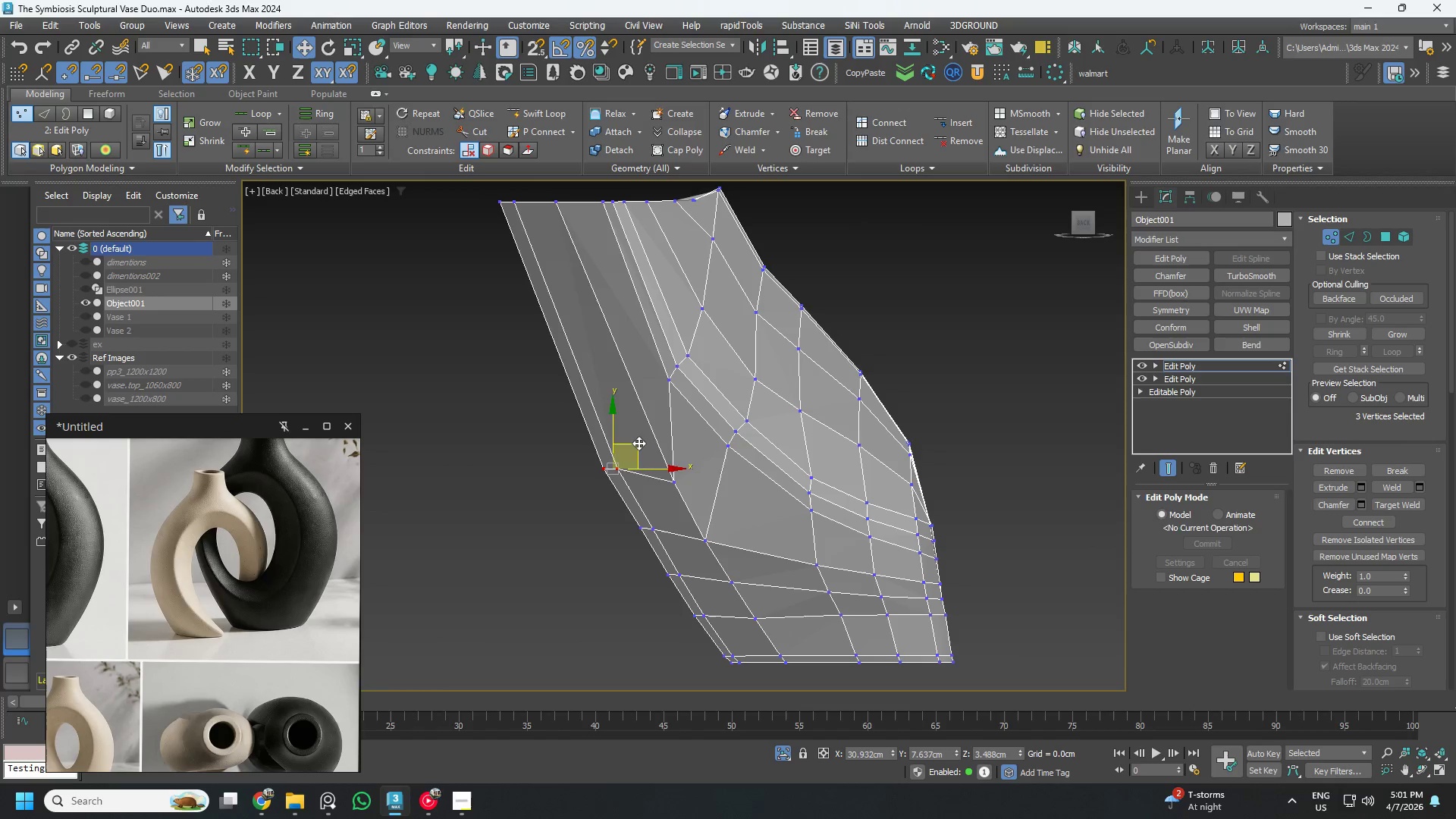 
key(Control+Z)
 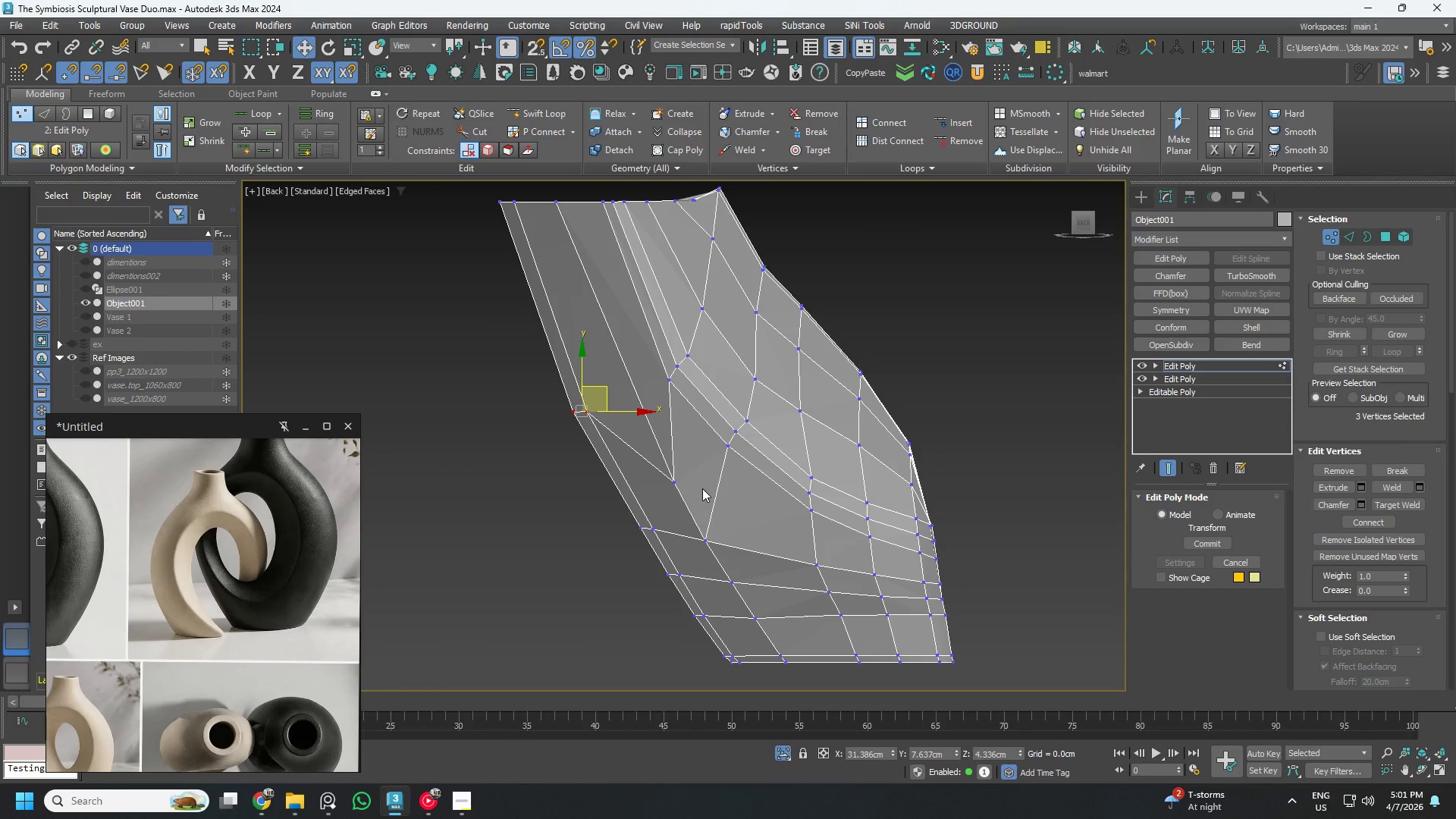 
left_click_drag(start_coordinate=[701, 496], to_coordinate=[651, 444])
 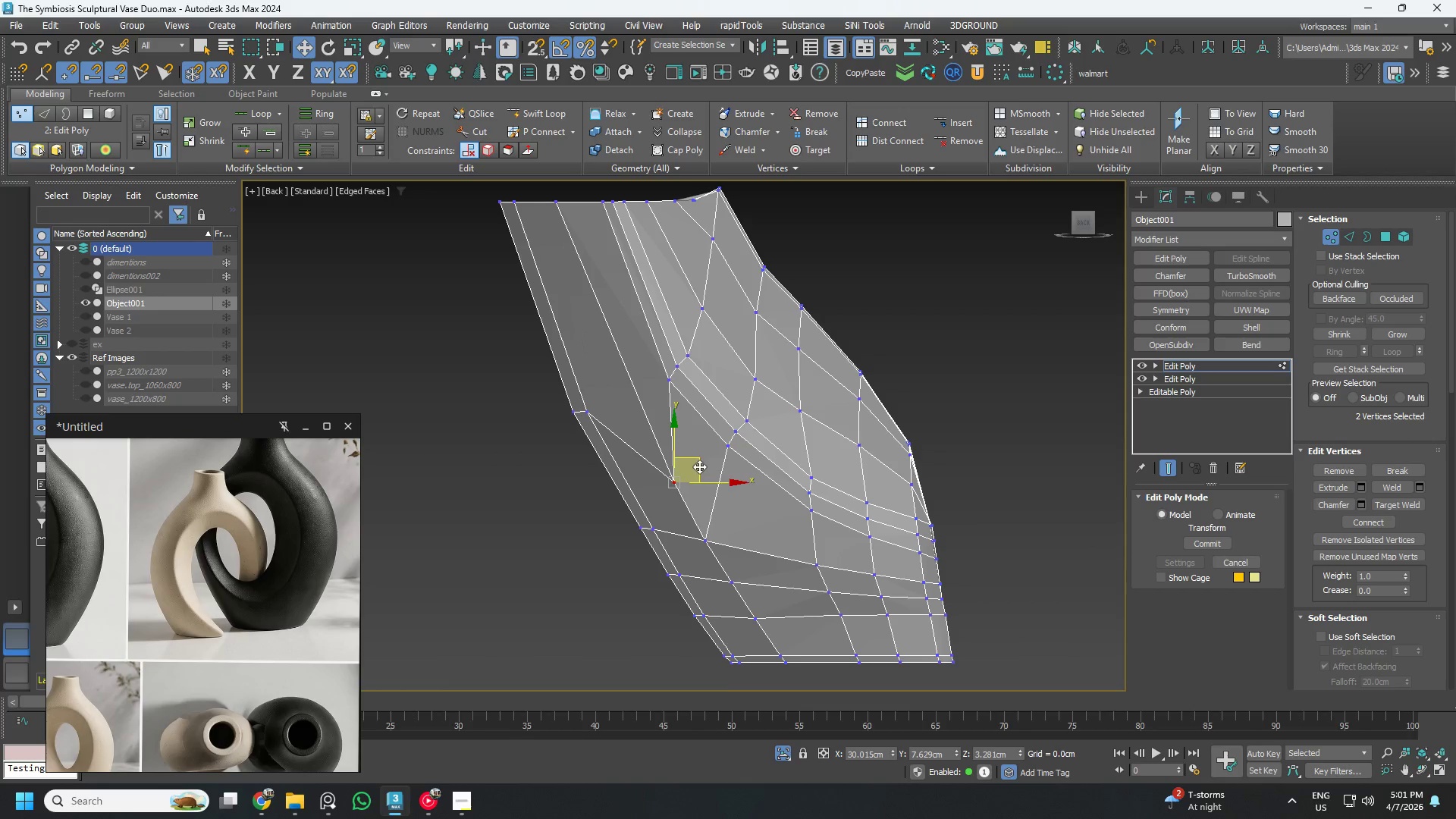 
left_click_drag(start_coordinate=[699, 466], to_coordinate=[659, 391])
 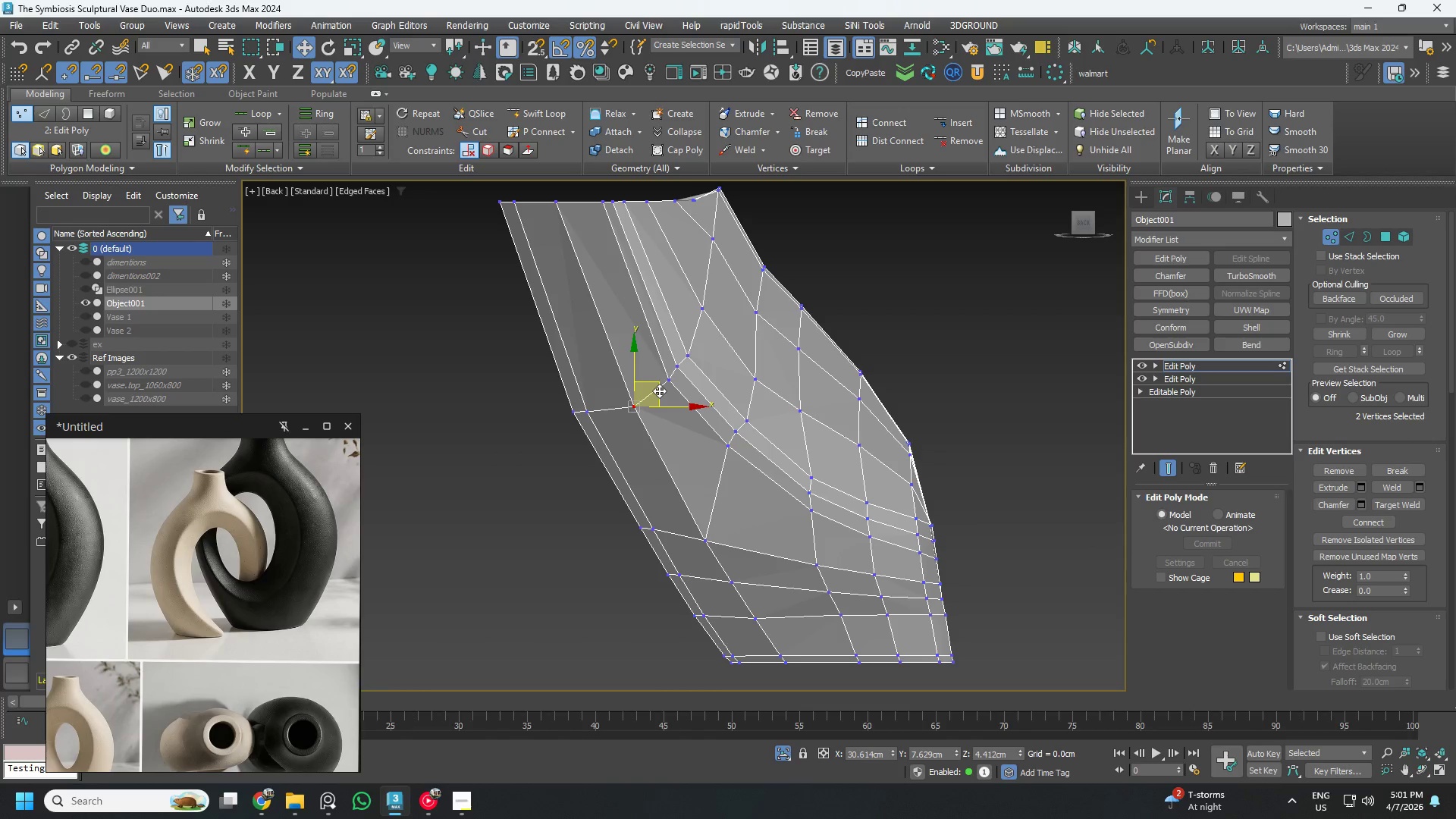 
scroll: coordinate [659, 391], scroll_direction: down, amount: 1.0
 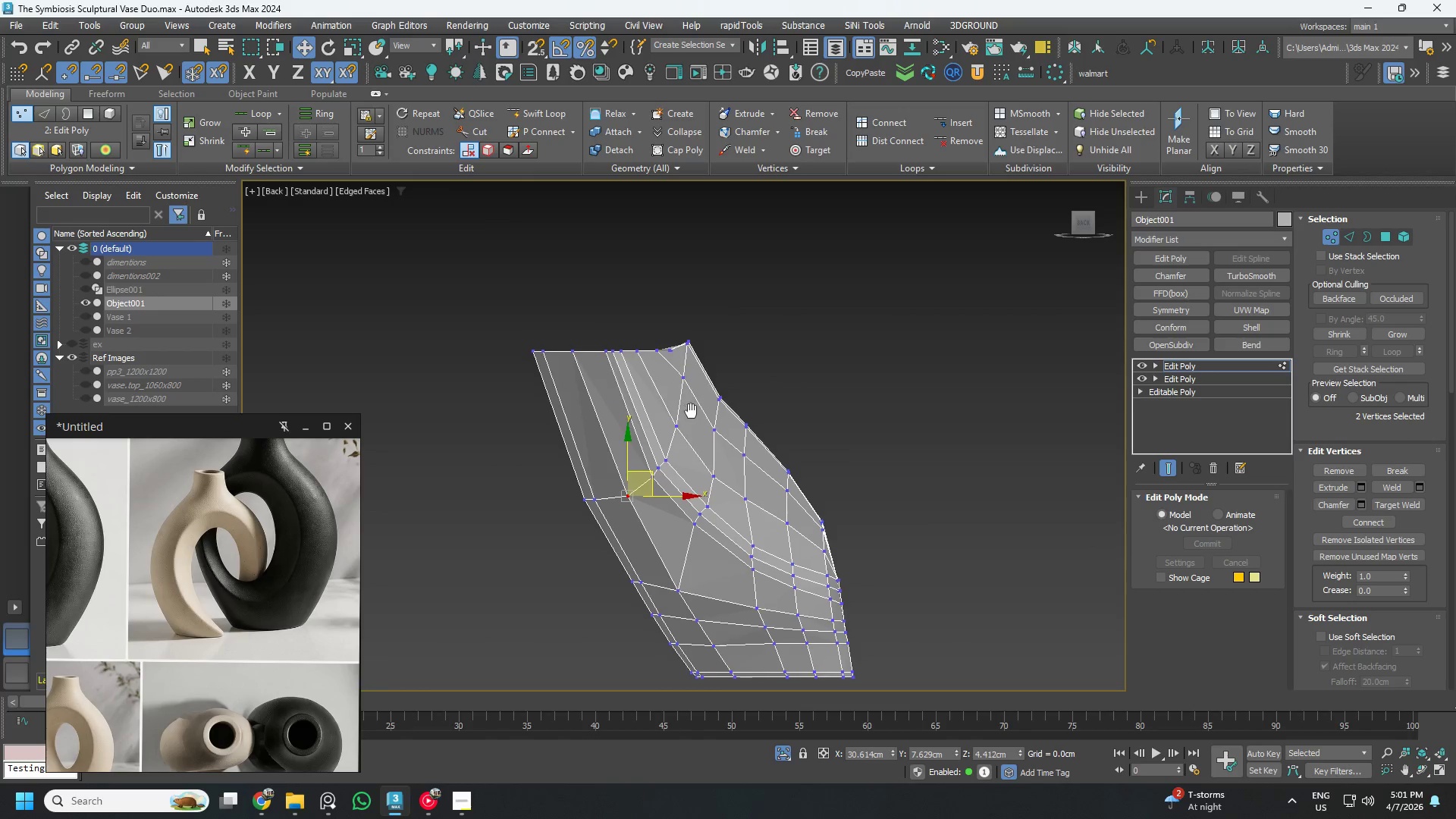 
left_click_drag(start_coordinate=[700, 302], to_coordinate=[617, 345])
 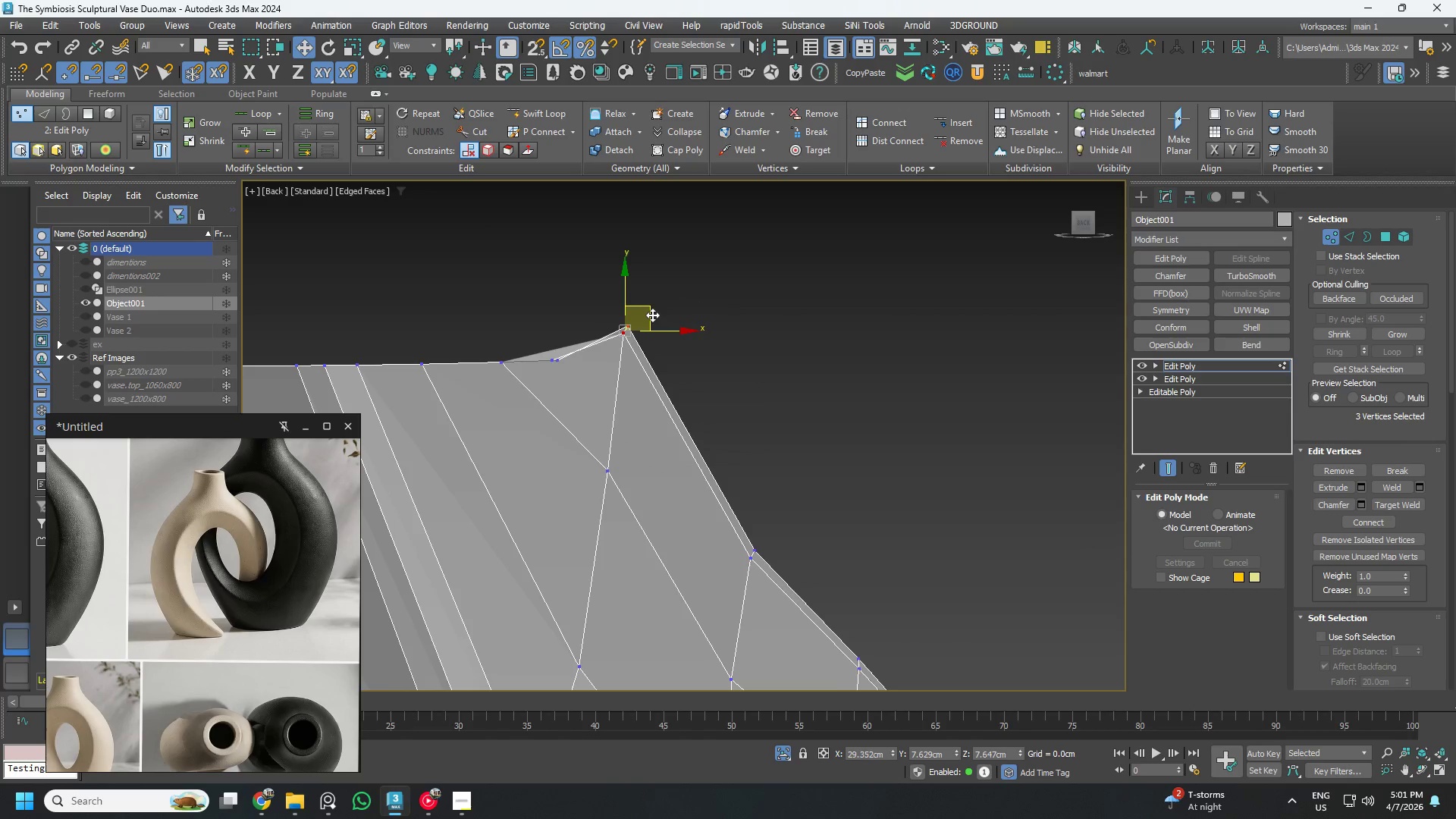 
scroll: coordinate [708, 346], scroll_direction: up, amount: 4.0
 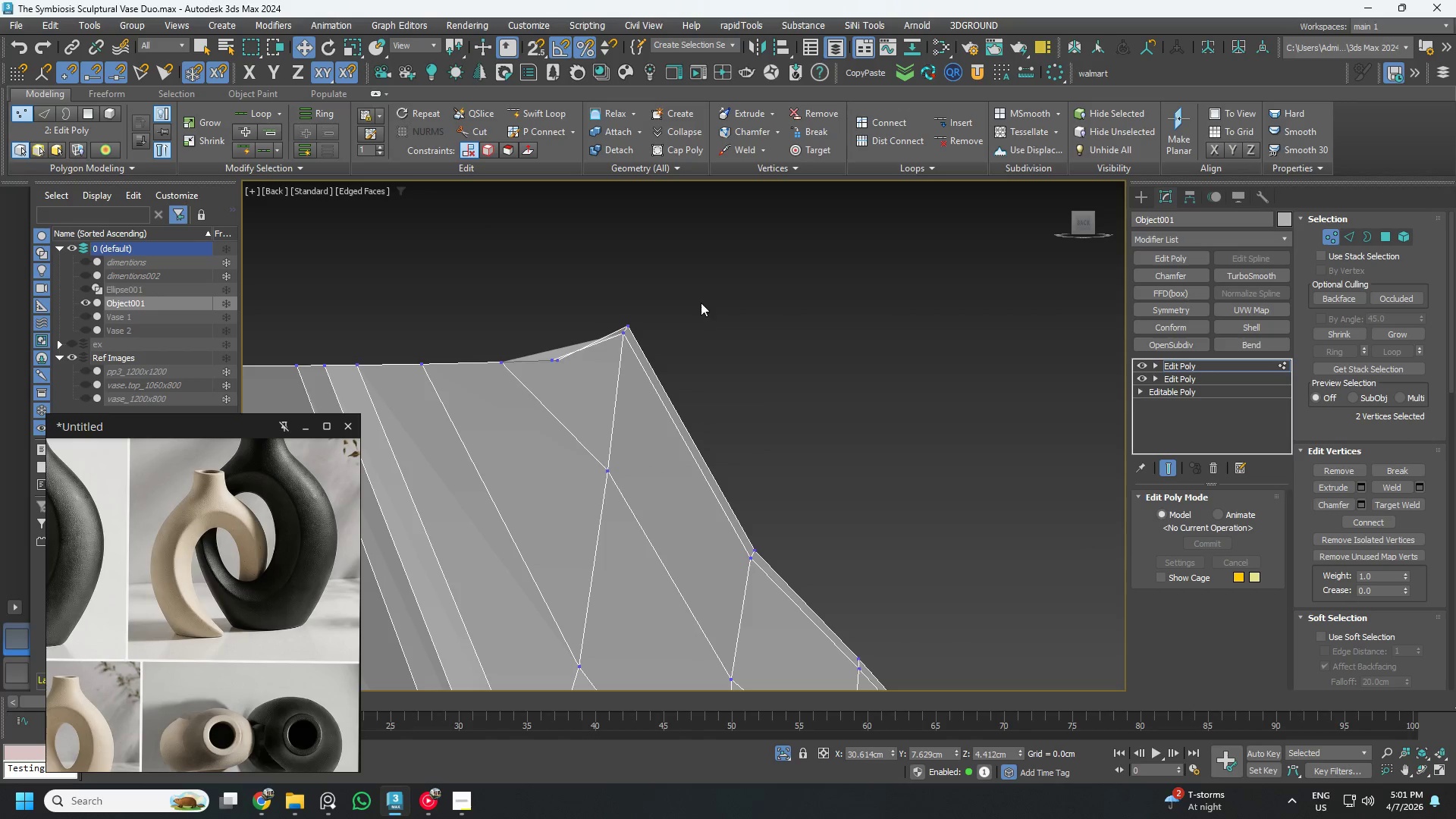 
left_click_drag(start_coordinate=[652, 315], to_coordinate=[700, 460])
 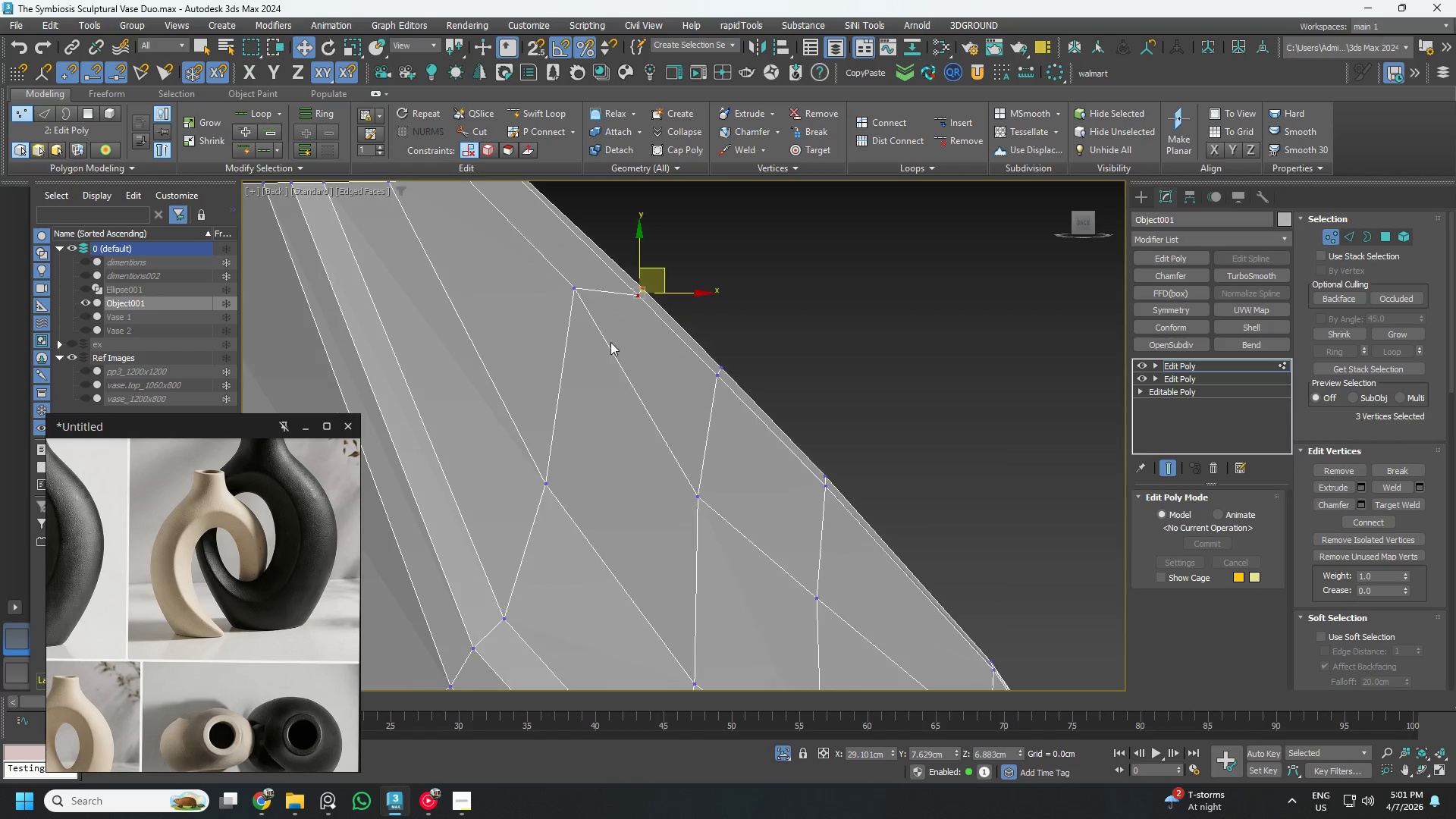 
left_click_drag(start_coordinate=[613, 345], to_coordinate=[540, 250])
 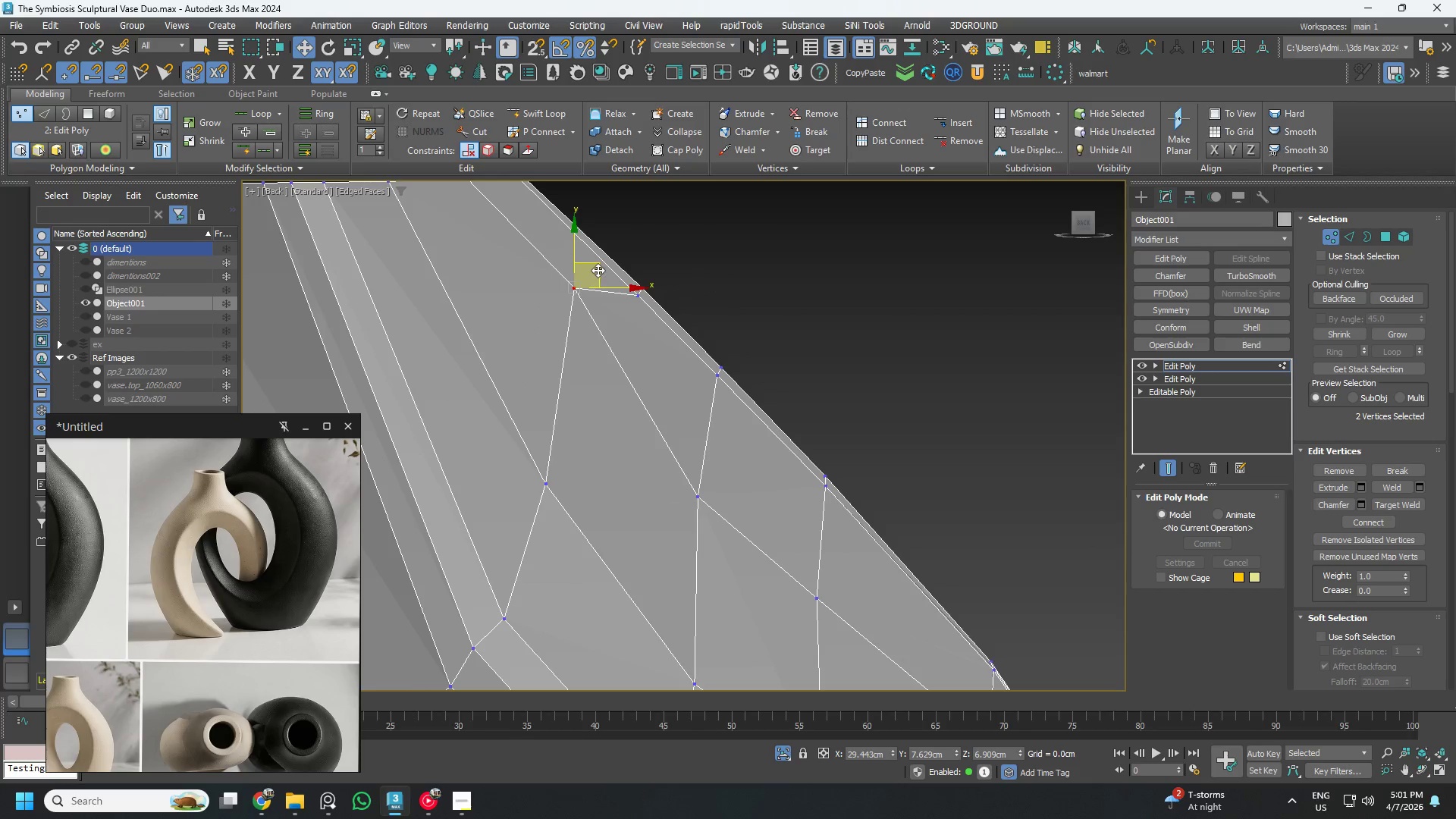 
left_click_drag(start_coordinate=[598, 270], to_coordinate=[635, 395])
 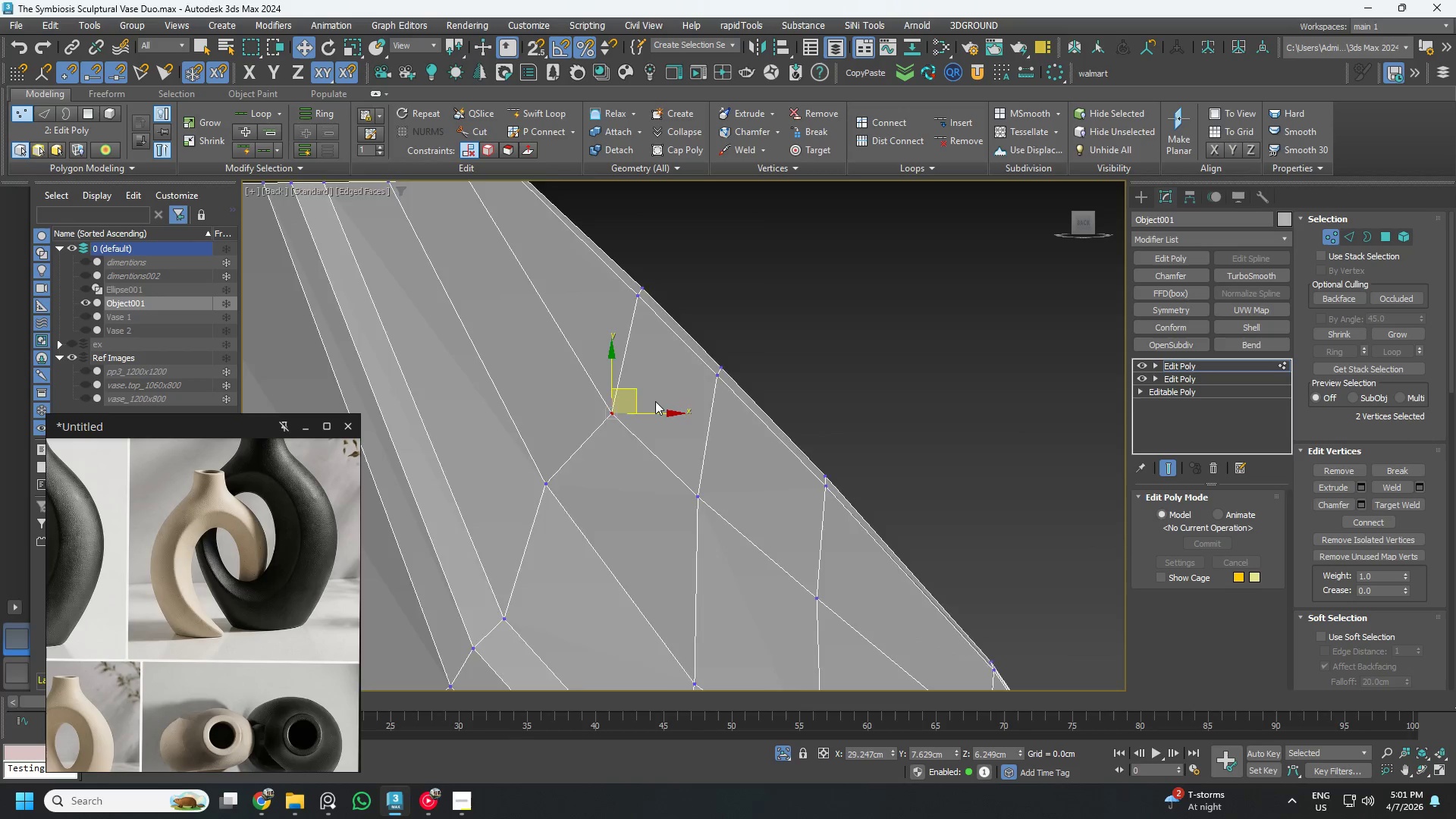 
scroll: coordinate [657, 401], scroll_direction: down, amount: 2.0
 